 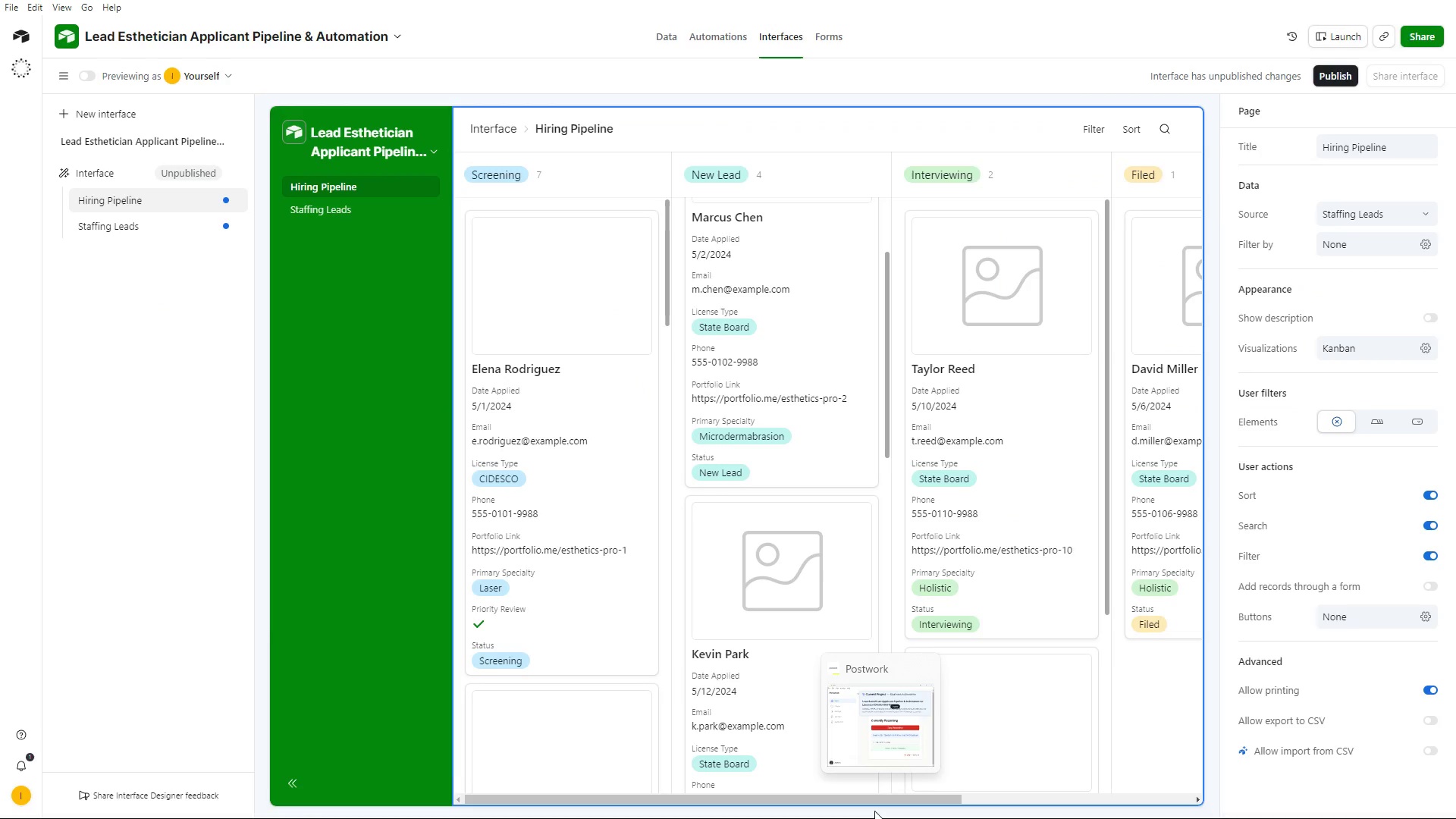 
key(Alt+Tab)
 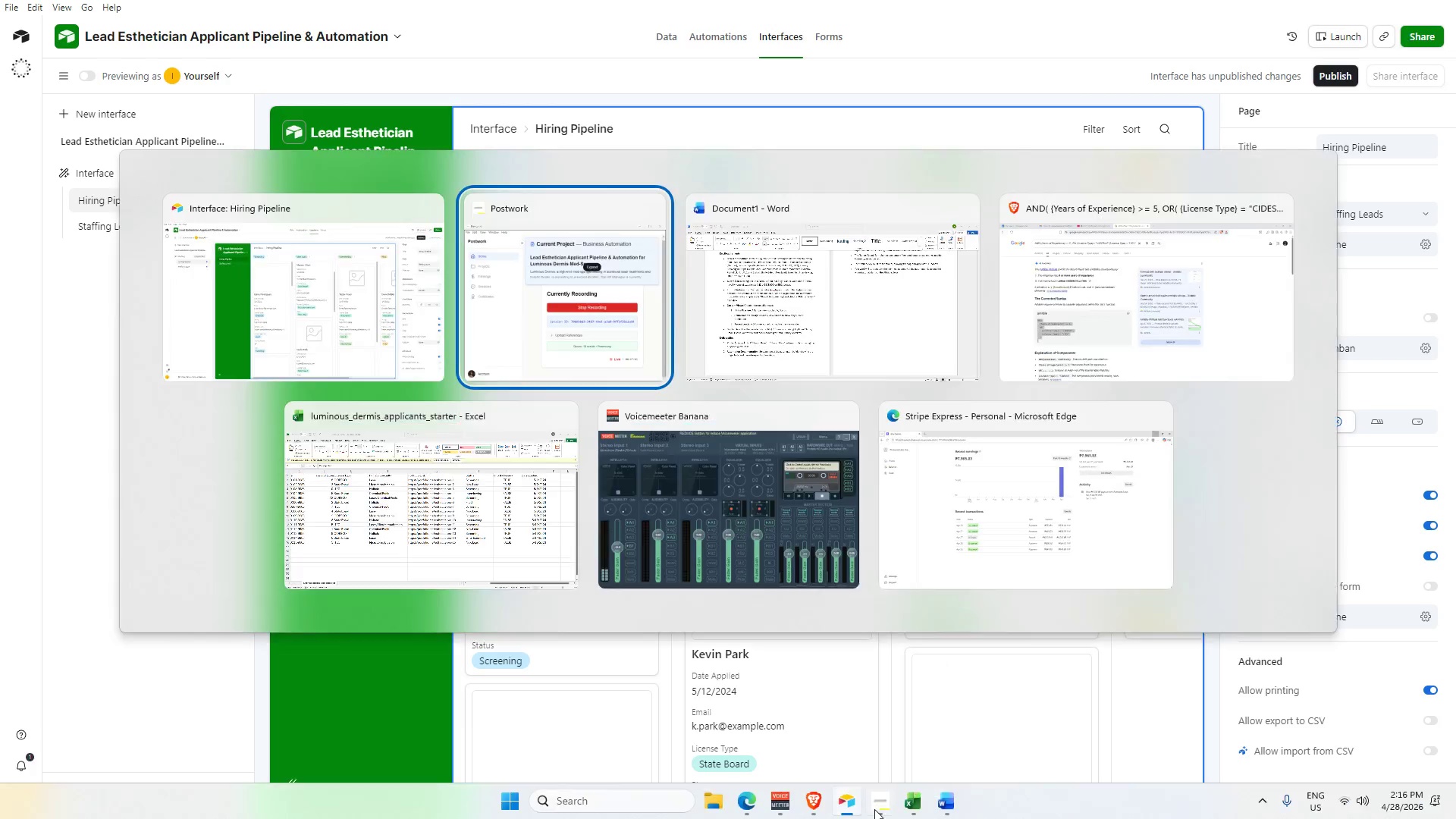 
key(Alt+Tab)
 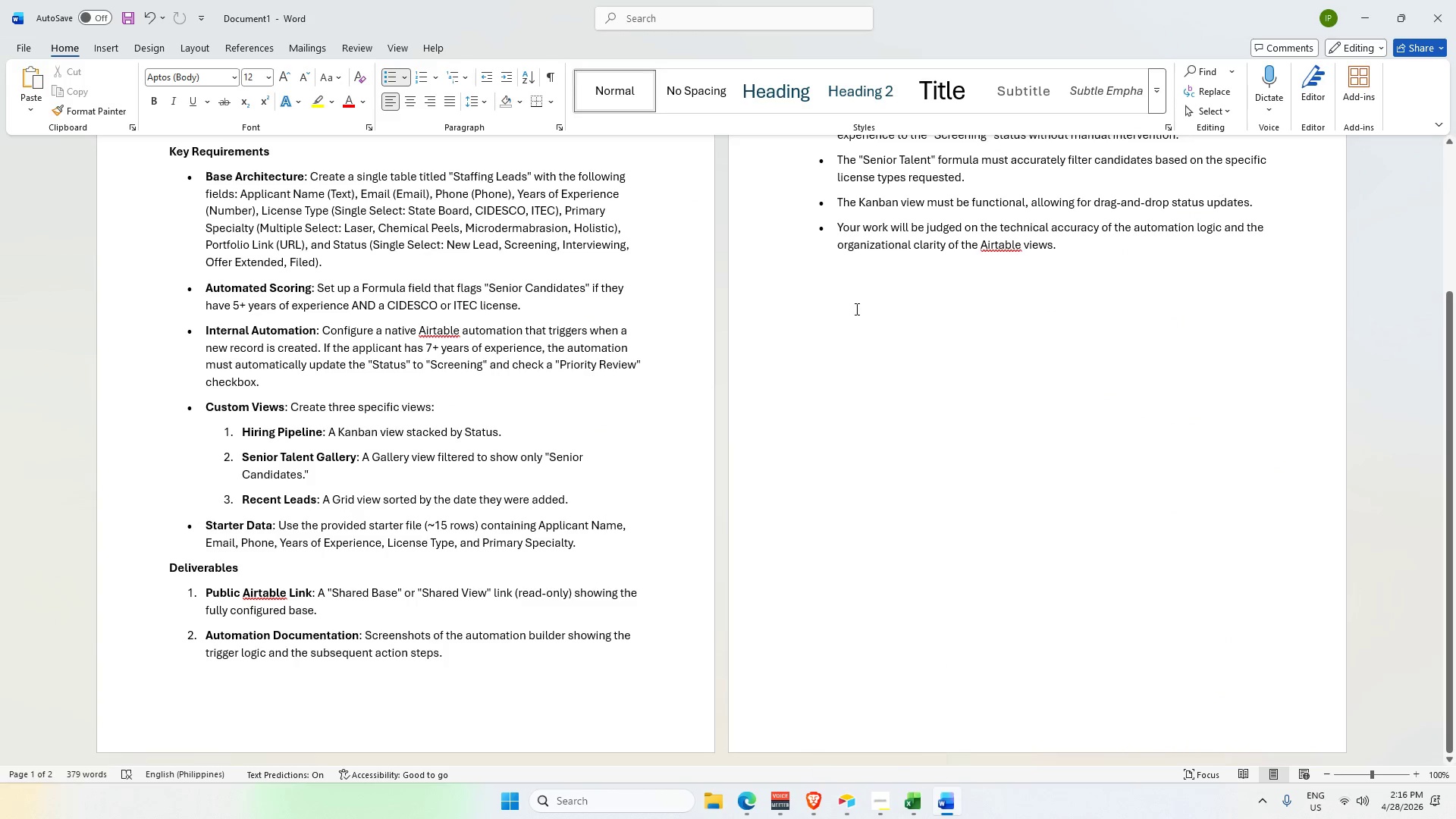 
scroll: coordinate [861, 532], scroll_direction: up, amount: 7.0
 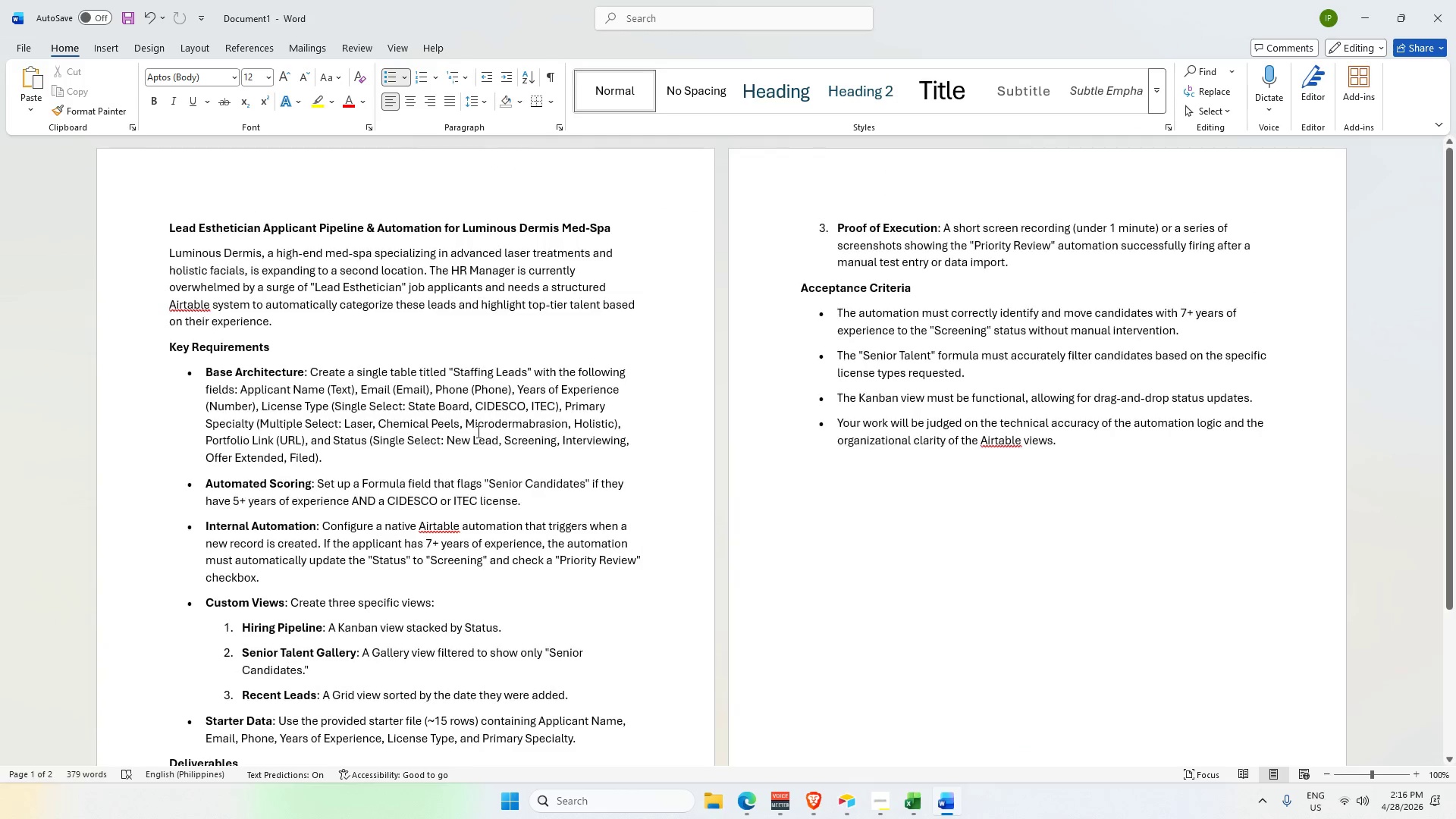 
scroll: coordinate [412, 417], scroll_direction: down, amount: 3.0
 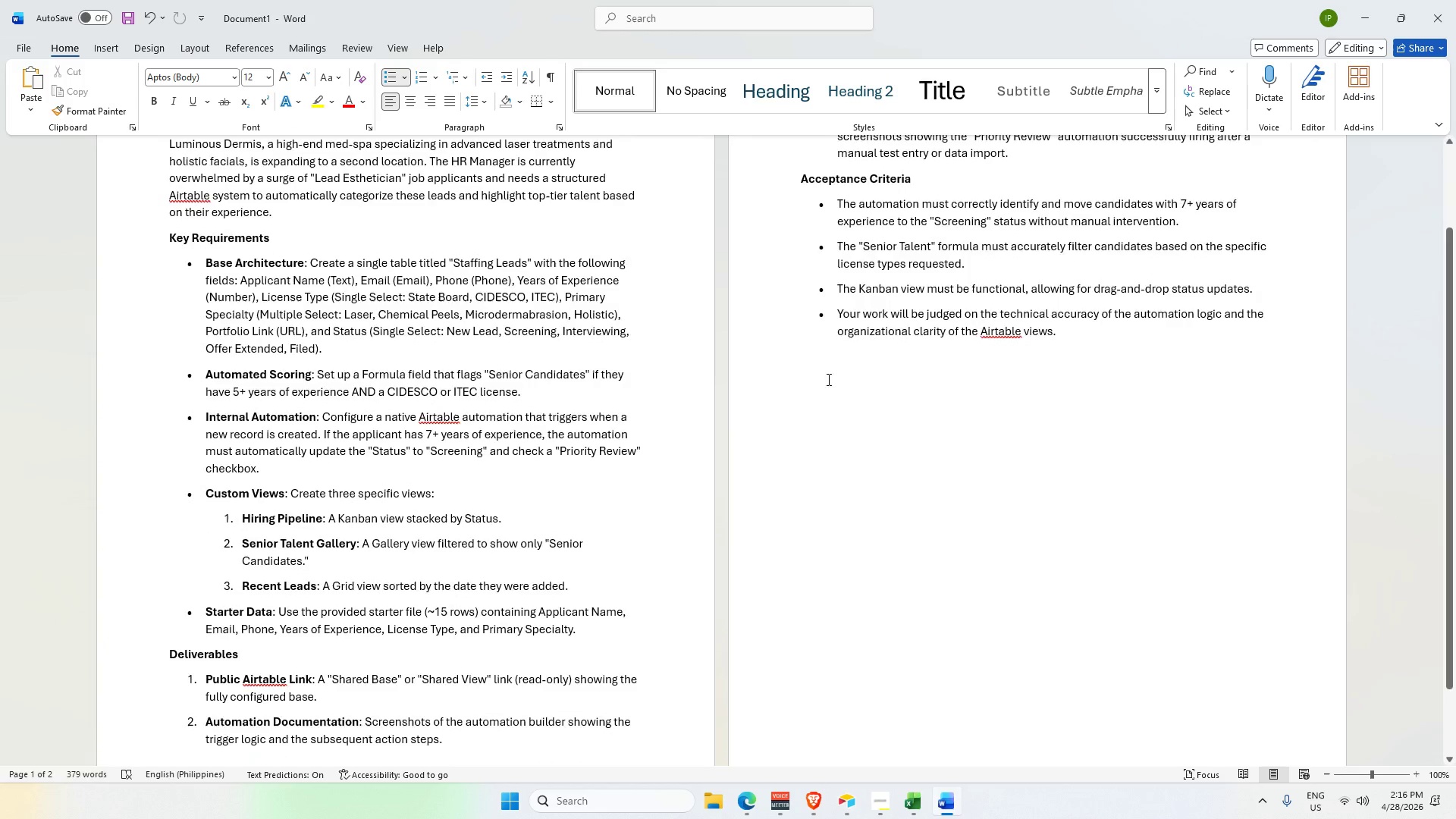 
scroll: coordinate [845, 369], scroll_direction: up, amount: 2.0
 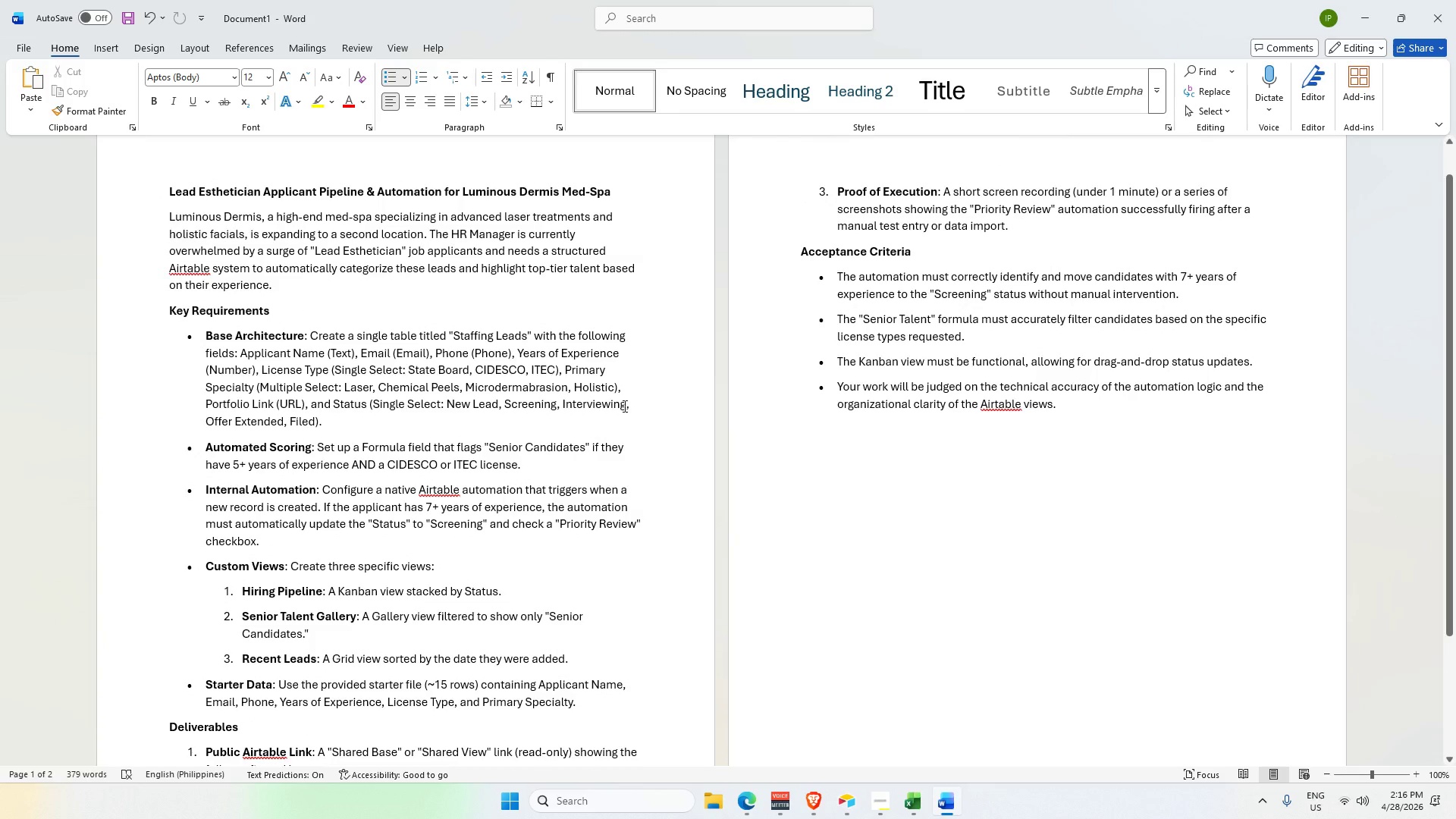 
scroll: coordinate [488, 348], scroll_direction: down, amount: 5.0
 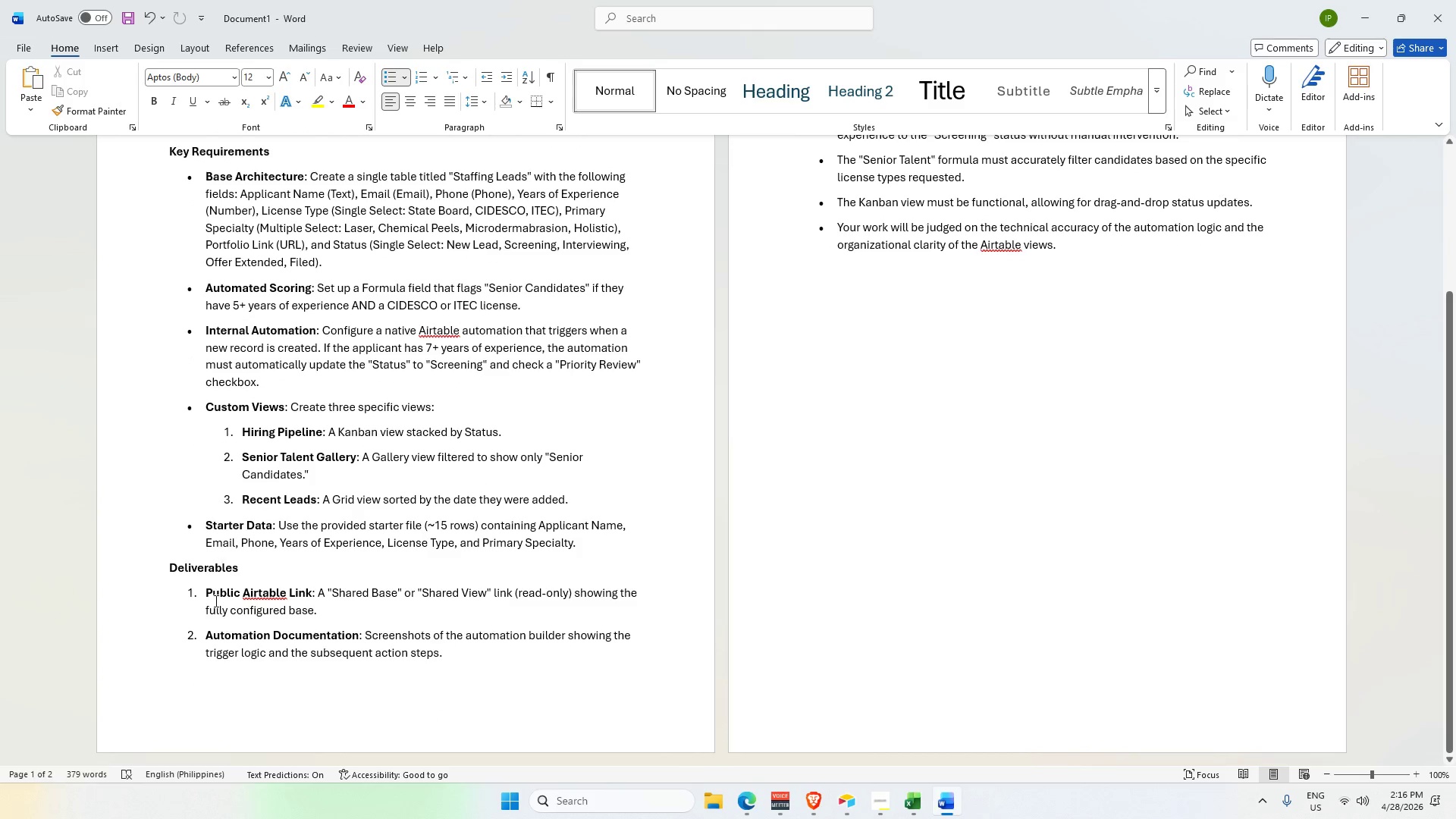 
wait(6.56)
 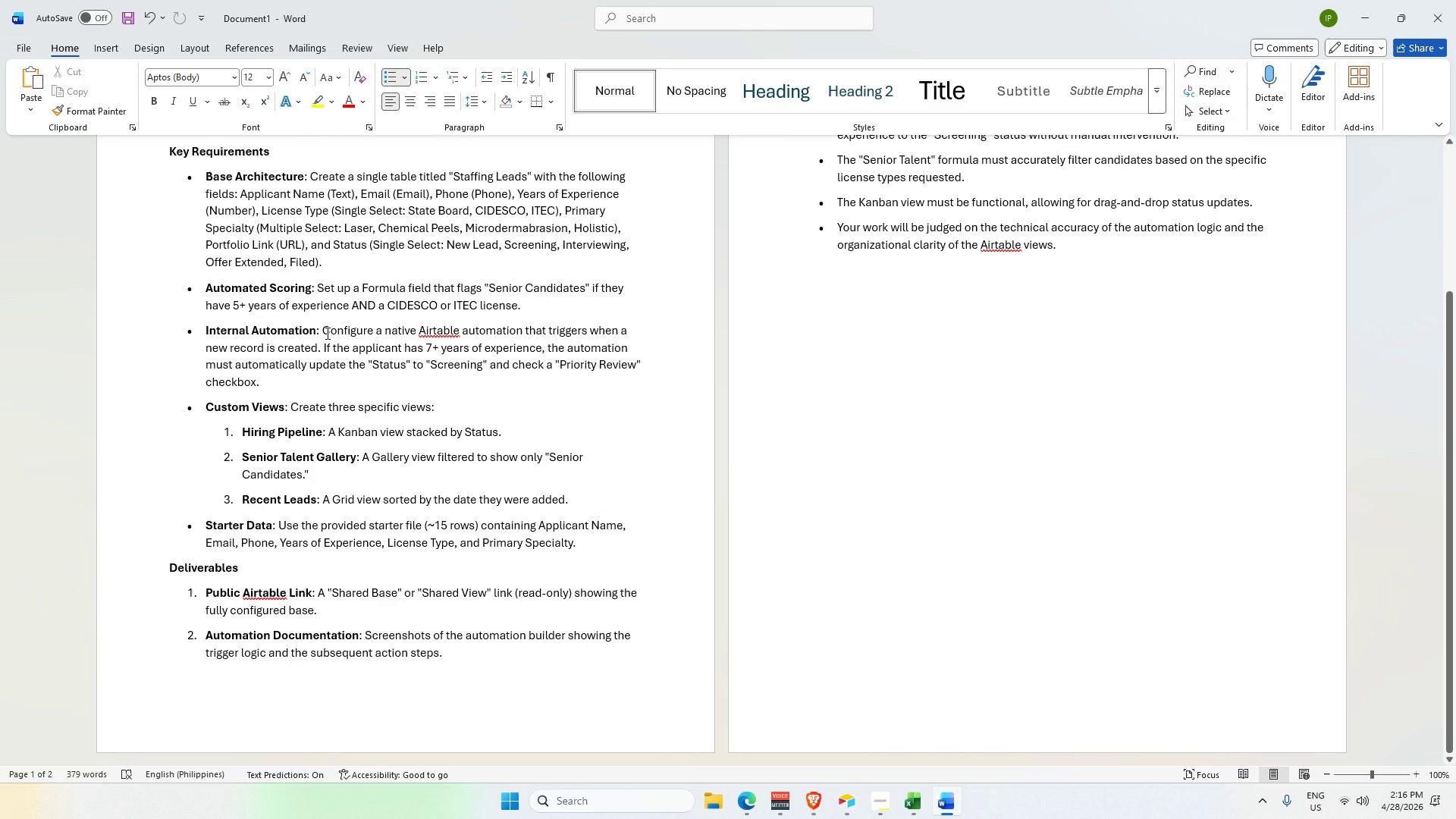 
left_click_drag(start_coordinate=[320, 330], to_coordinate=[394, 381])
 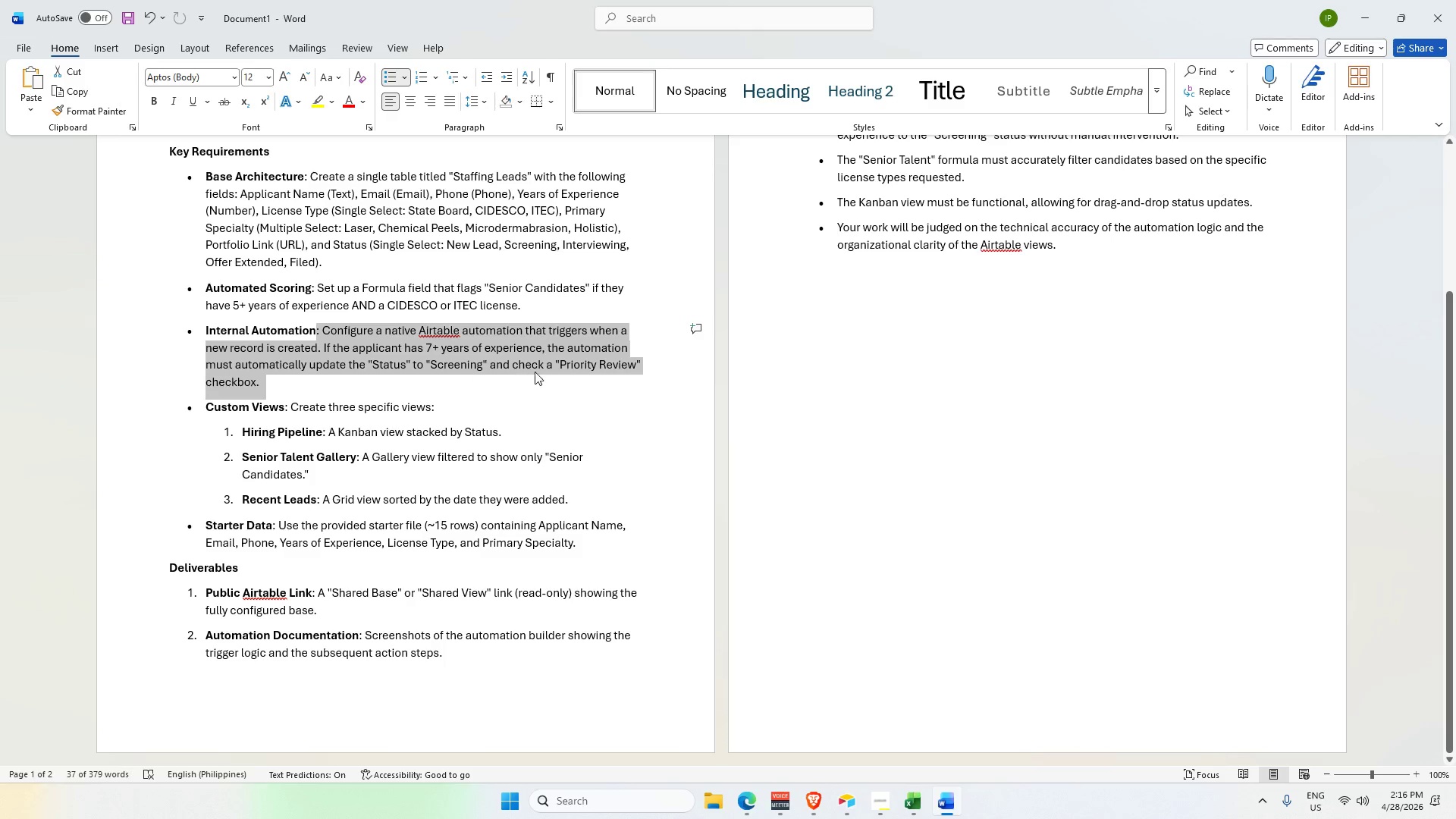 
wait(5.23)
 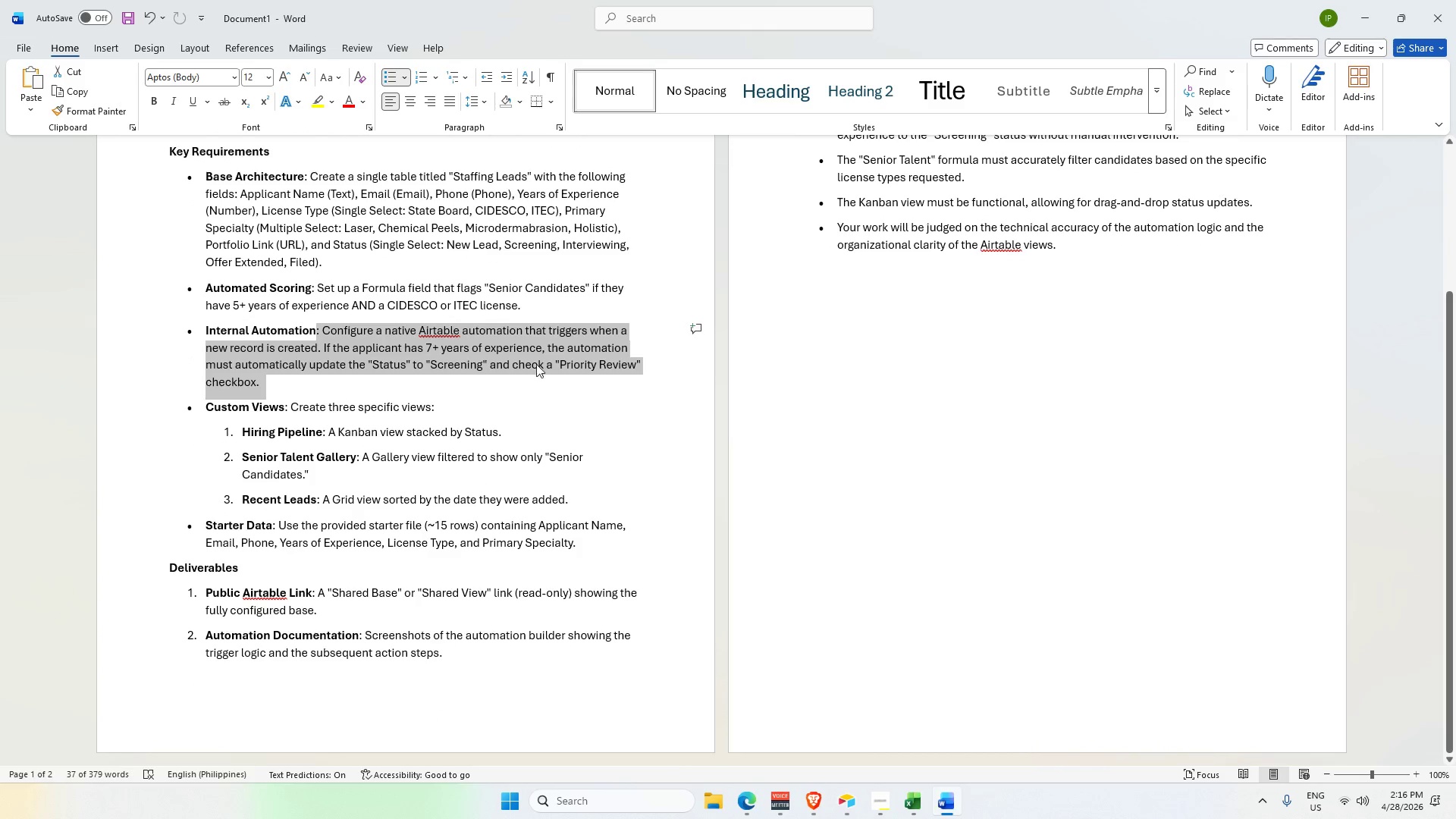 
scroll: coordinate [454, 558], scroll_direction: down, amount: 2.0
 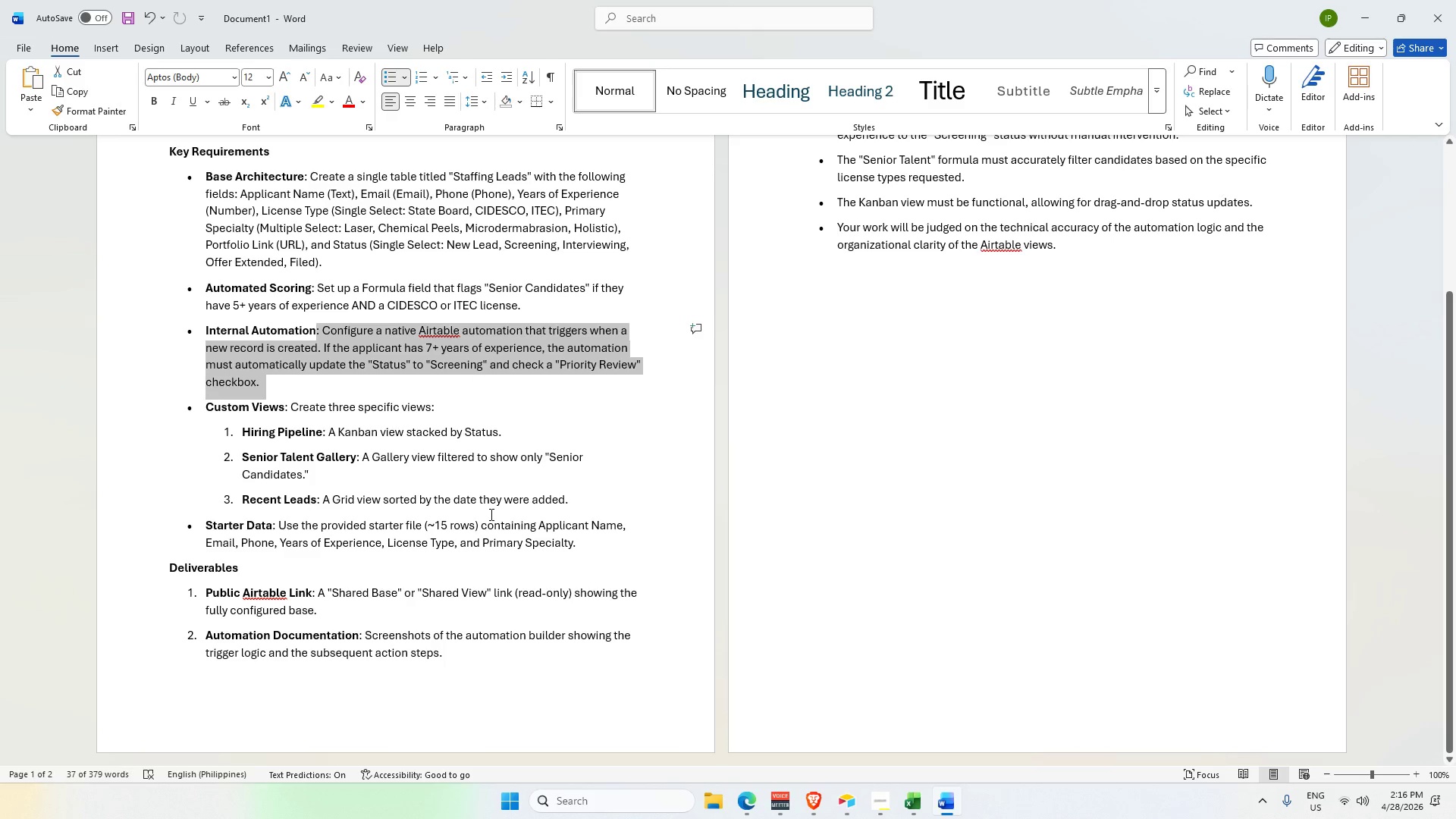 
key(Alt+AltLeft)
 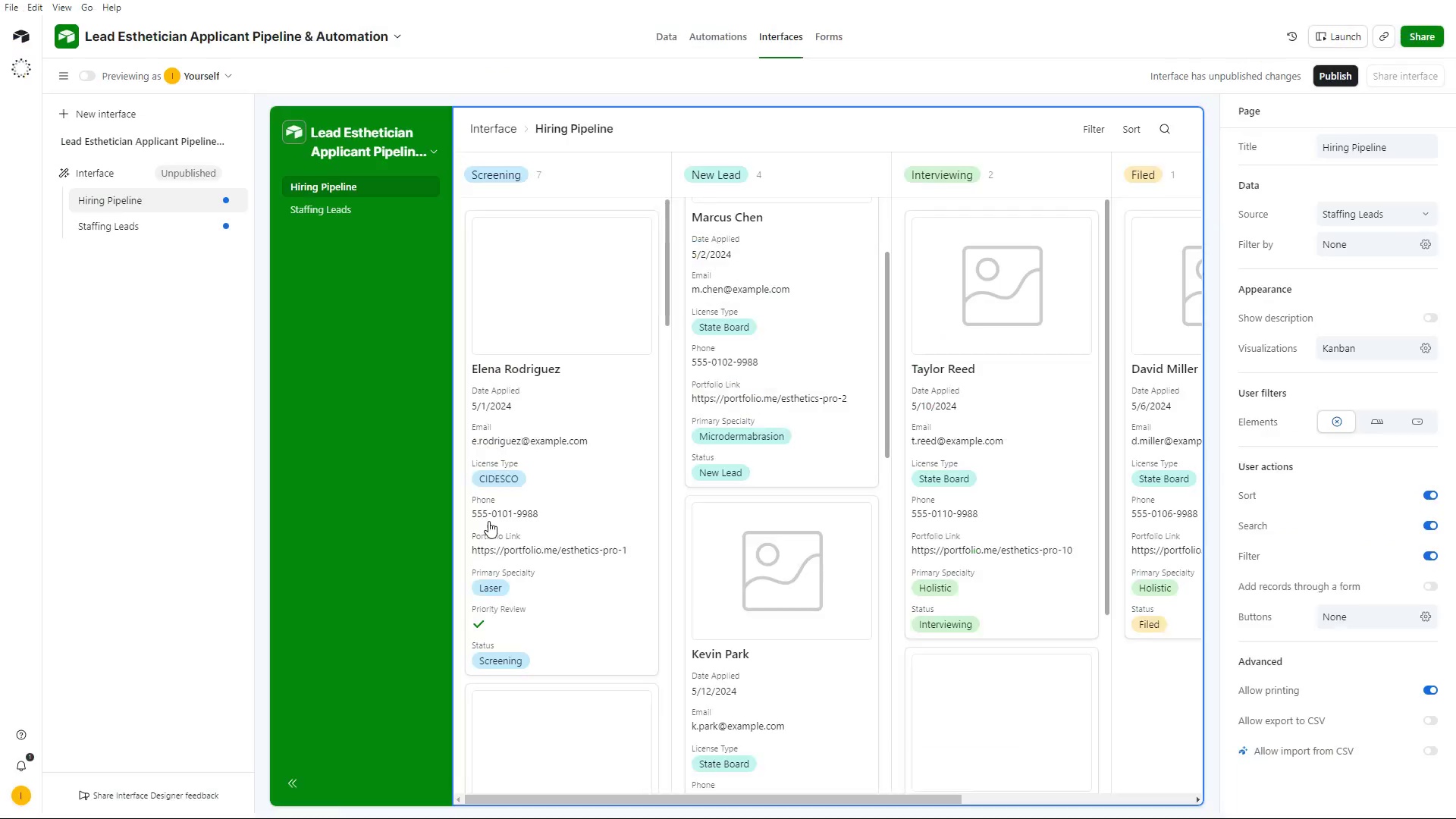 
key(Alt+Tab)
 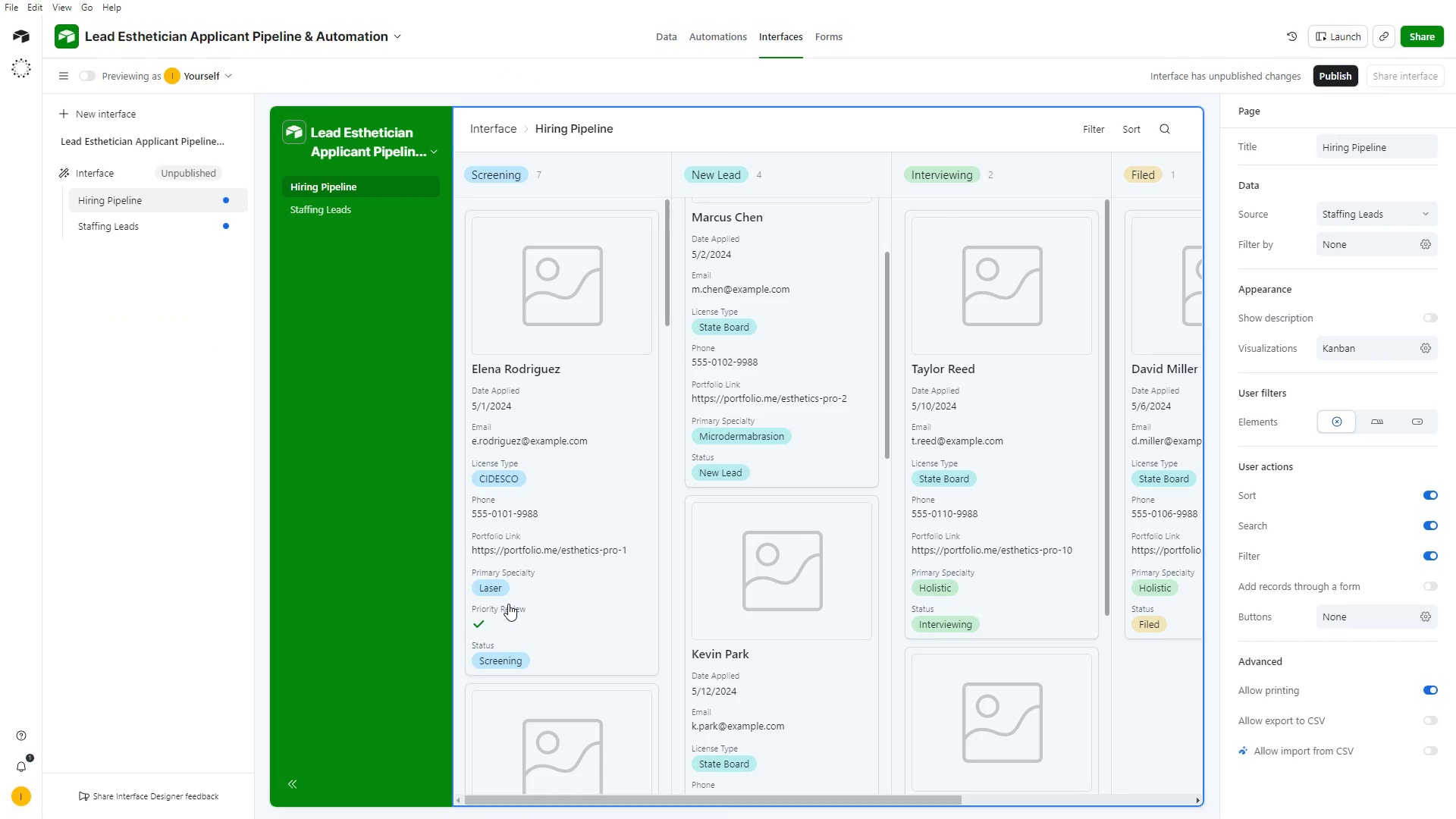 
wait(8.72)
 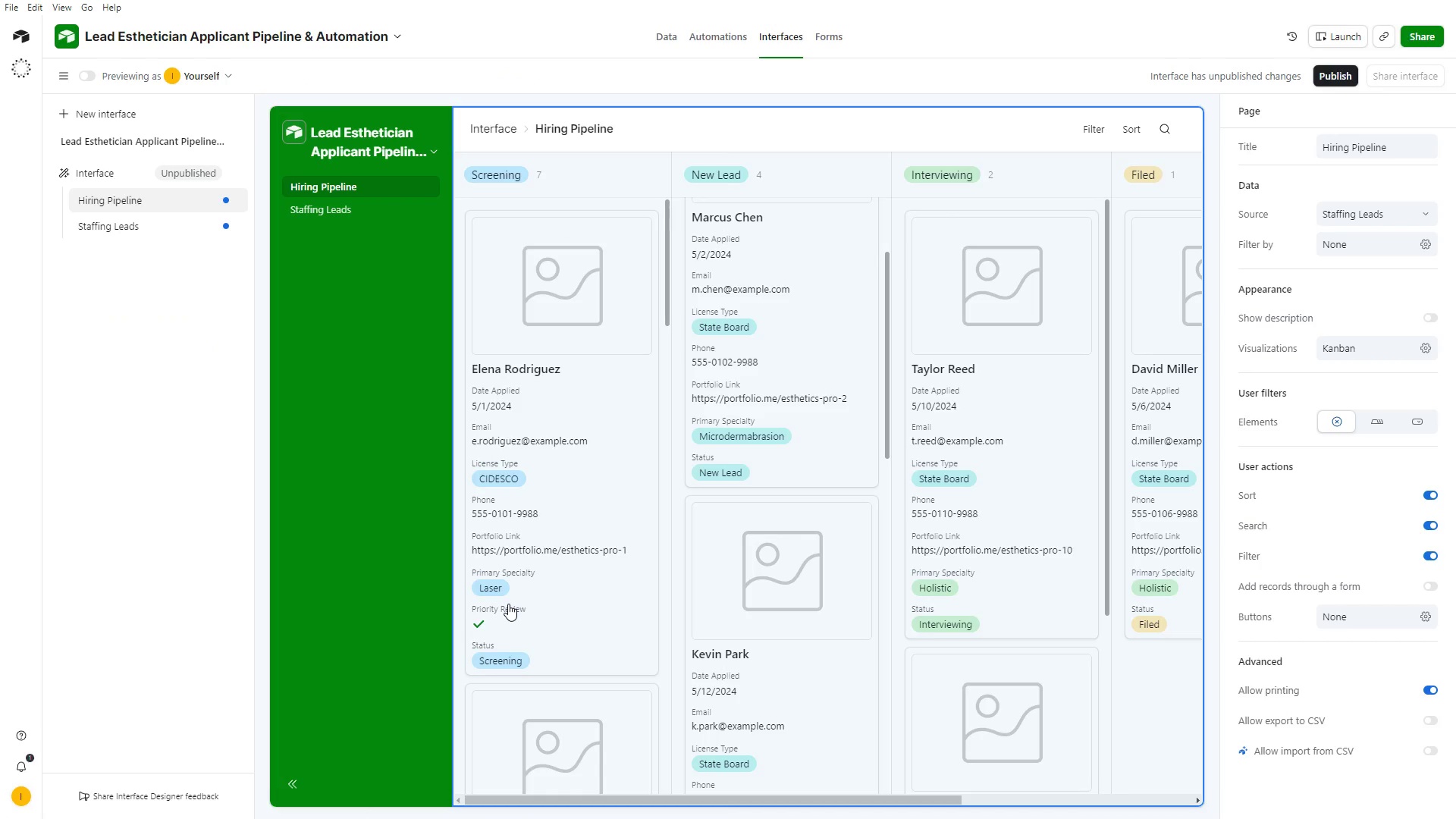 
left_click([213, 175])
 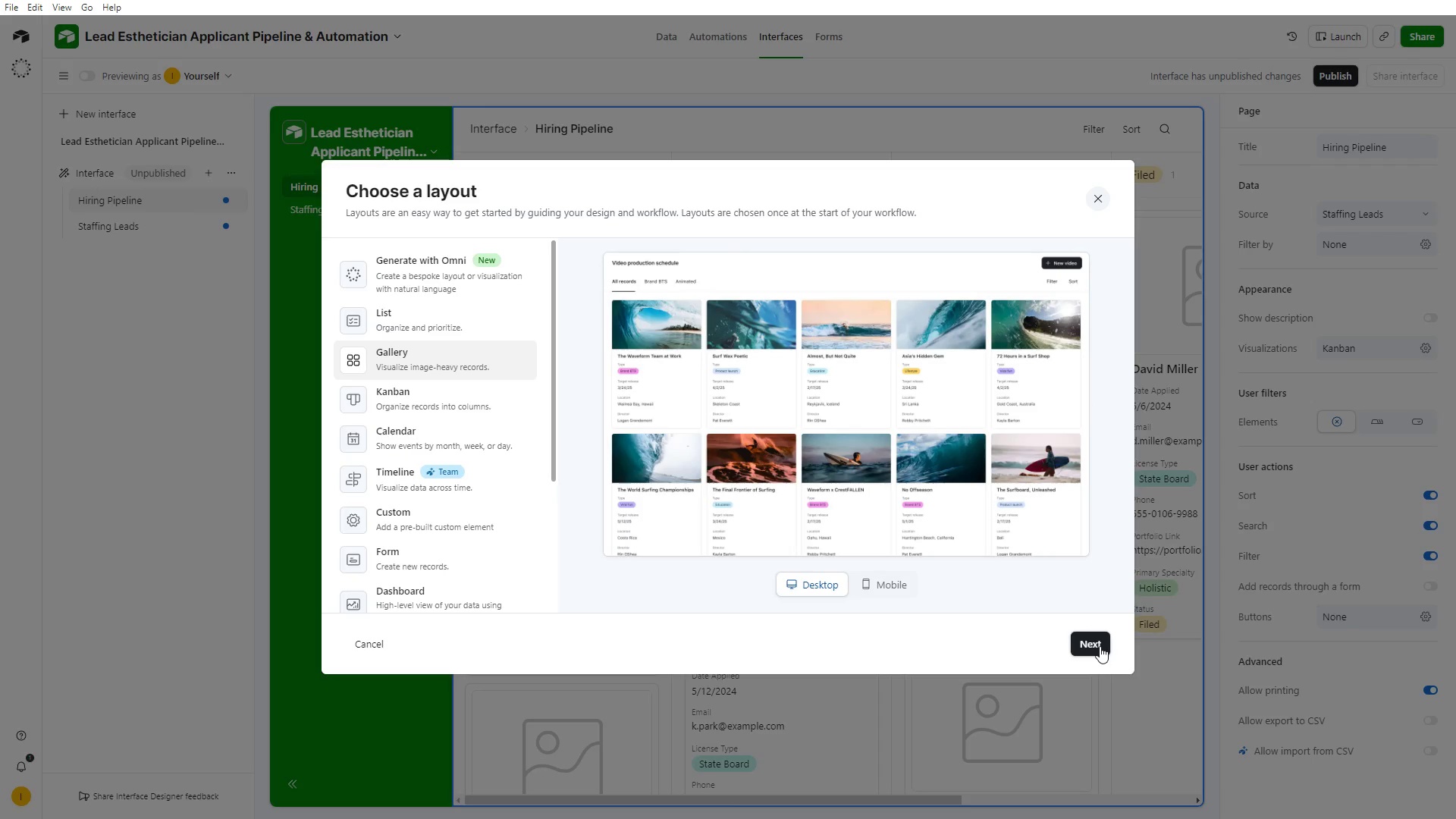 
left_click([442, 323])
 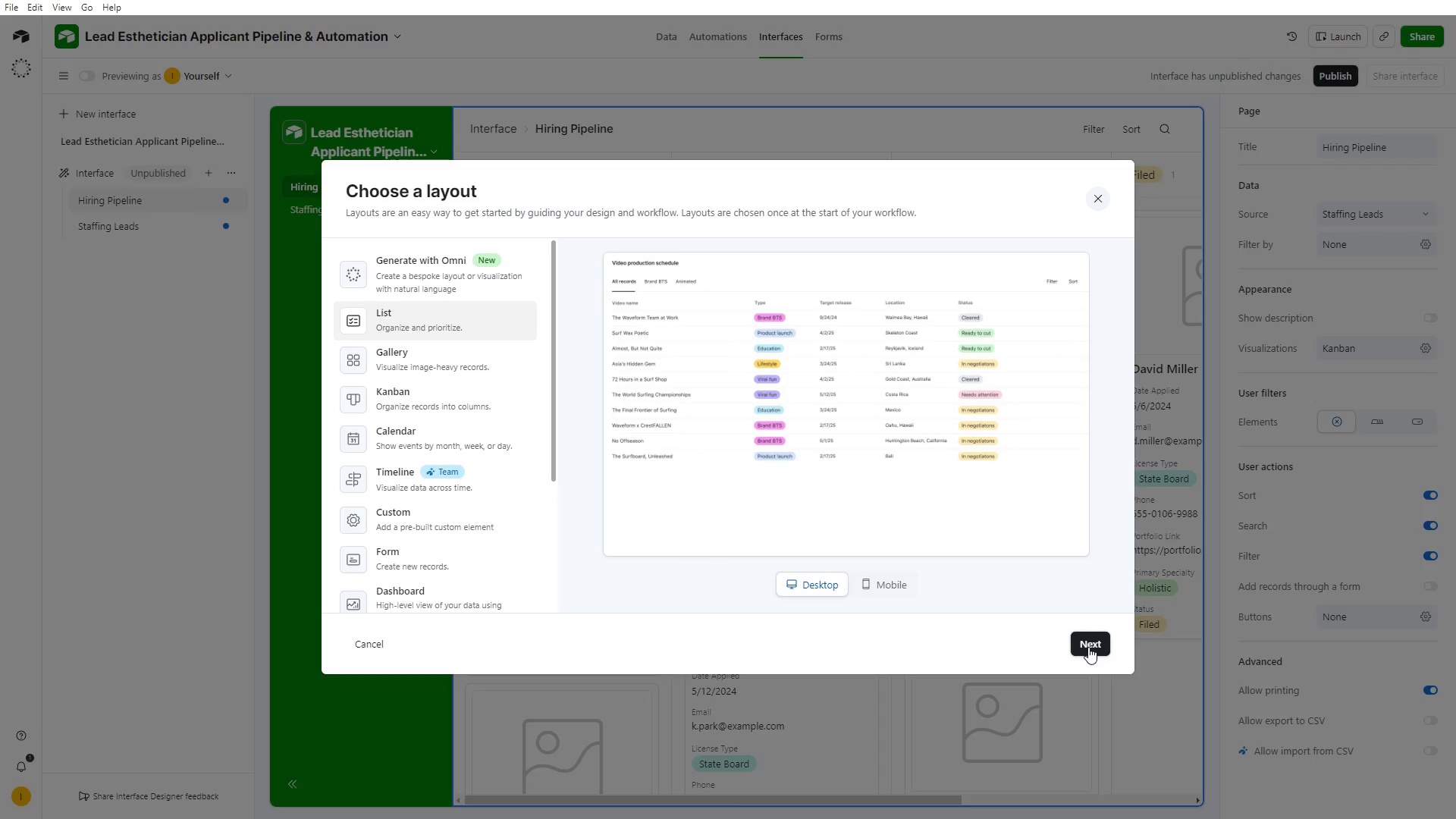 
left_click([1088, 647])
 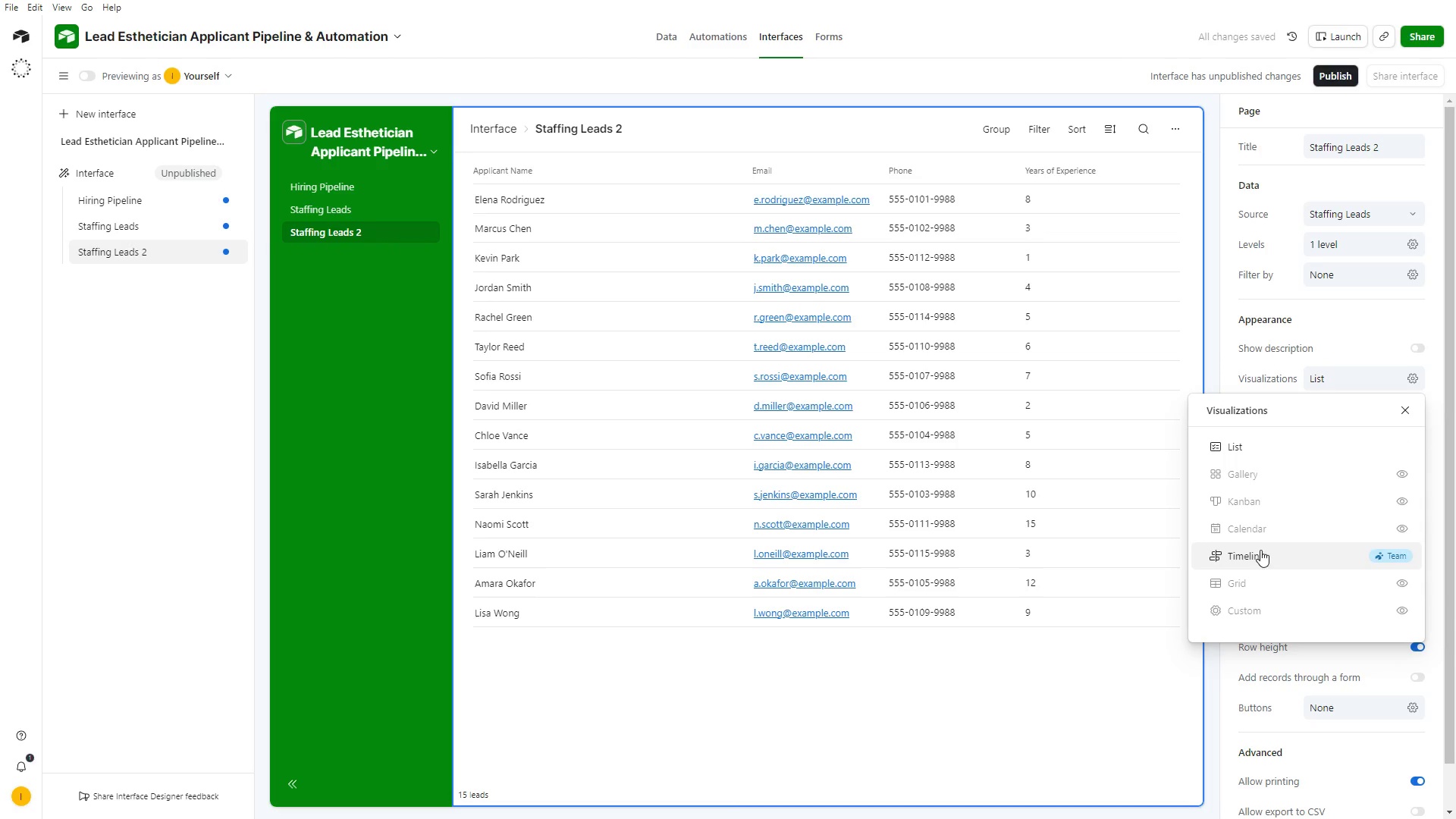 
wait(6.39)
 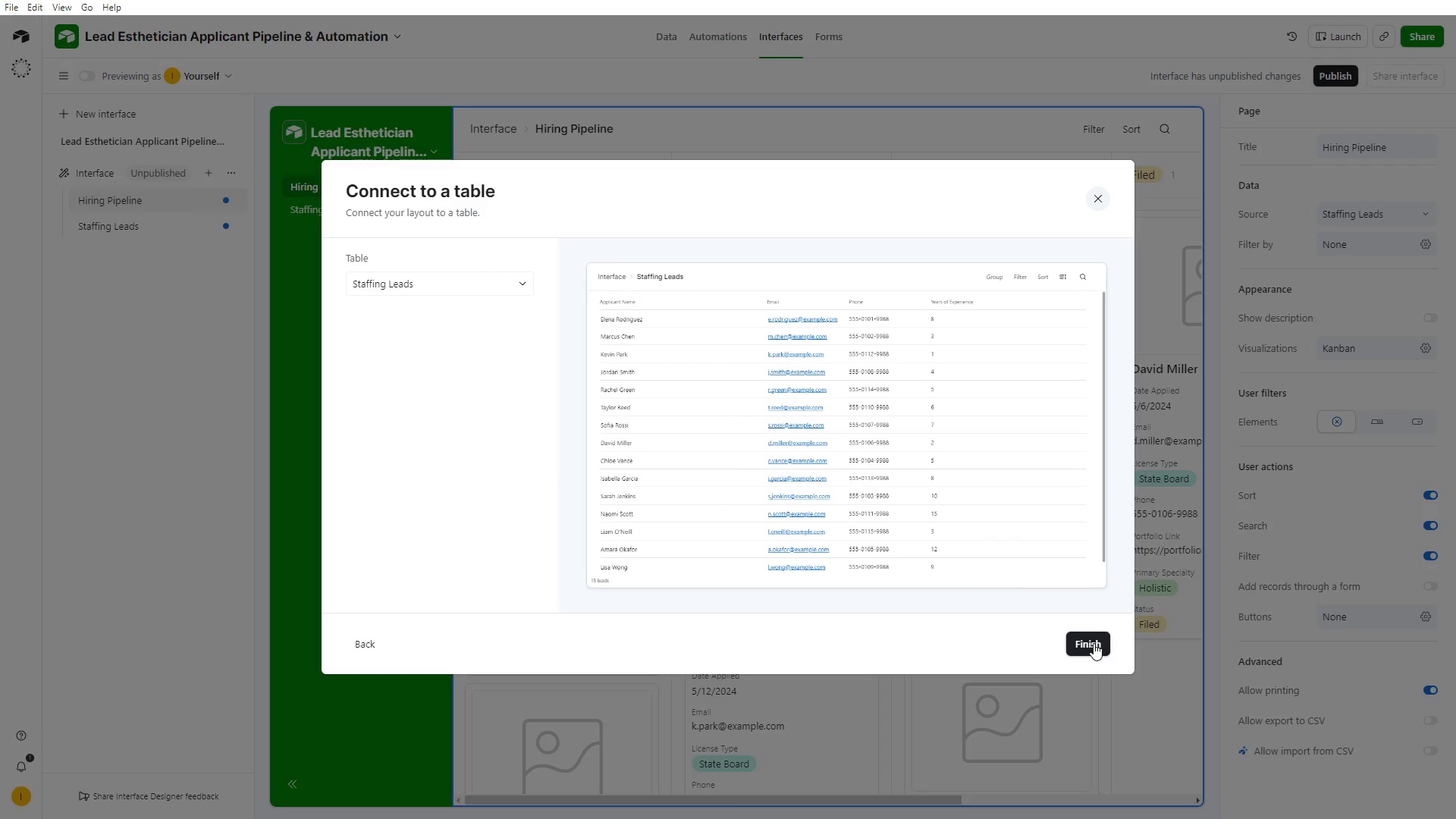 
left_click([1407, 448])
 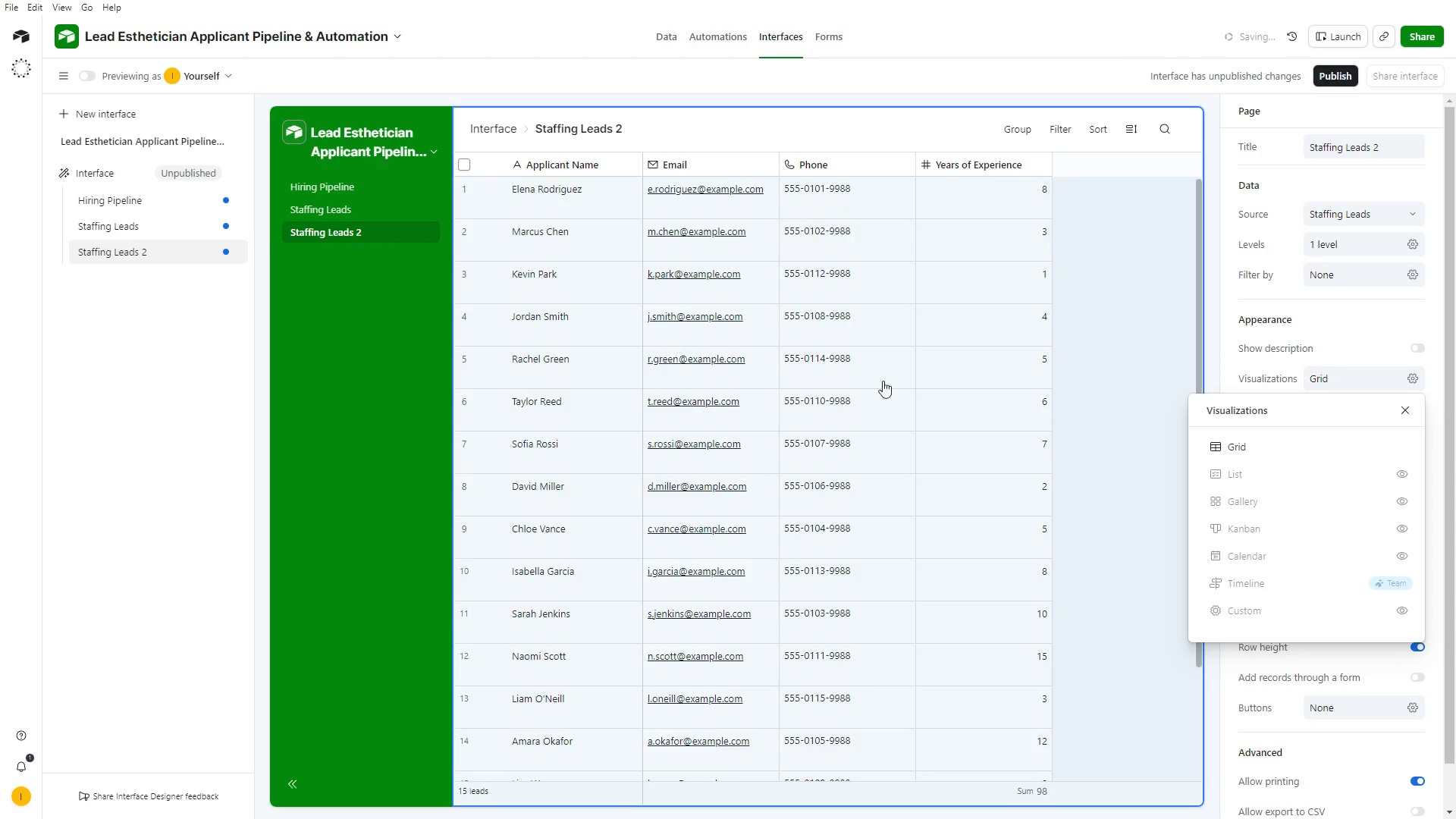 
scroll: coordinate [1178, 501], scroll_direction: down, amount: 1.0
 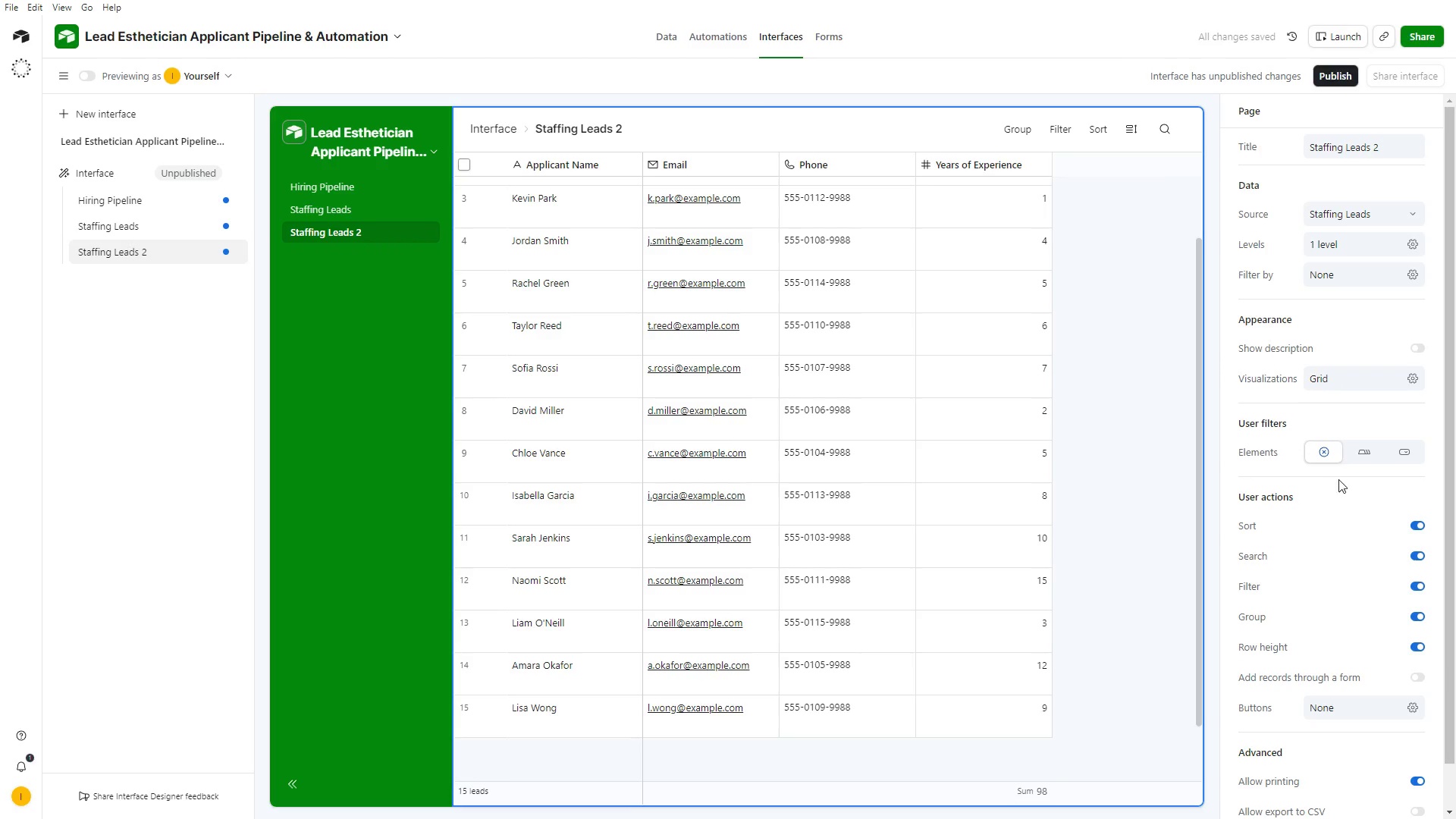 
scroll: coordinate [1298, 617], scroll_direction: none, amount: 0.0
 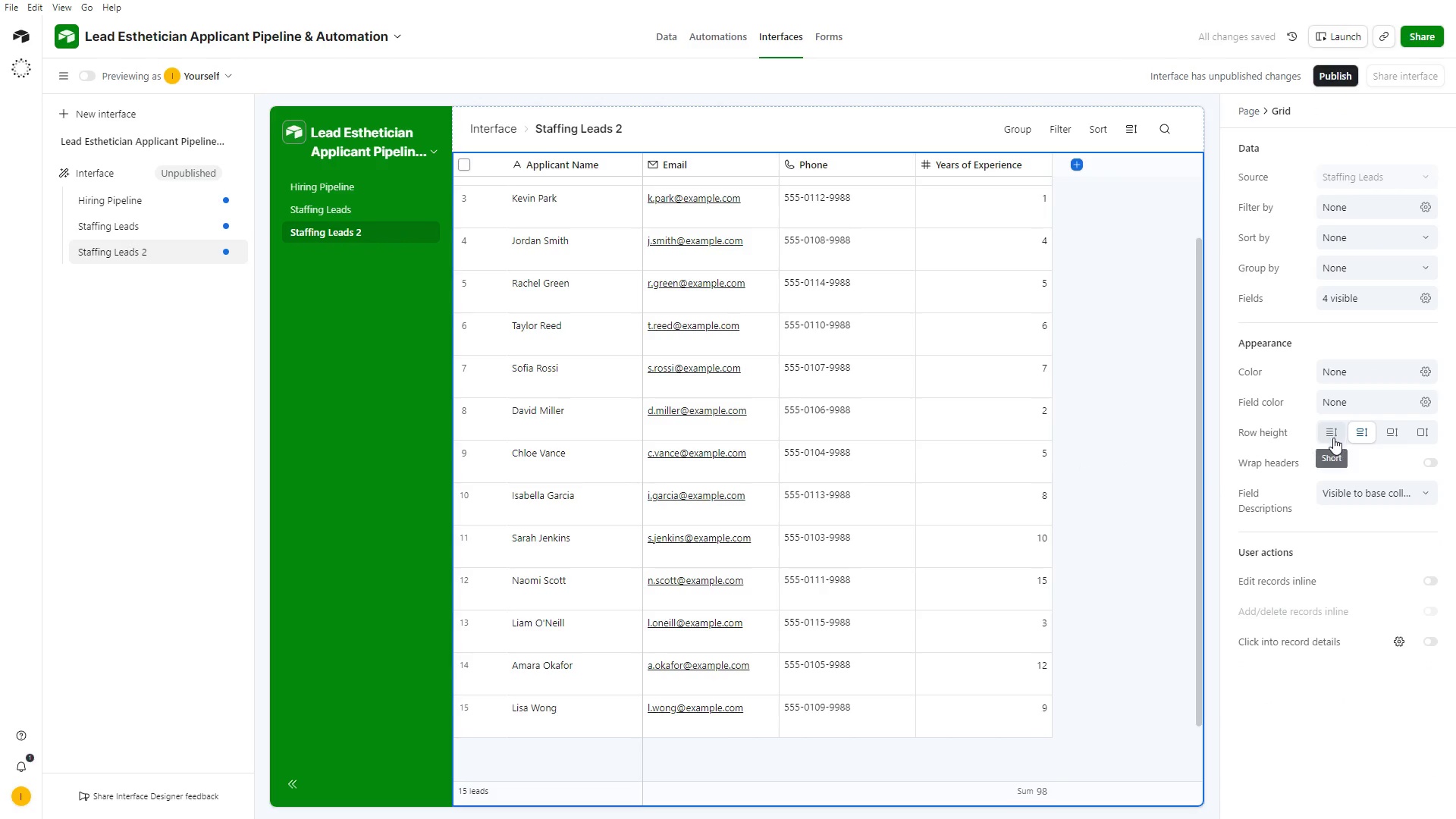 
scroll: coordinate [1327, 438], scroll_direction: up, amount: 6.0
 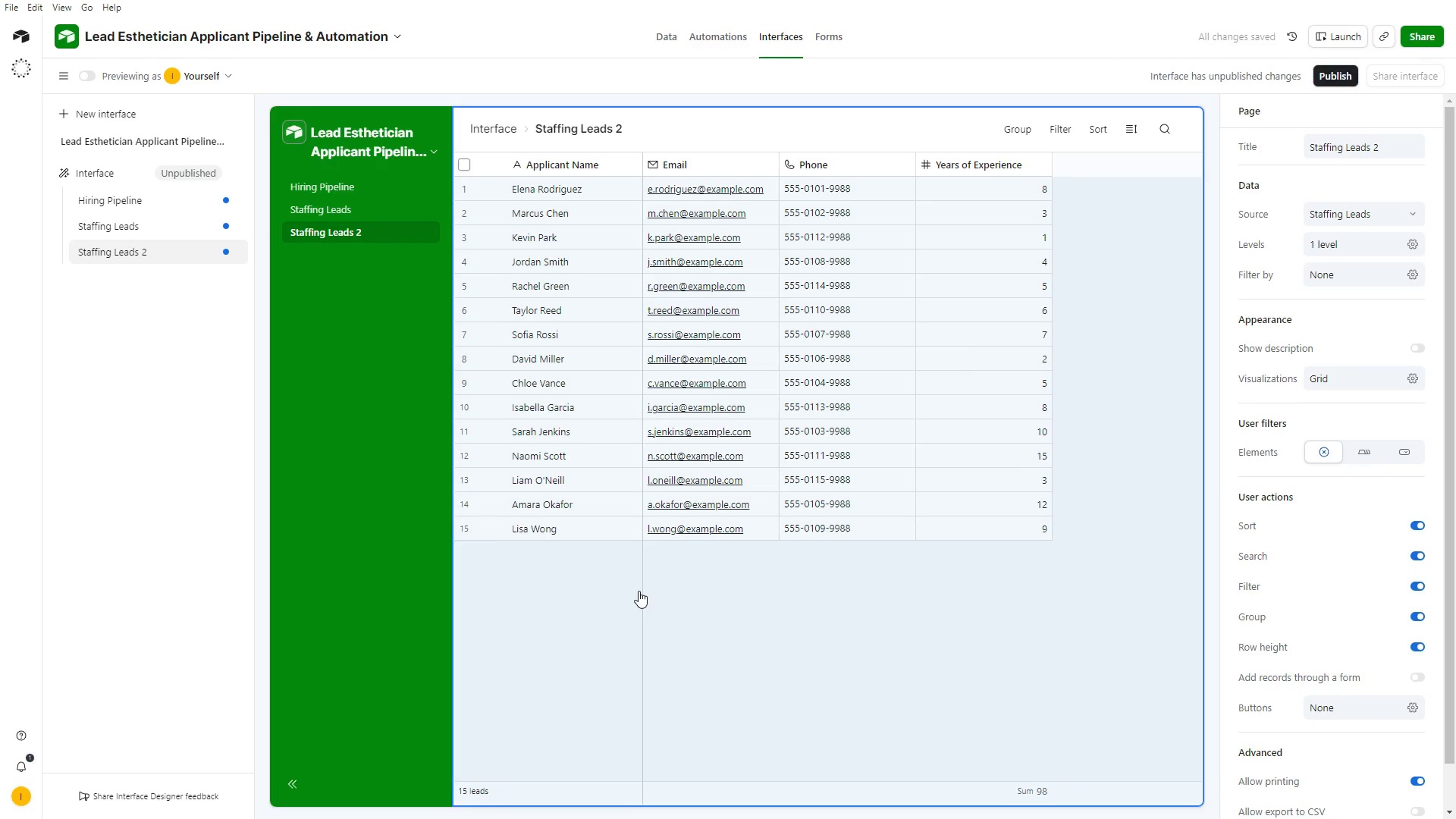 
wait(9.95)
 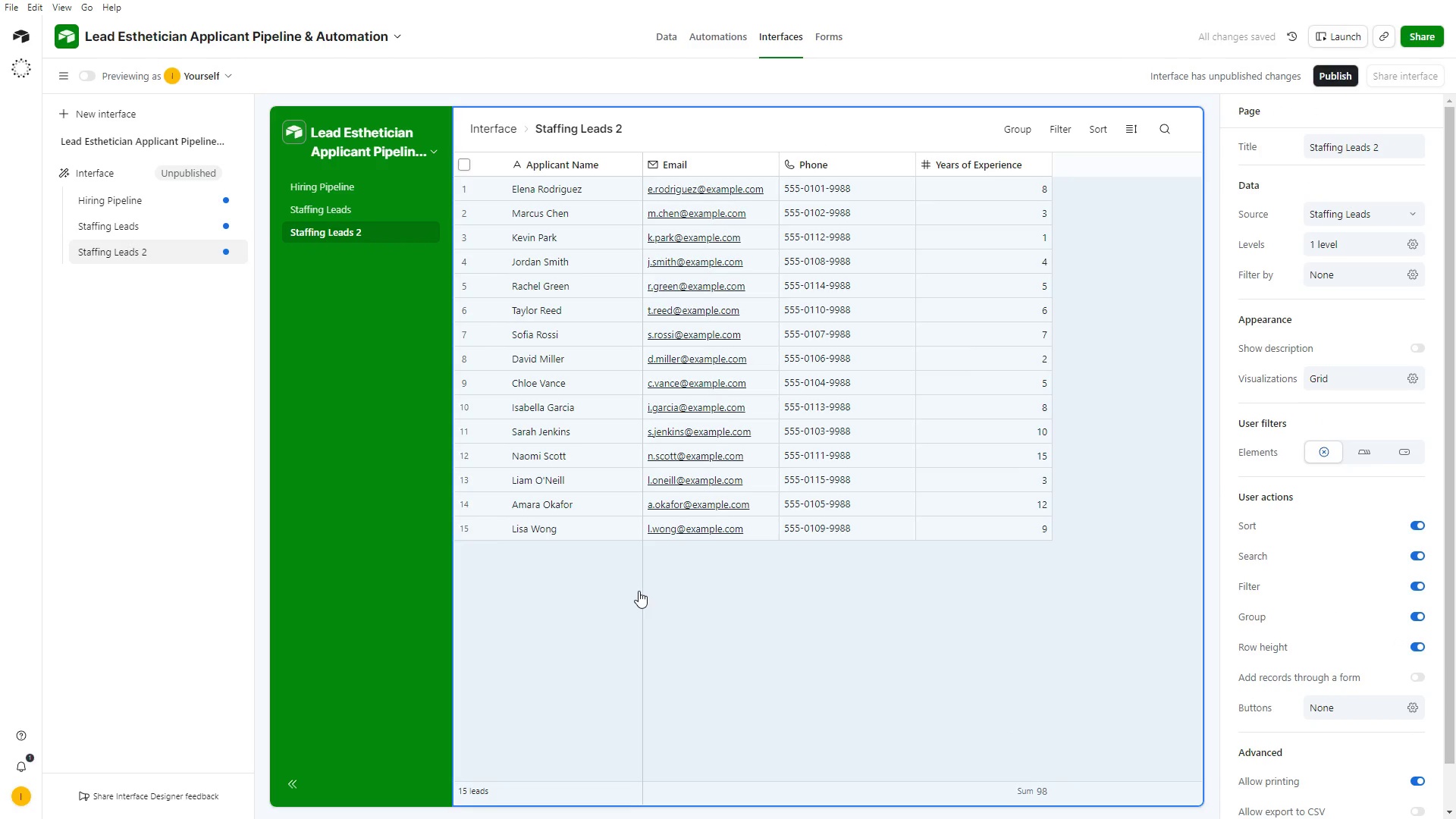 
double_click([140, 249])
 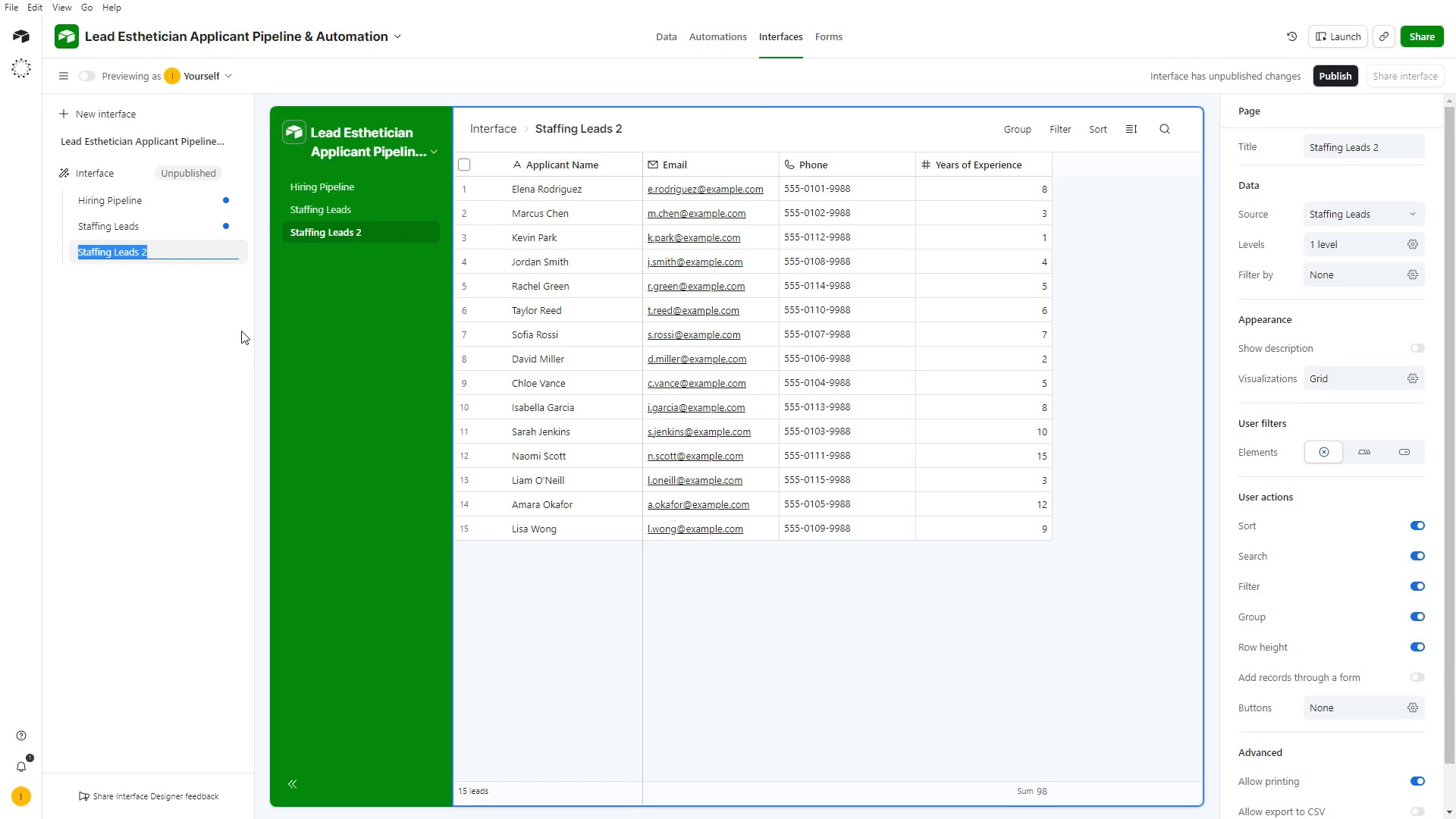 
key(Backspace)
type(Recent Leads)
 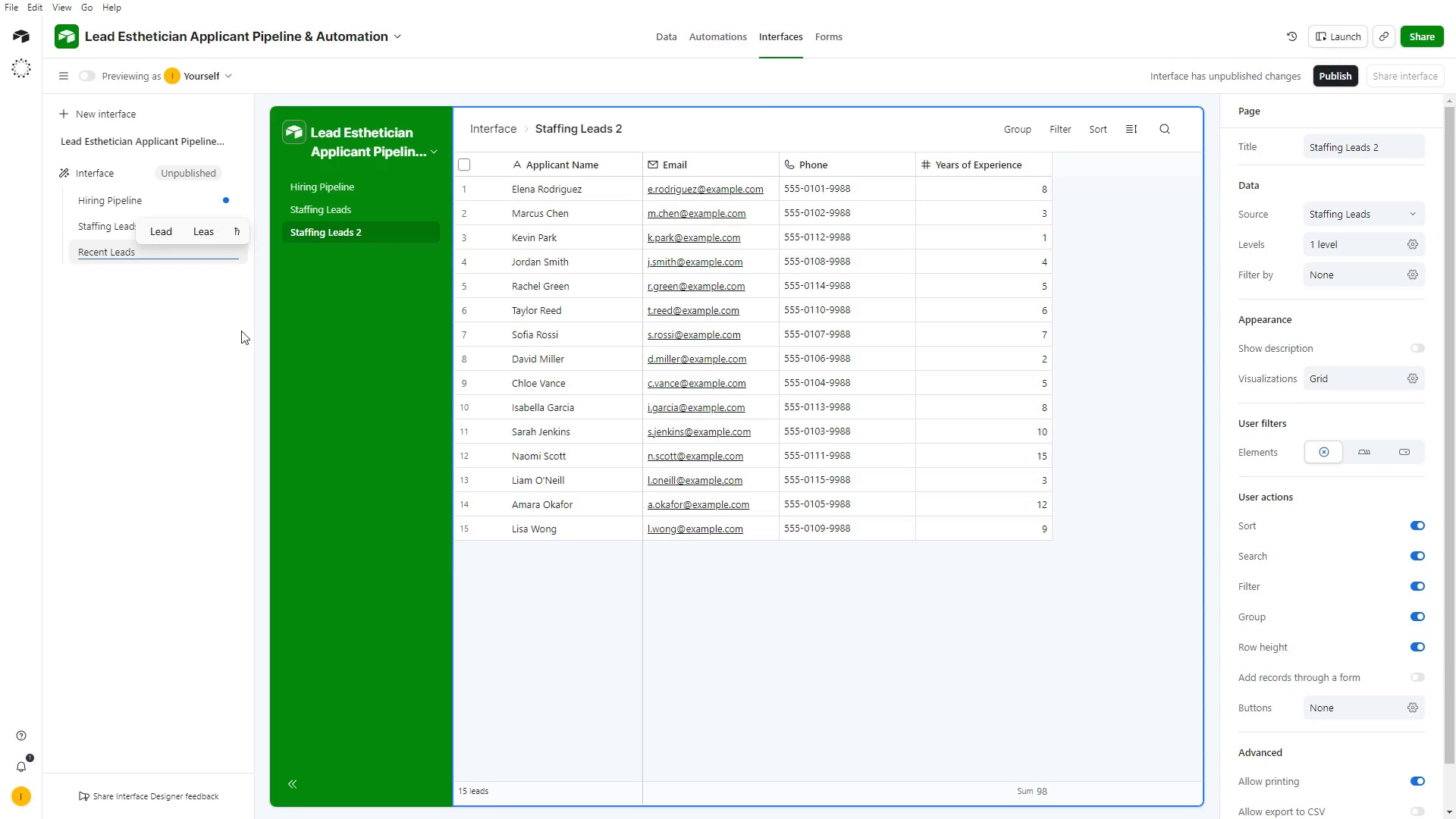 
 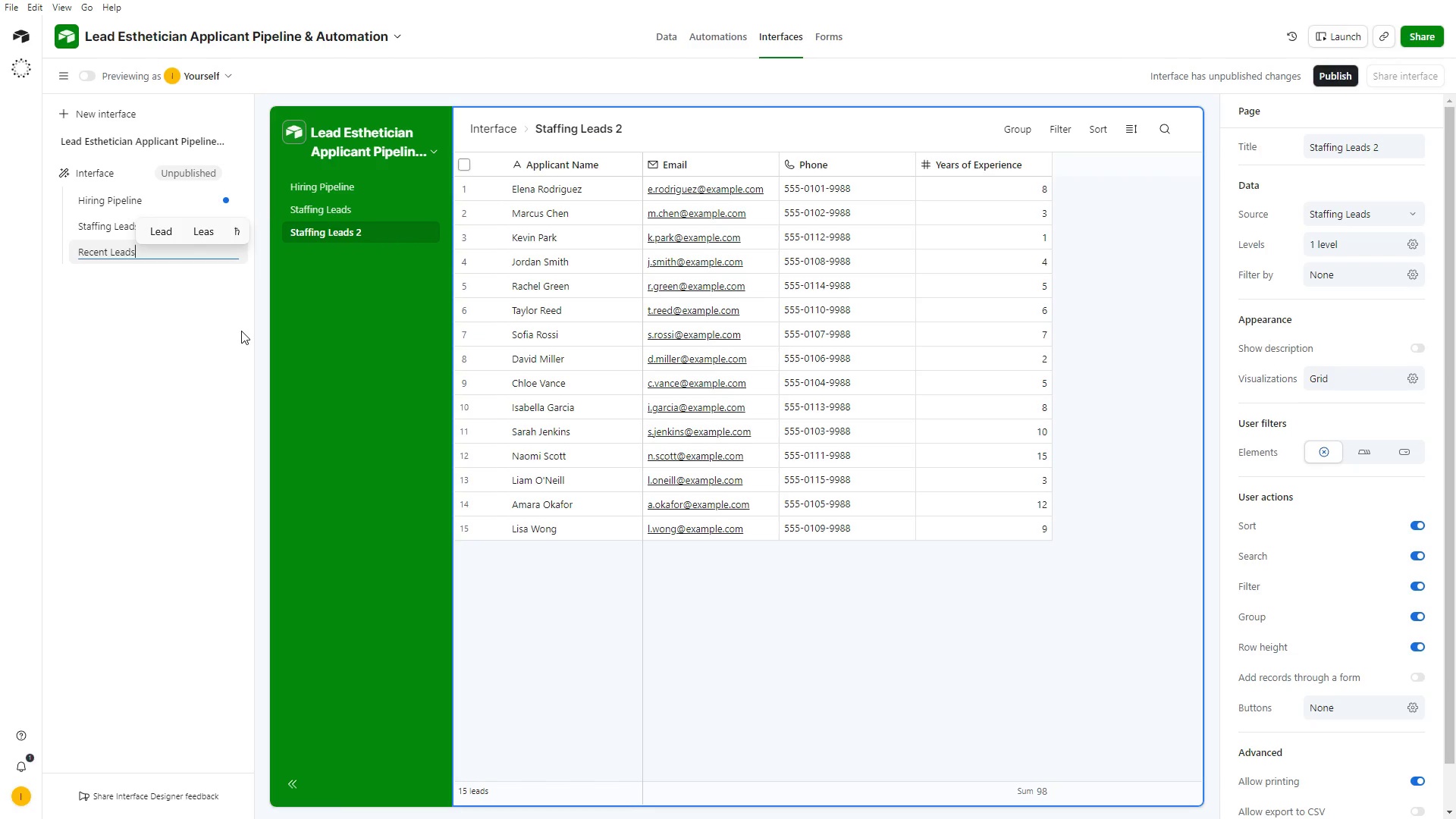 
key(Enter)
 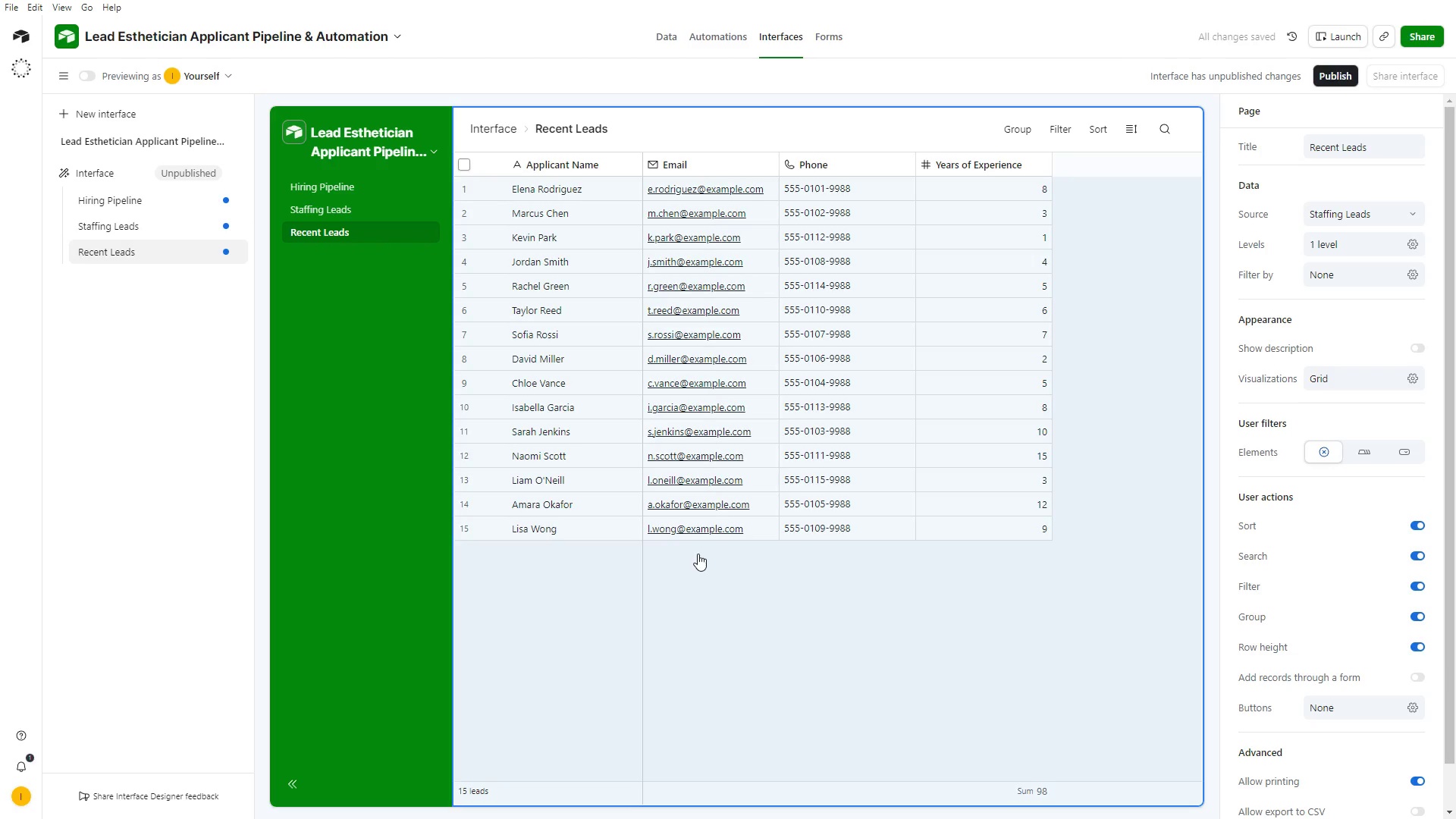 
left_click([980, 131])
 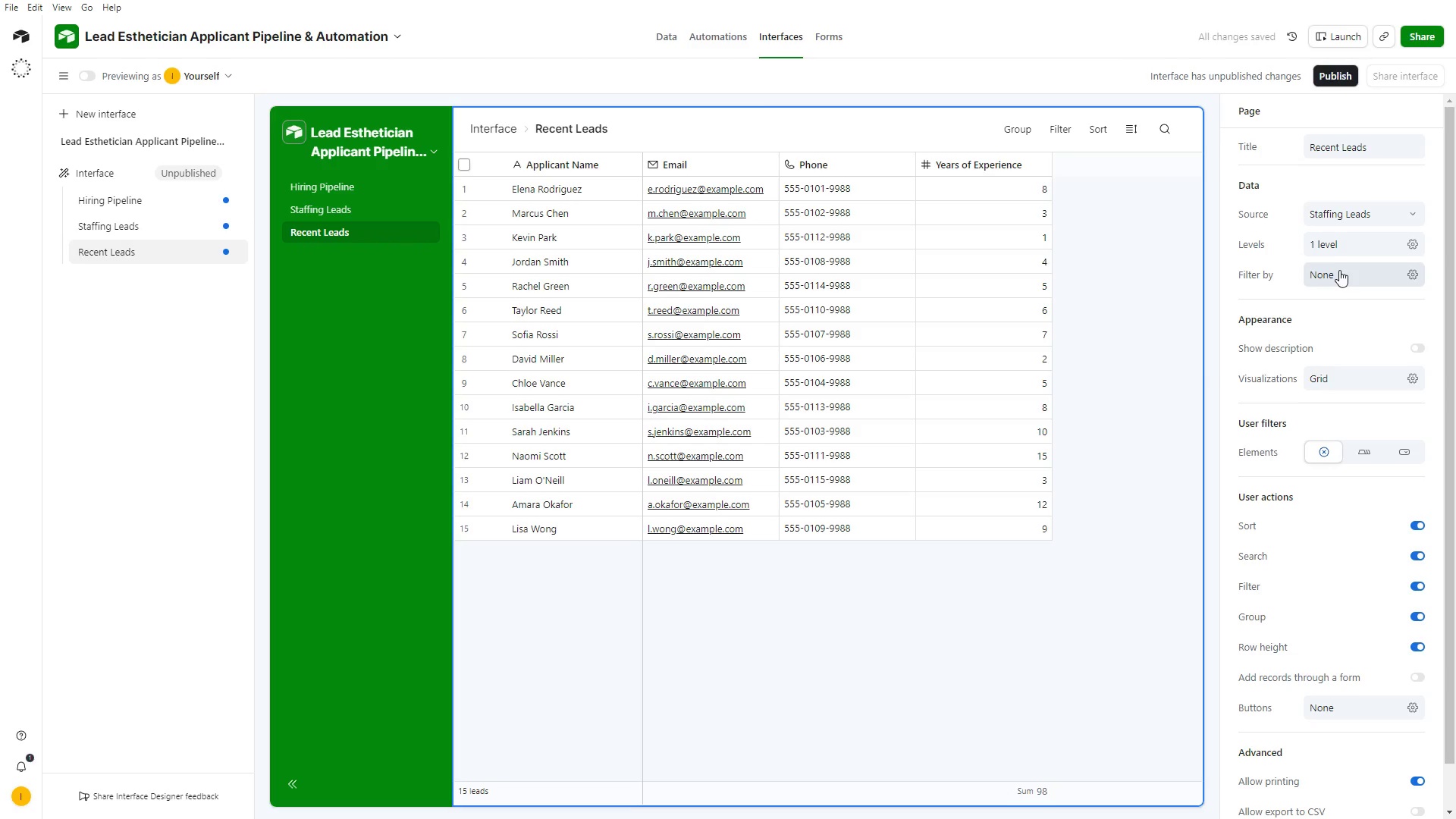 
left_click([1338, 276])
 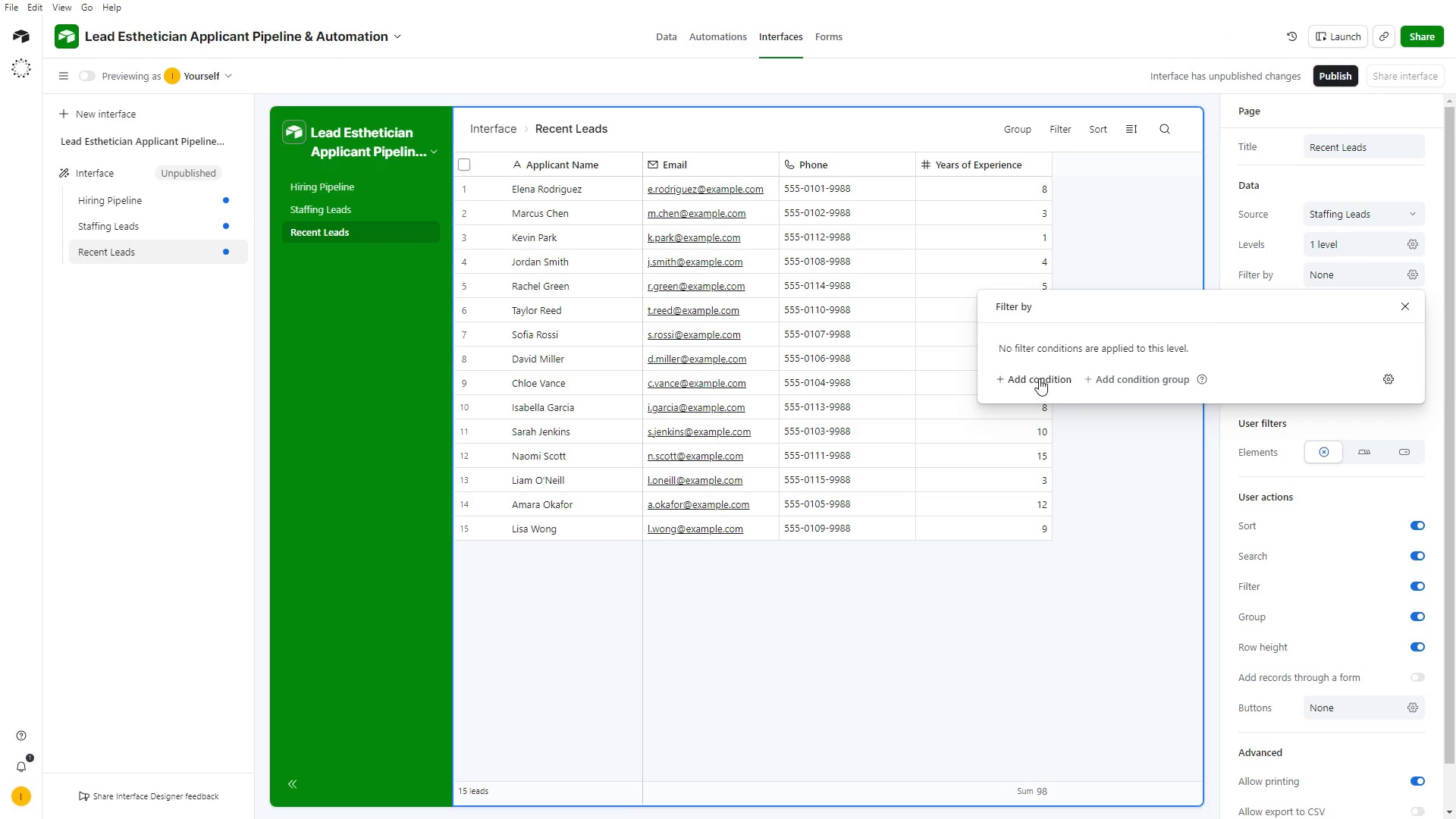 
left_click([1039, 378])
 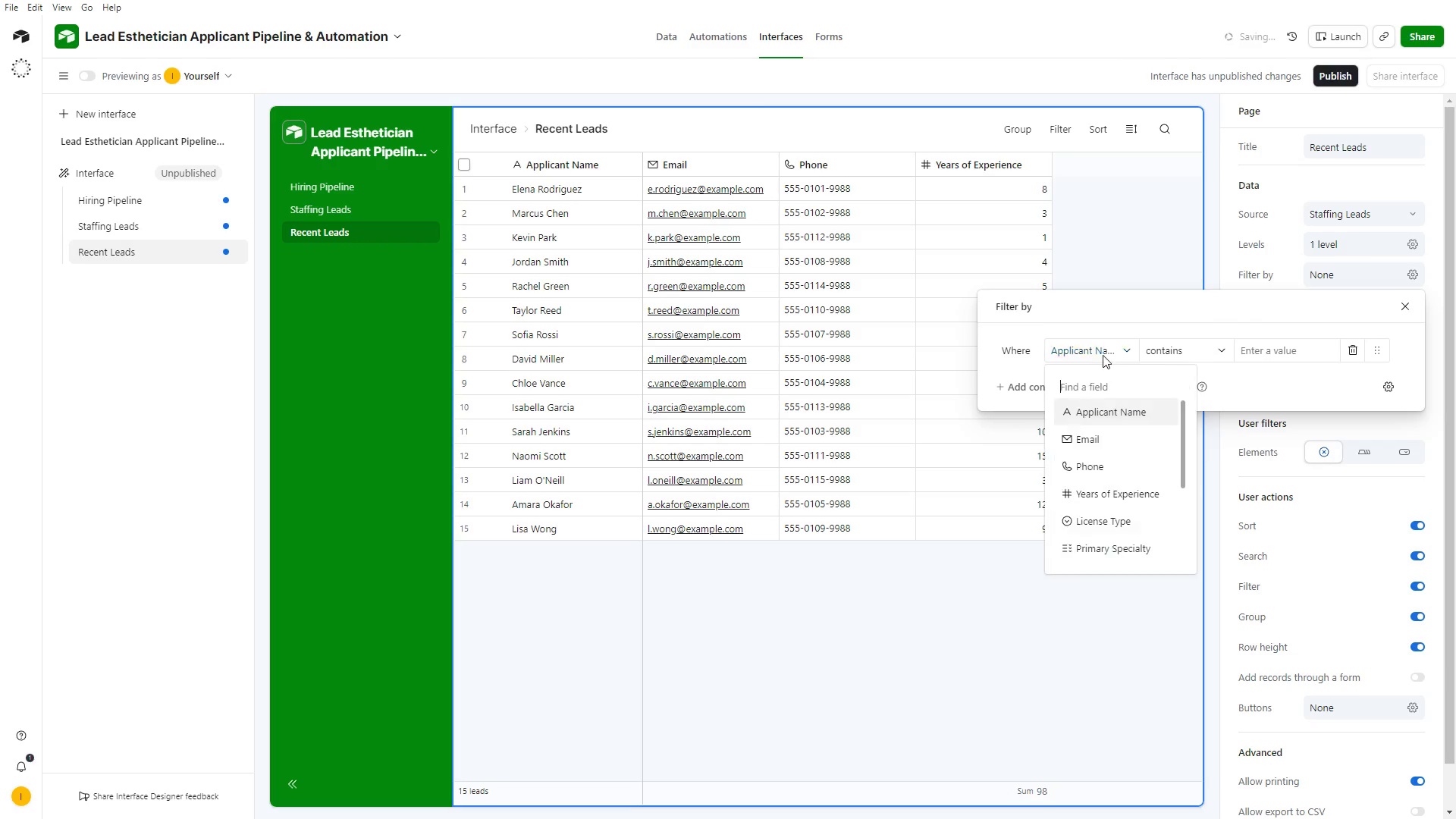 
scroll: coordinate [1113, 529], scroll_direction: down, amount: 5.0
 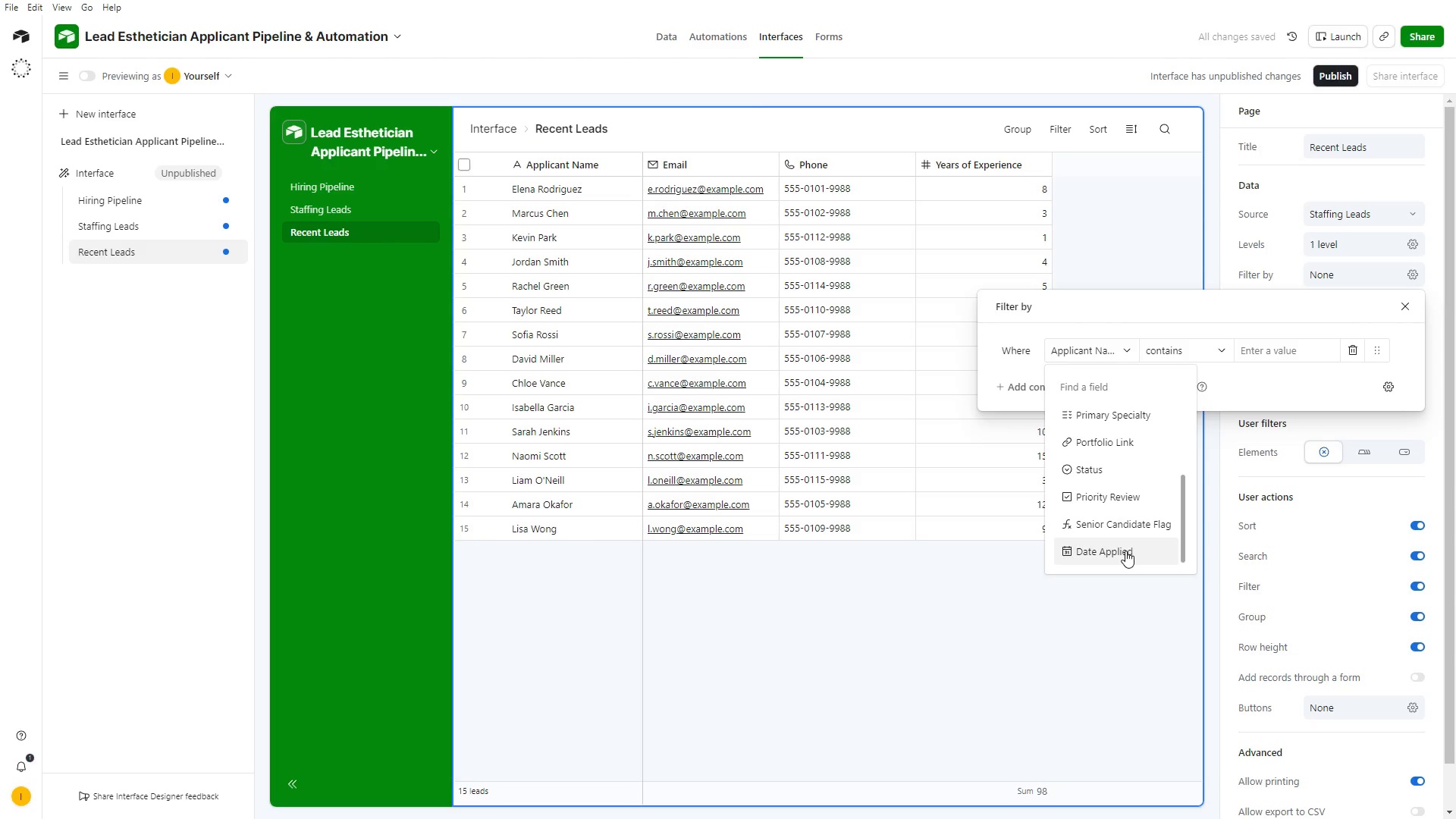 
scroll: coordinate [1121, 485], scroll_direction: up, amount: 9.0
 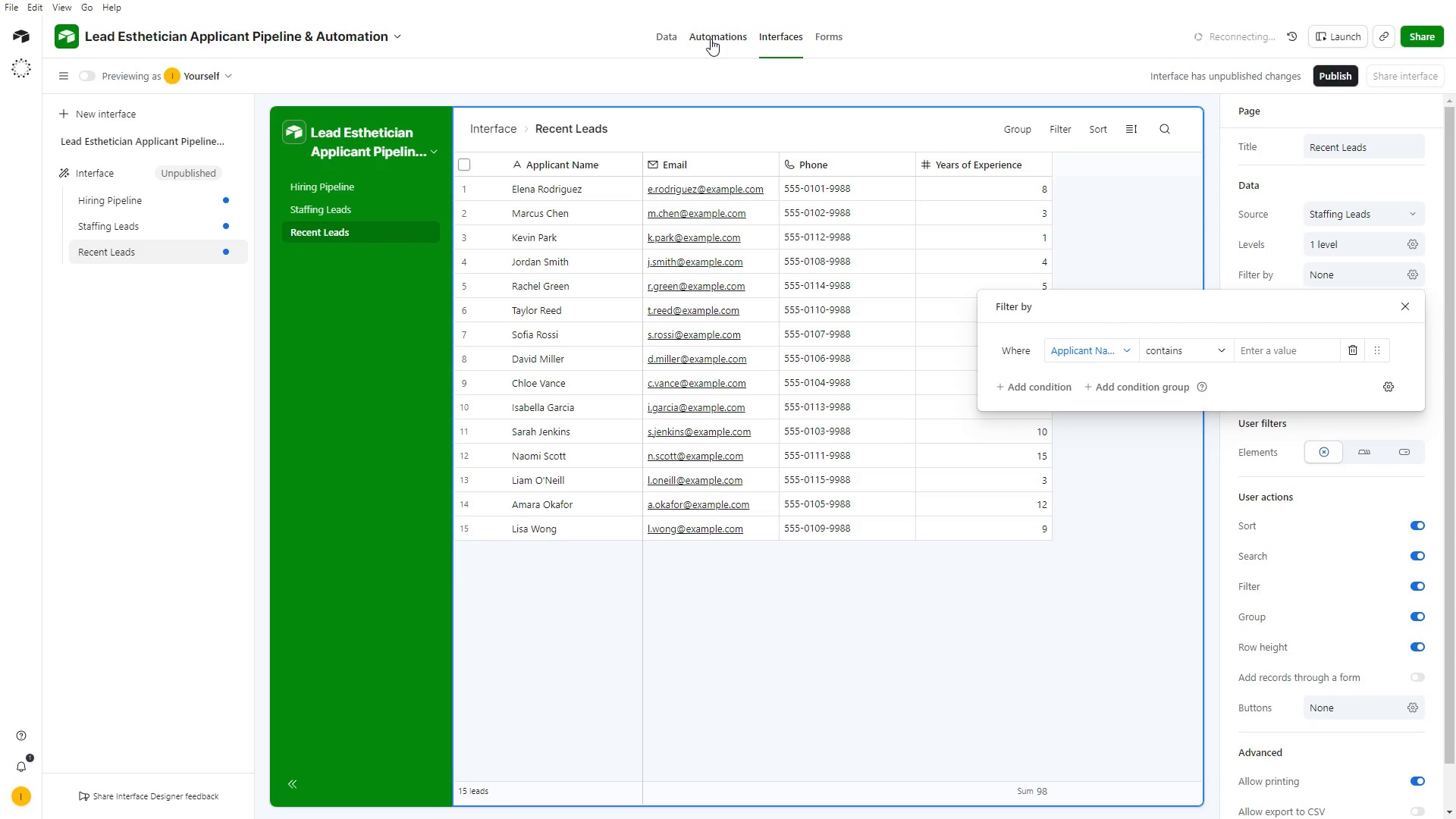 
wait(40.41)
 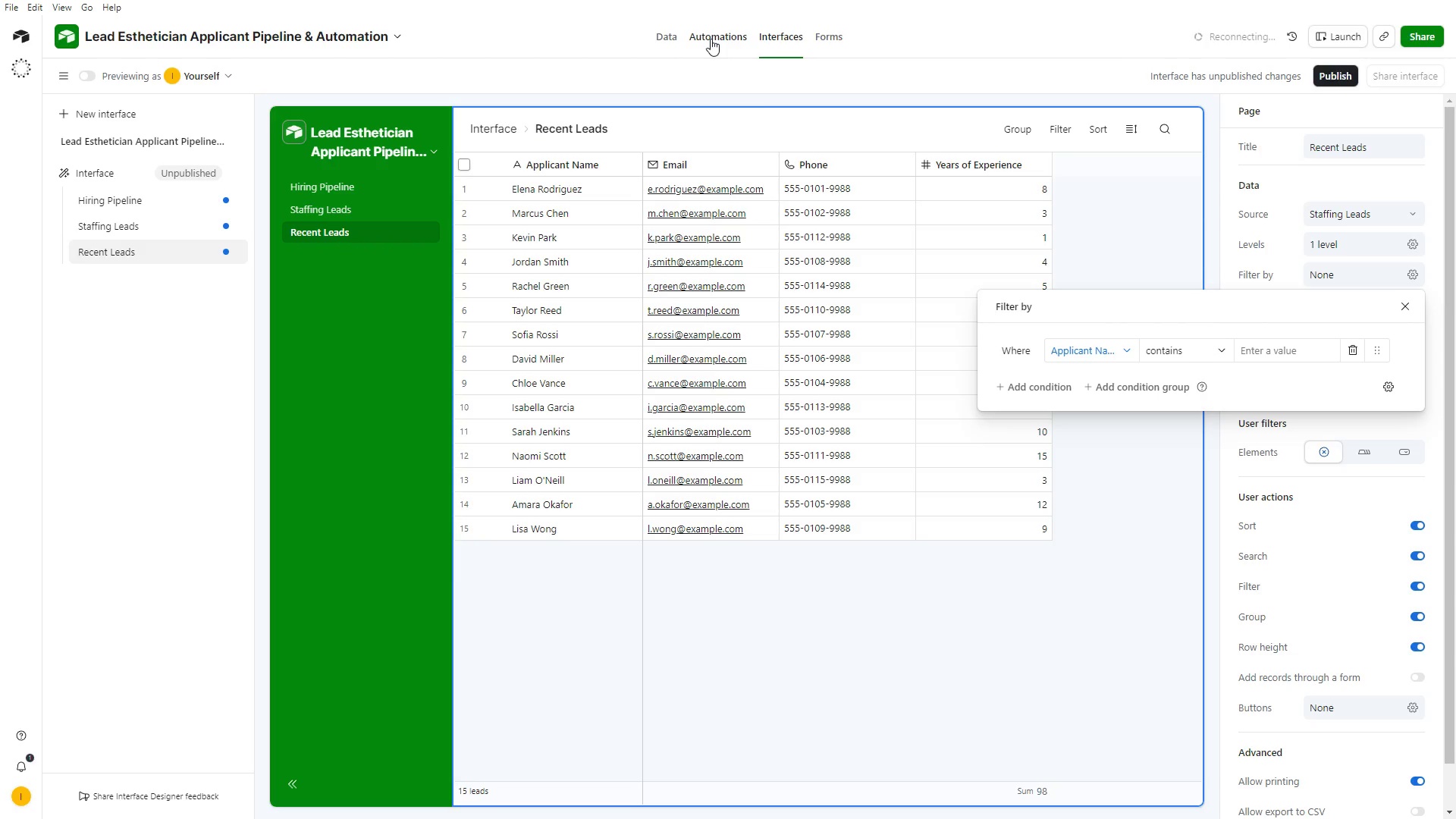 
left_click([1103, 350])
 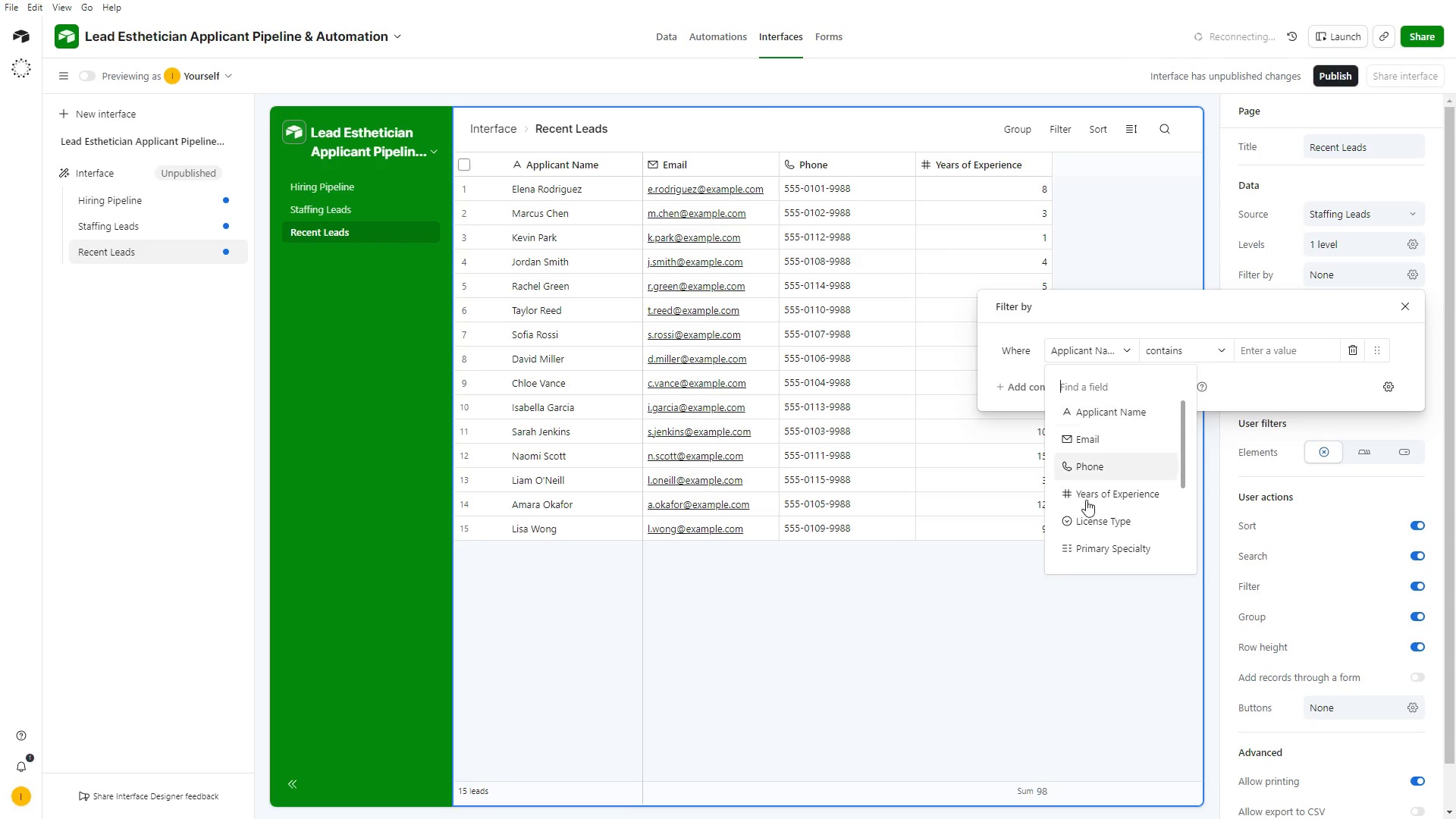 
scroll: coordinate [1117, 557], scroll_direction: down, amount: 7.0
 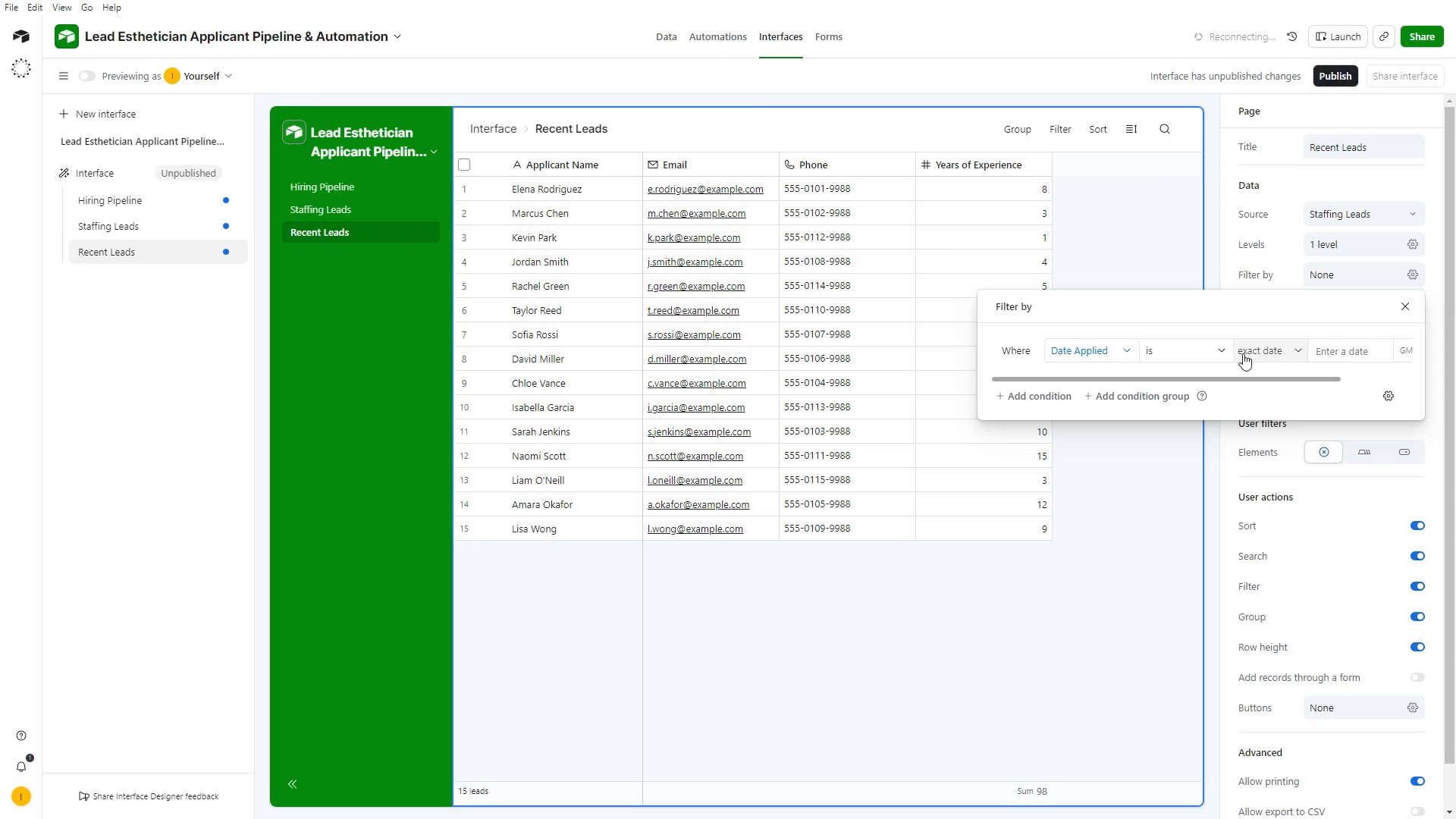 
left_click([1332, 351])
 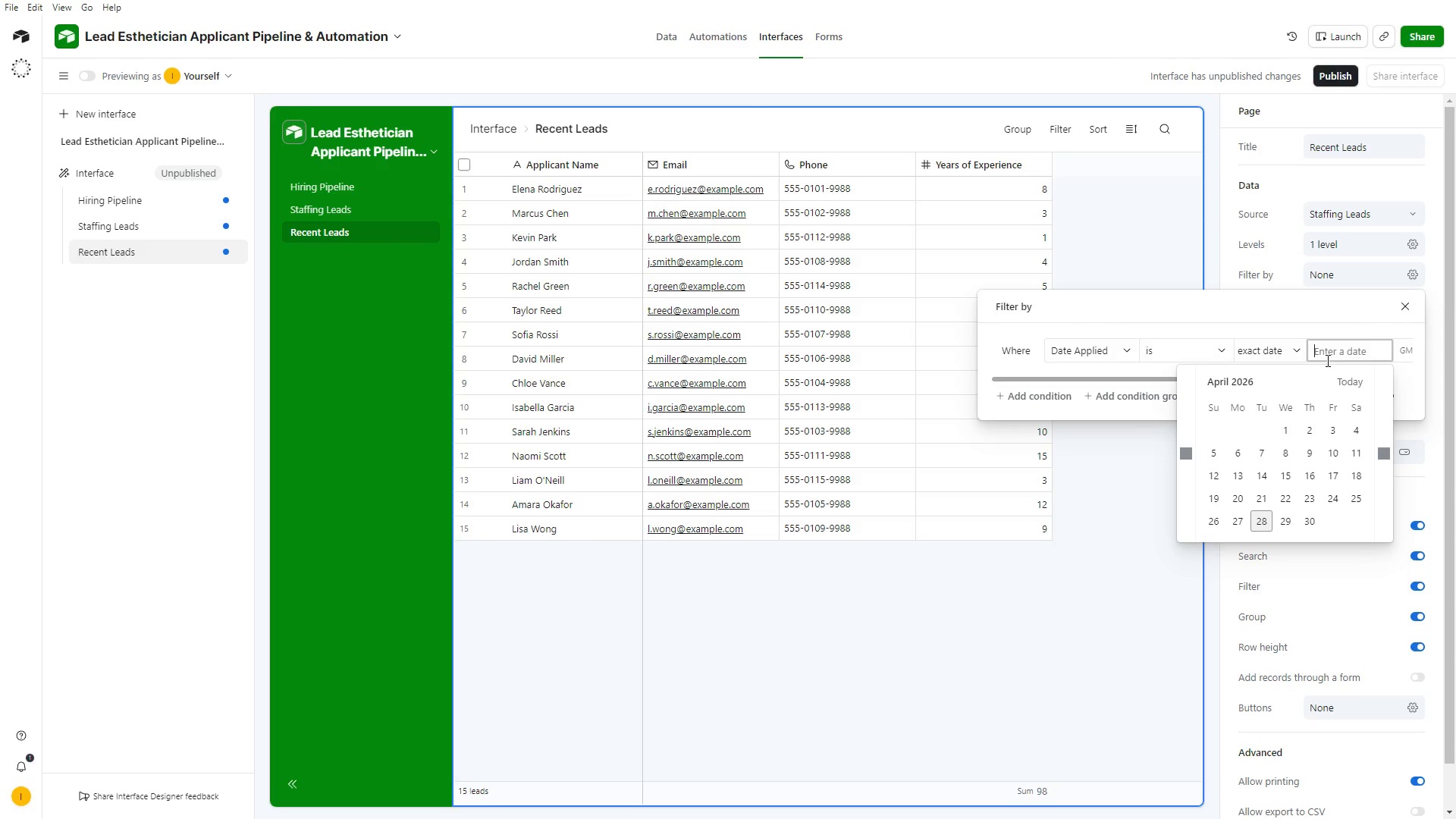 
wait(17.81)
 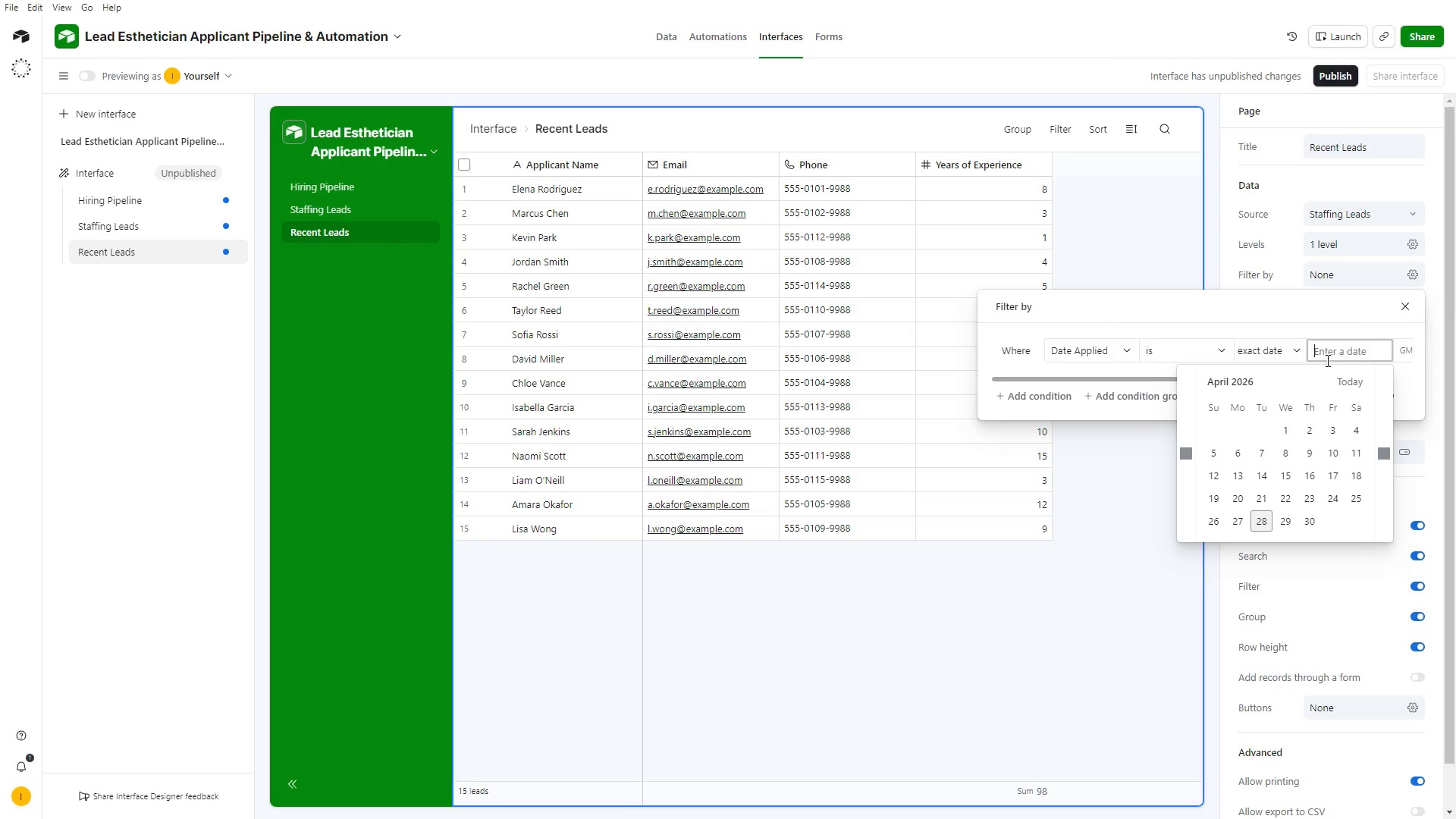 
left_click([1263, 521])
 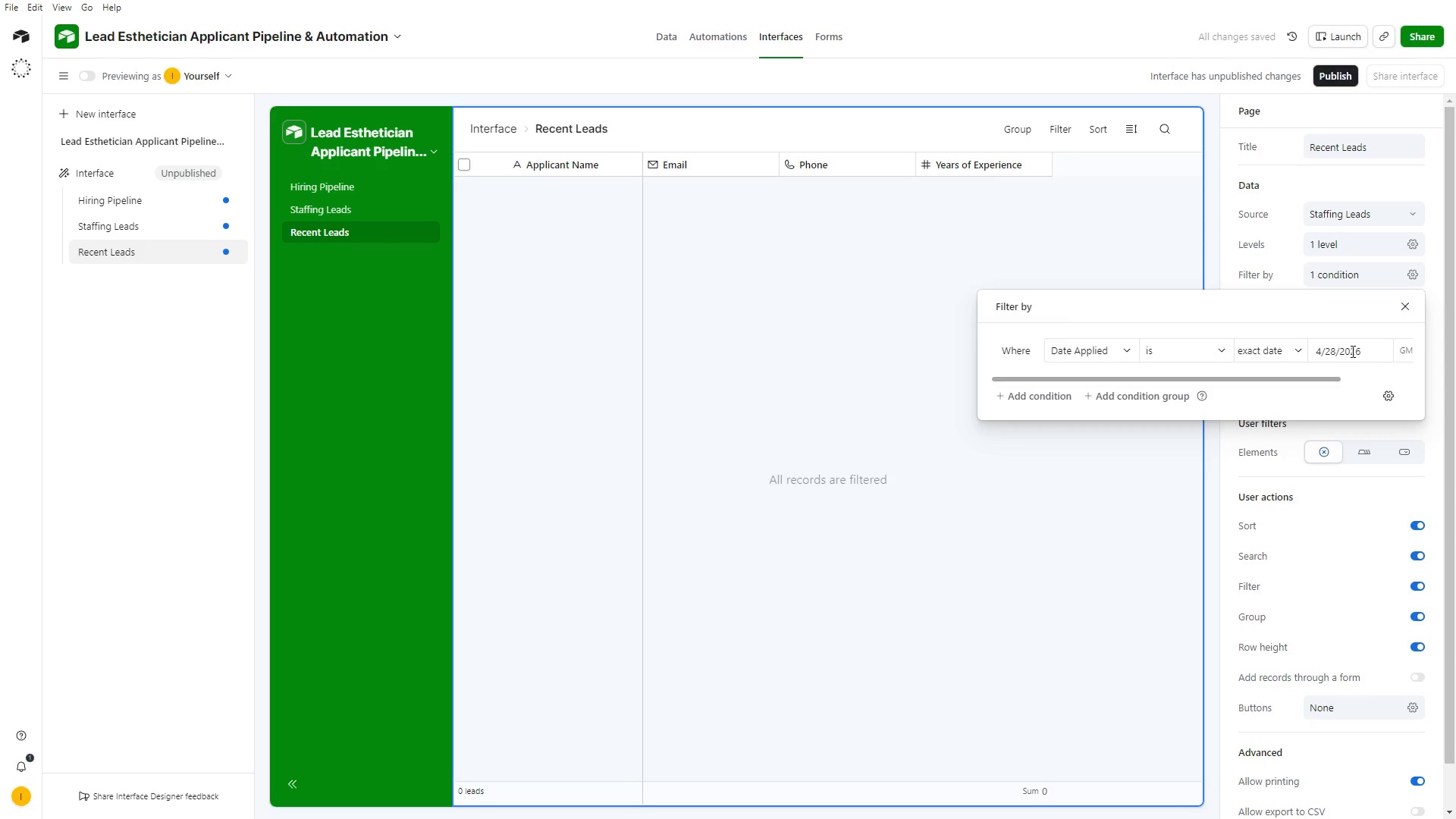 
wait(7.33)
 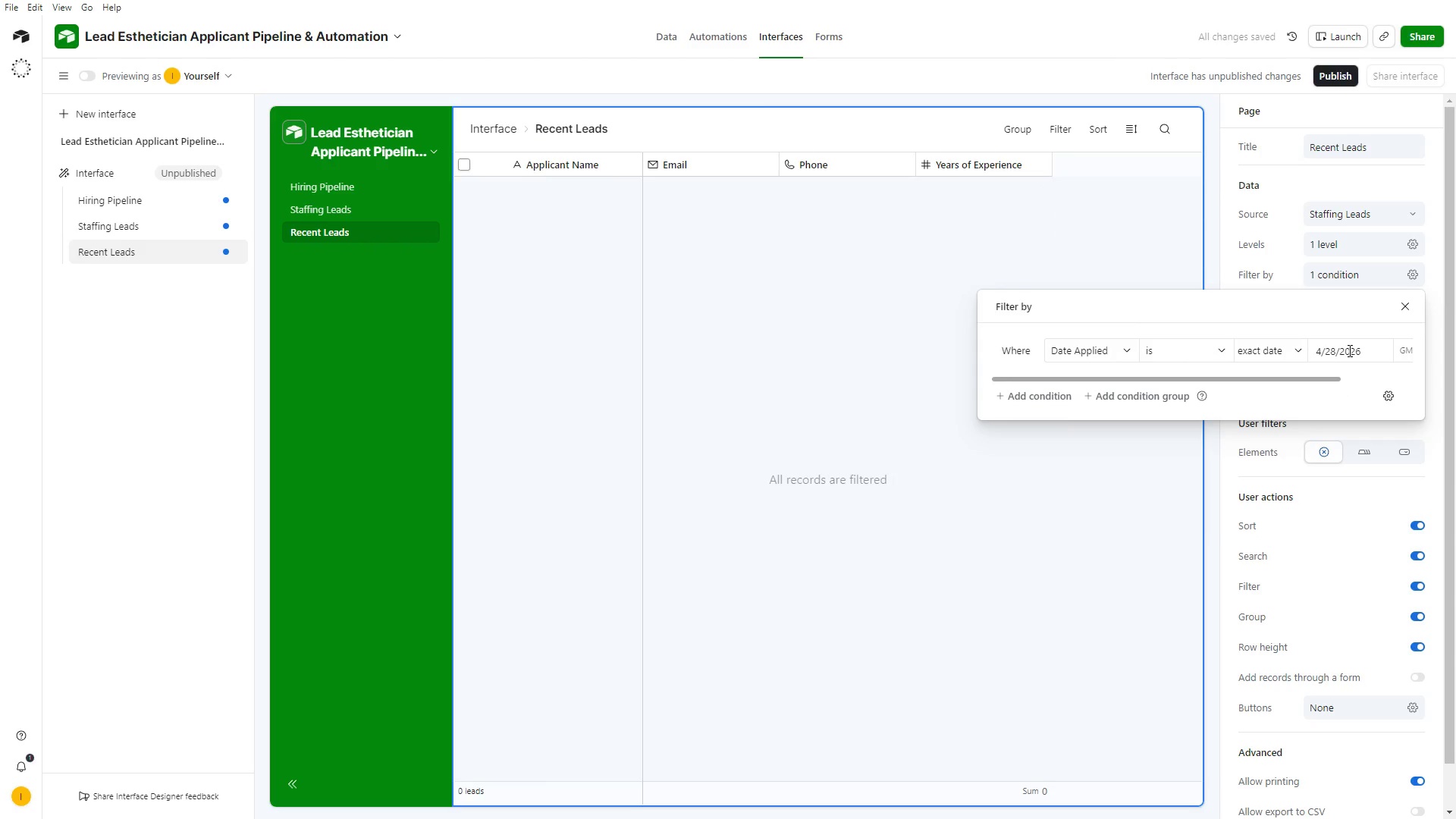 
left_click([1351, 351])
 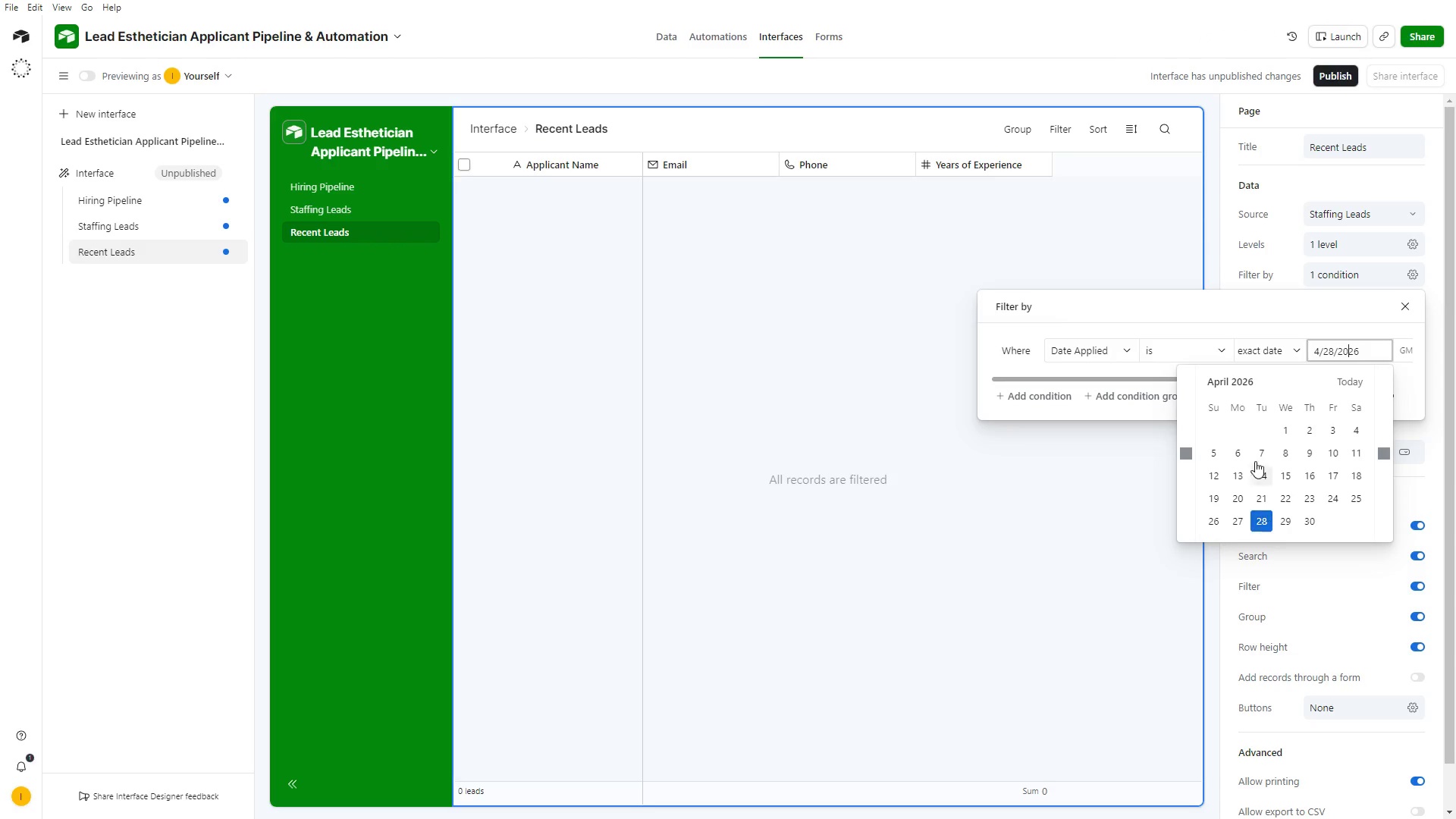 
left_click([1125, 353])
 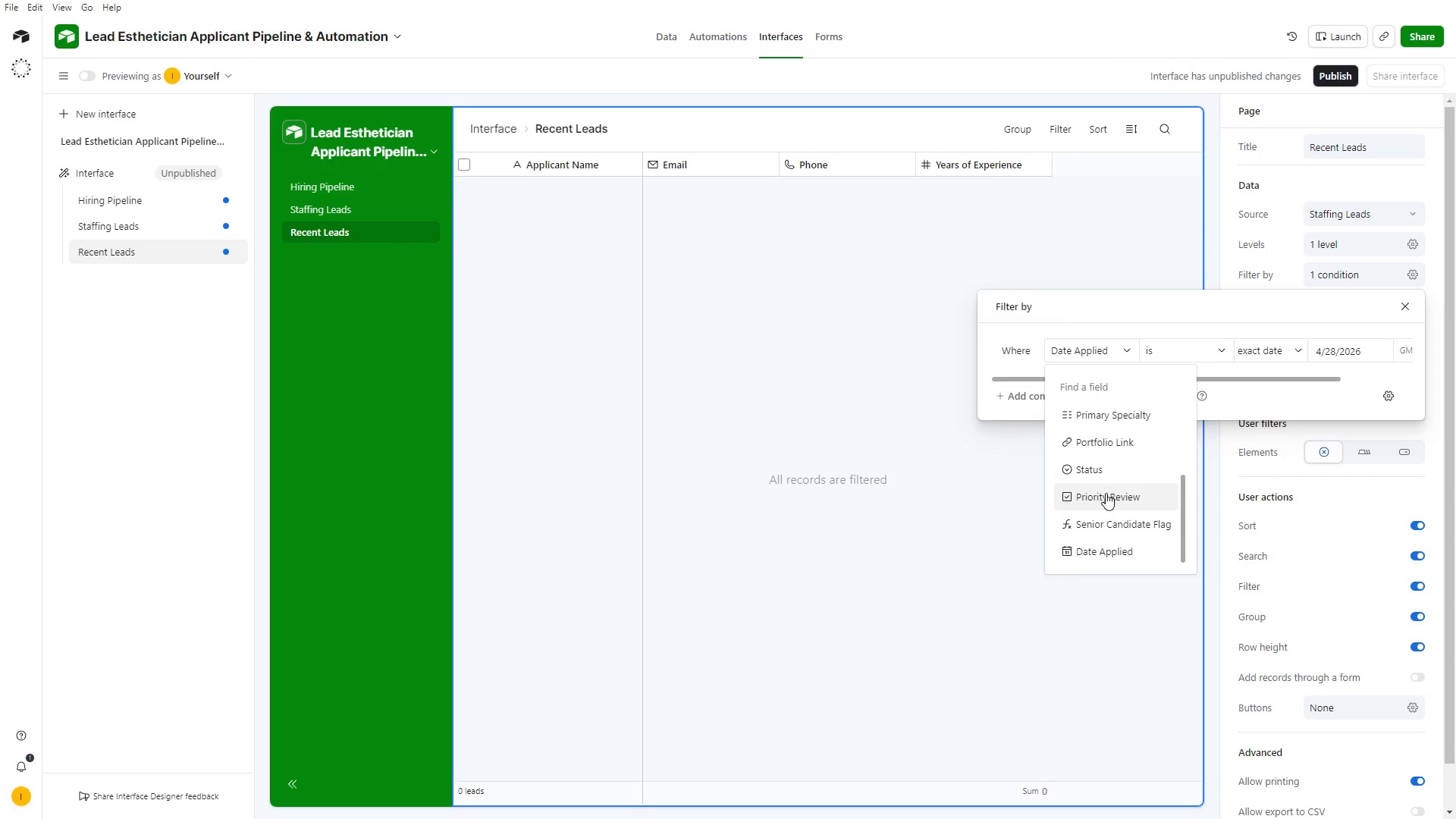 
left_click([1112, 469])
 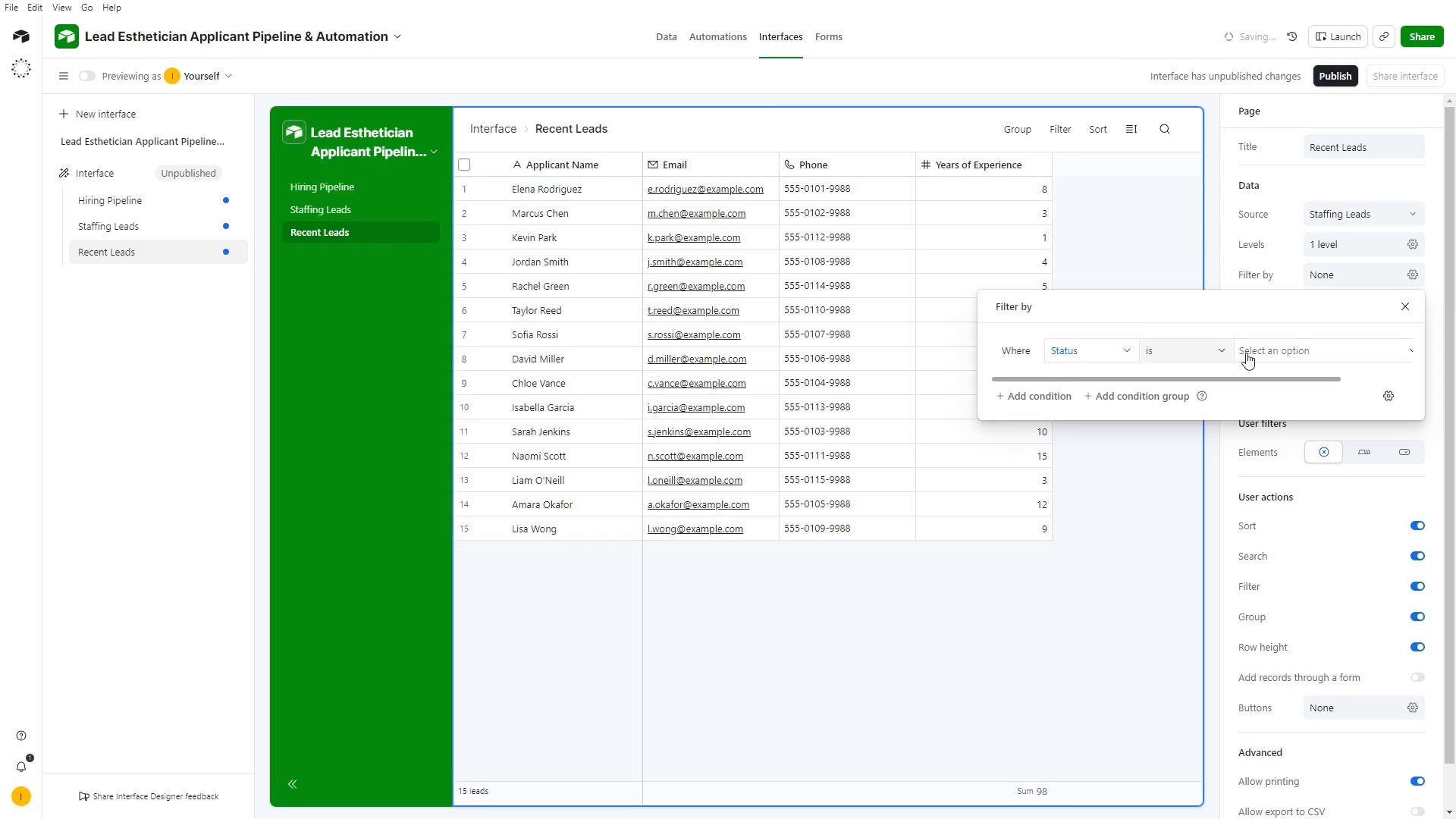 
left_click([1296, 353])
 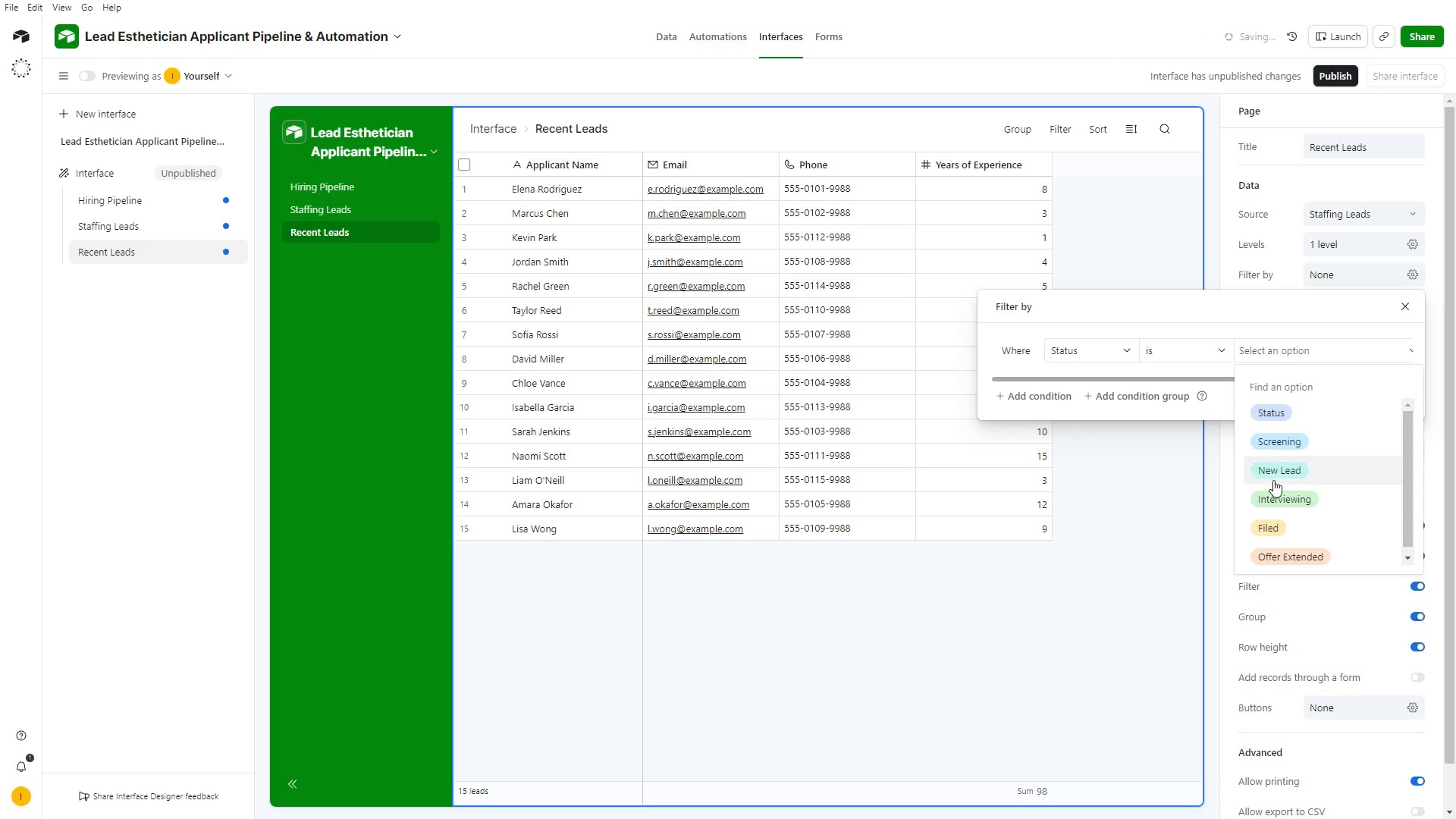 
scroll: coordinate [1288, 533], scroll_direction: down, amount: 4.0
 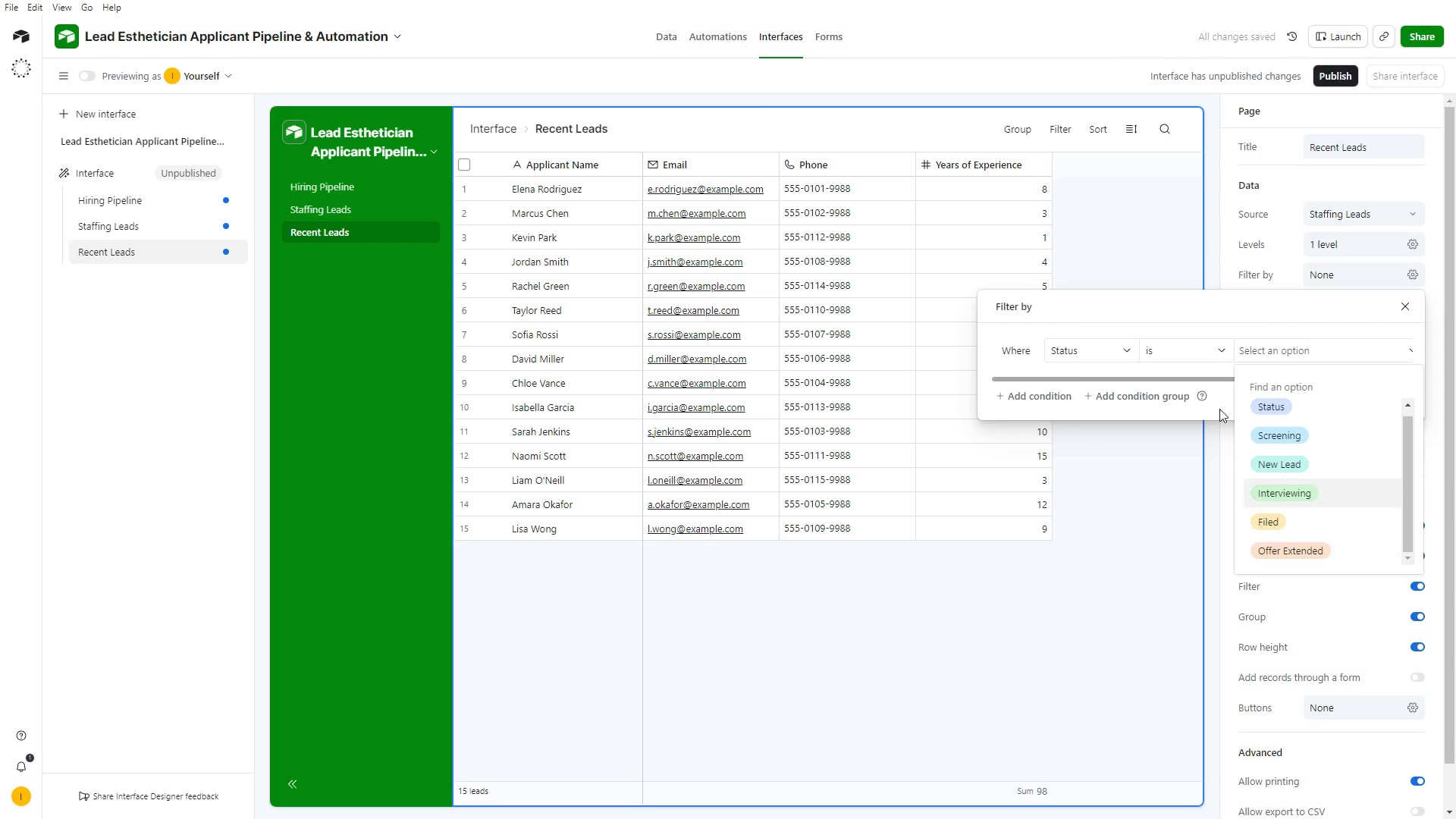 
left_click([1209, 354])
 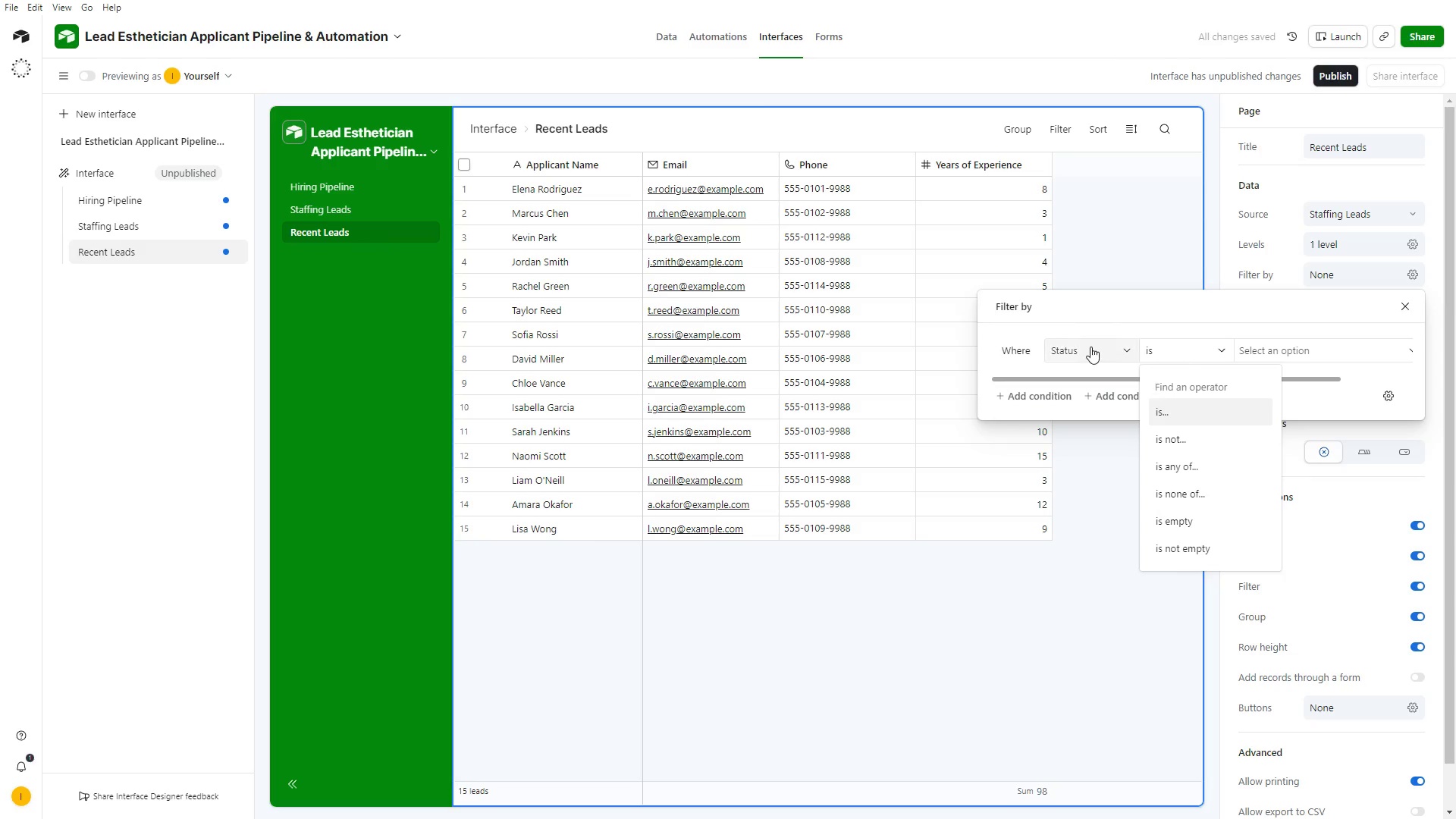 
left_click([1090, 347])
 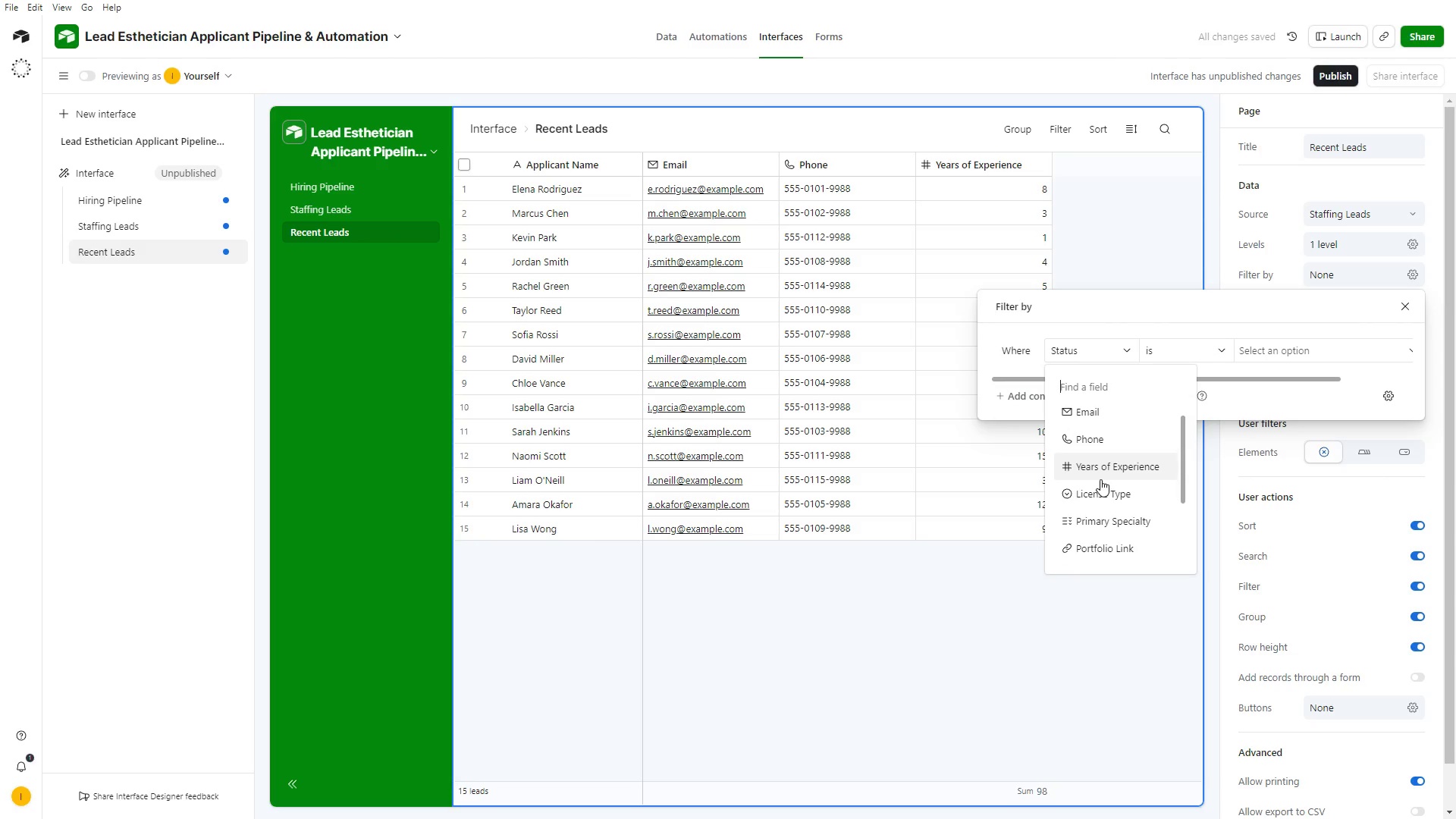 
scroll: coordinate [1106, 553], scroll_direction: down, amount: 5.0
 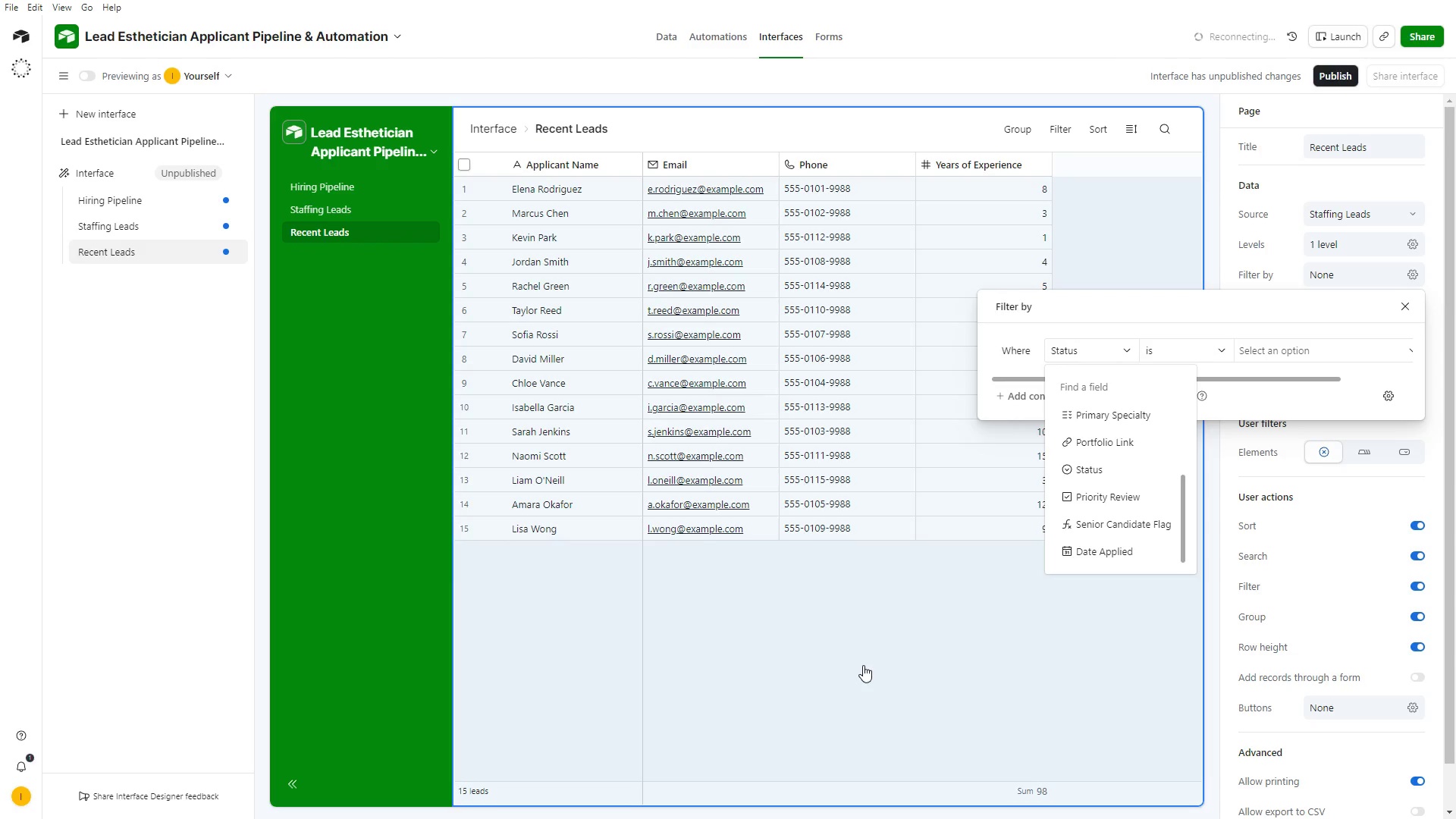 
wait(16.85)
 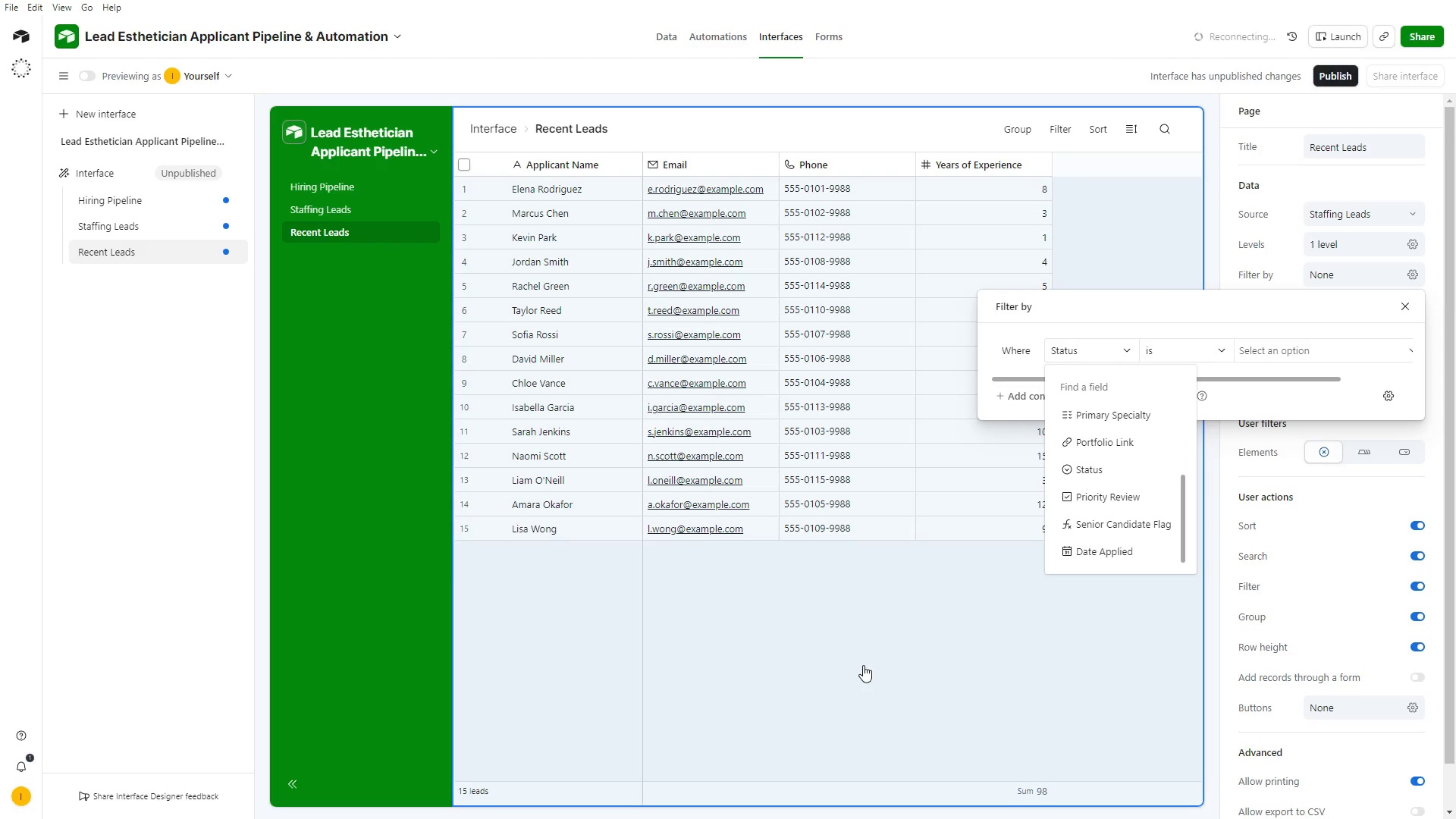 
scroll: coordinate [863, 665], scroll_direction: up, amount: 1.0
 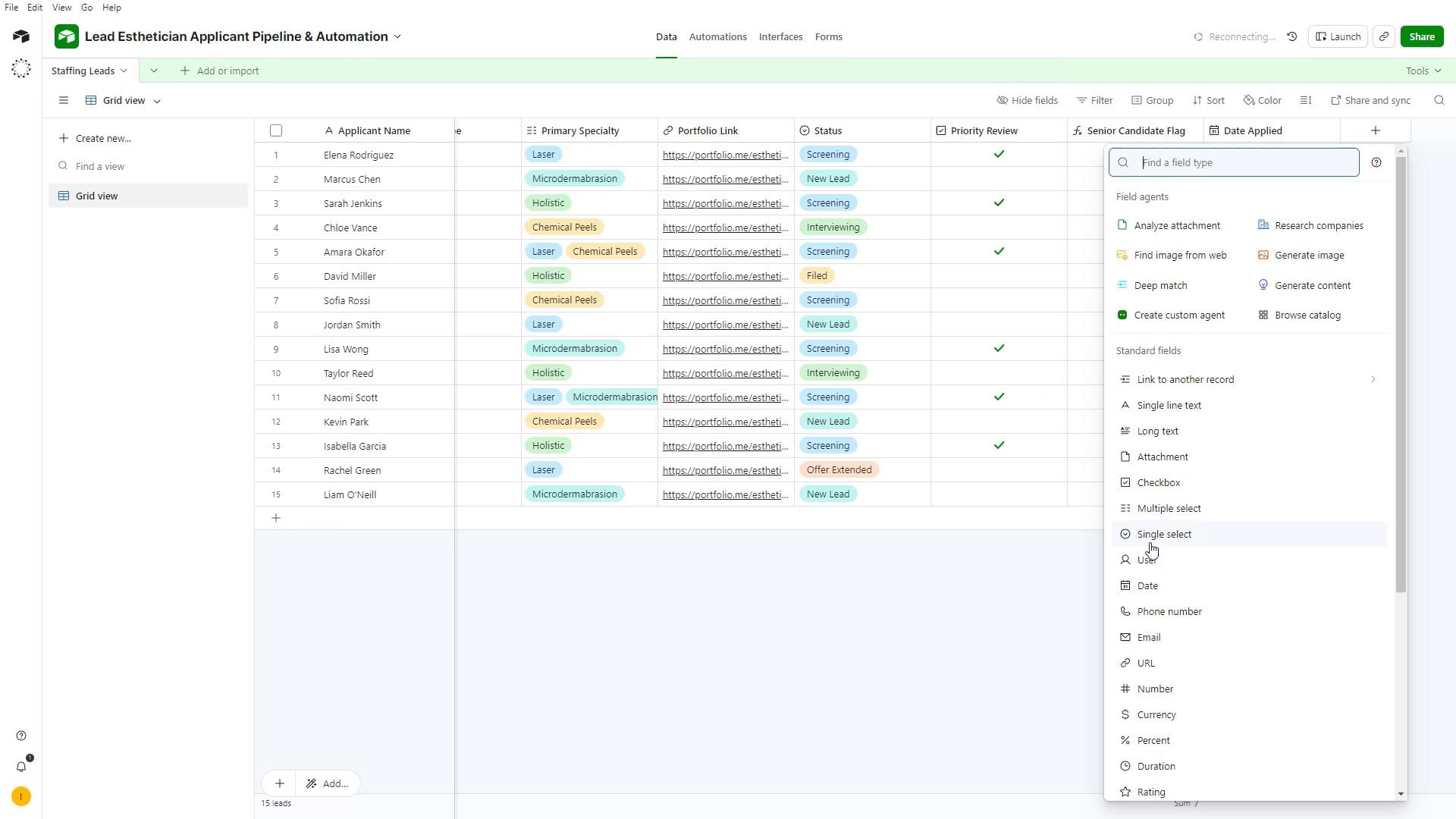 
type(cre)
 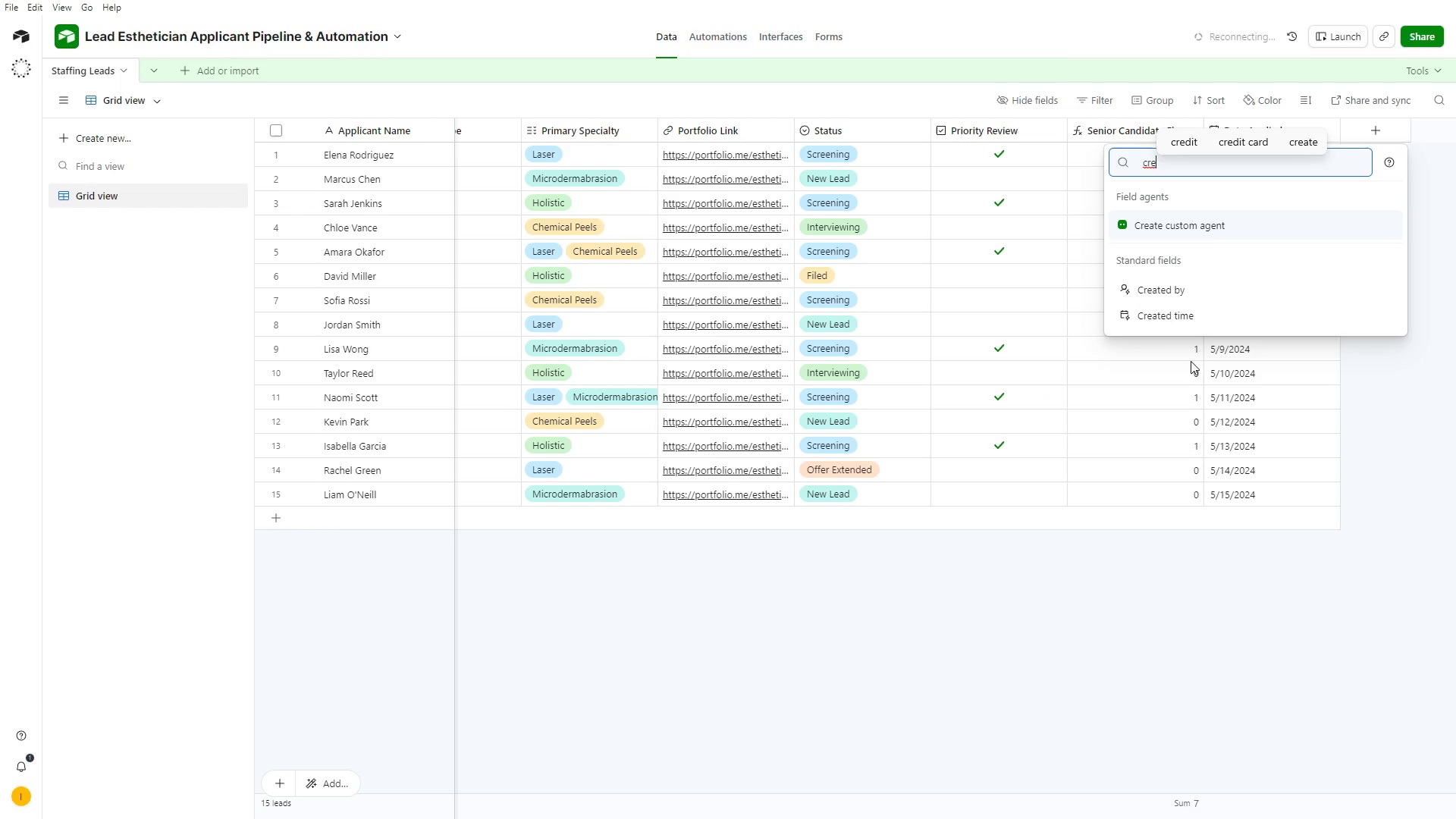 
left_click([1197, 318])
 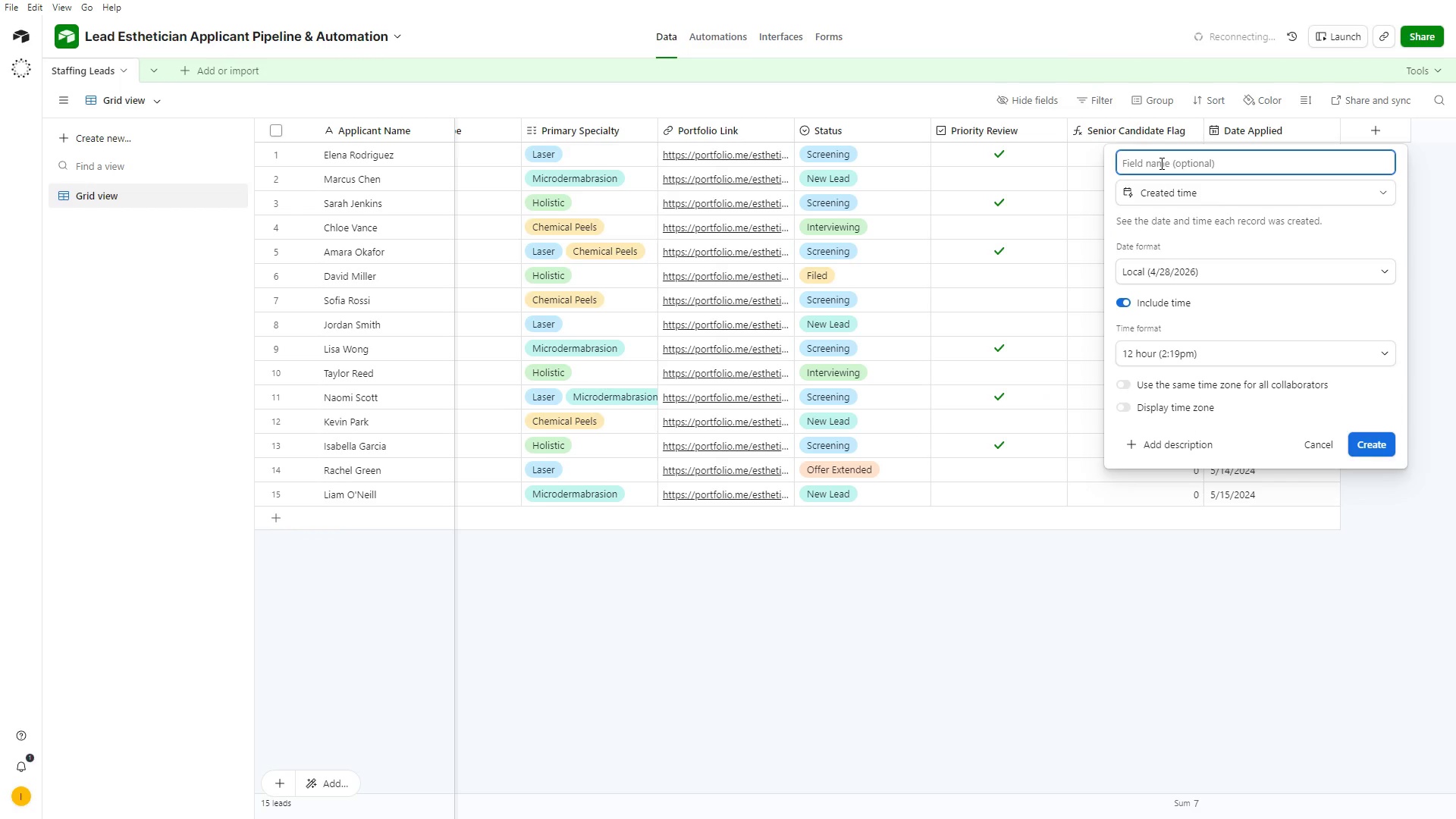 
left_click([1160, 162])
 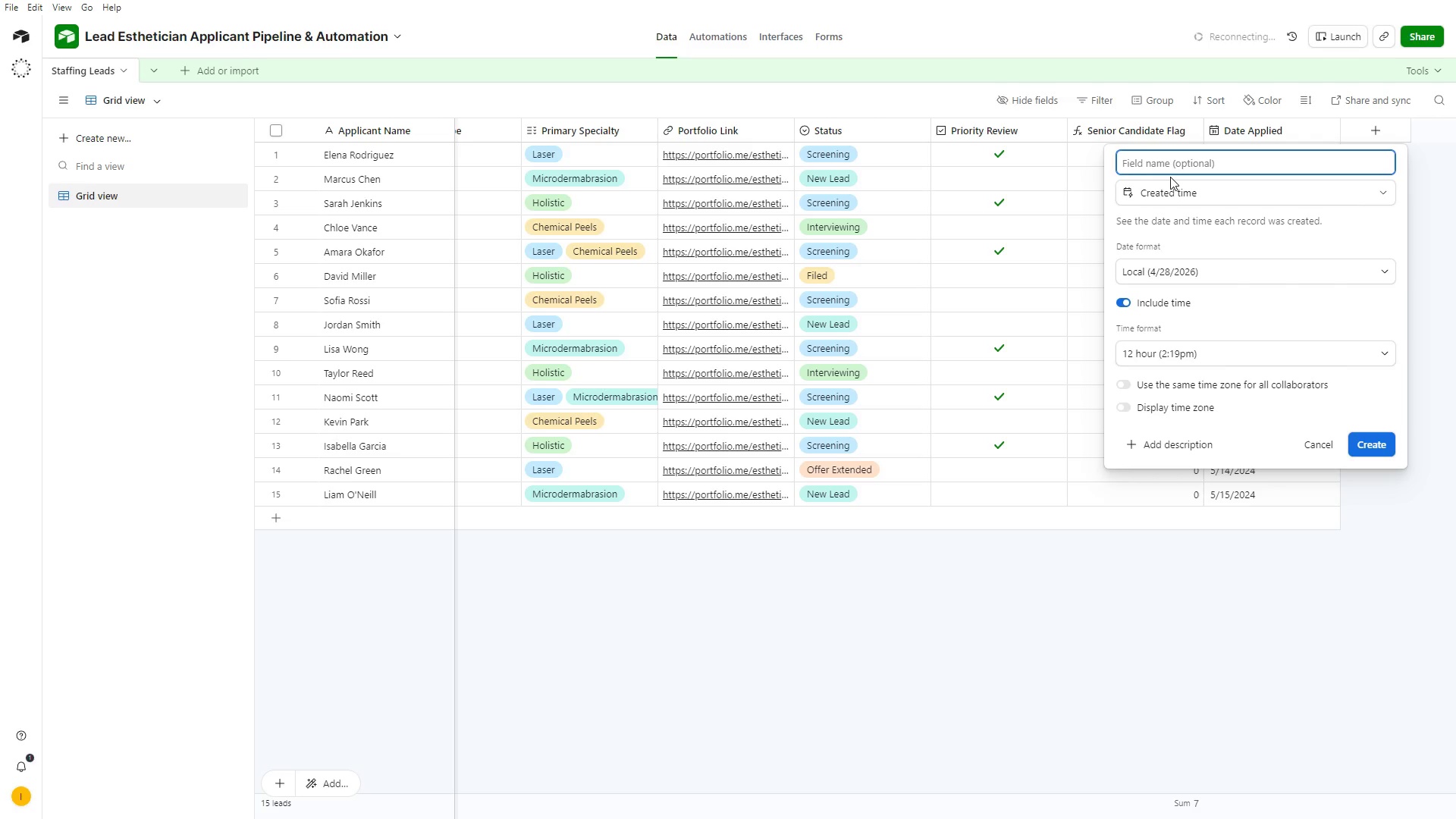 
wait(9.95)
 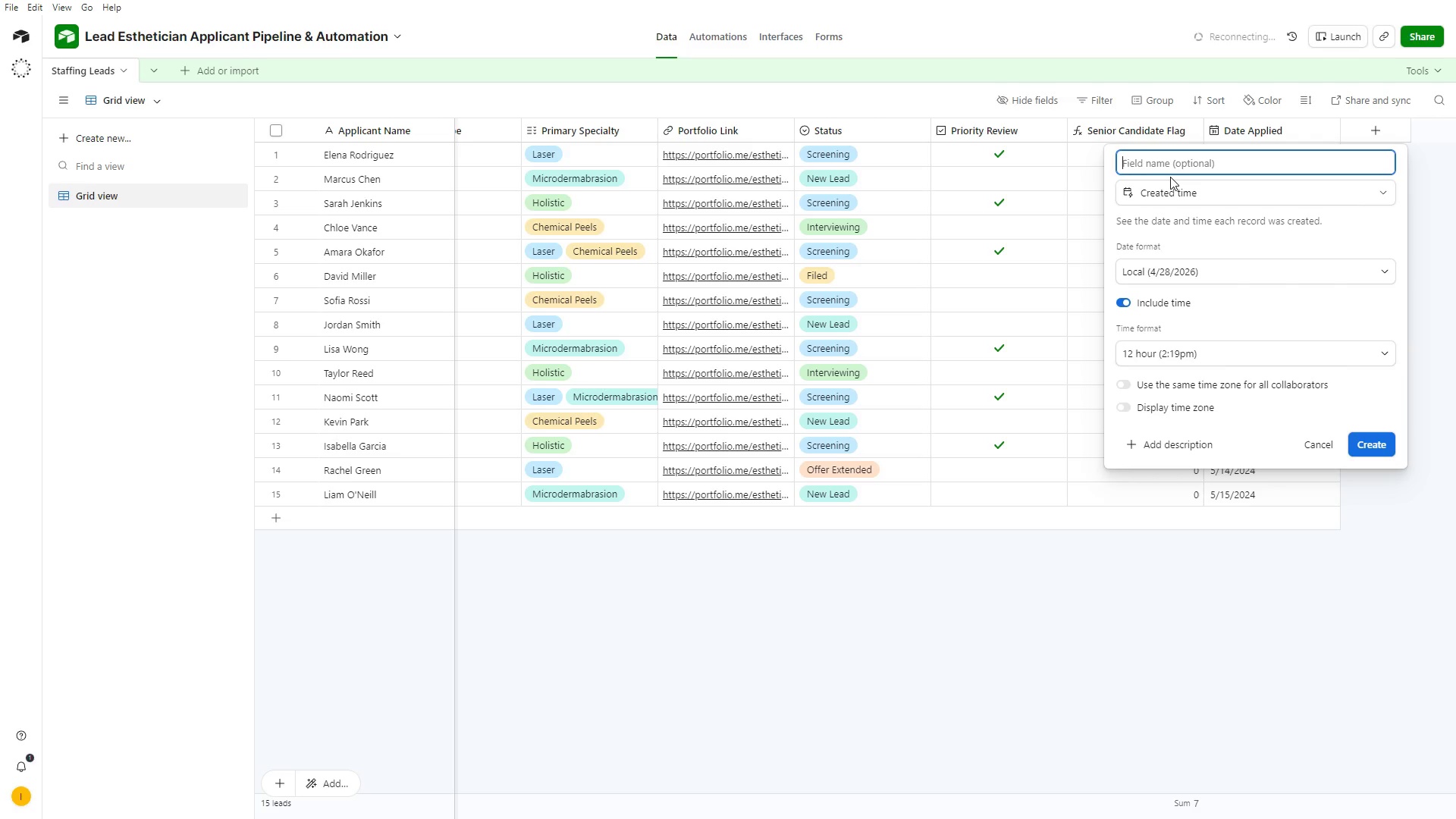 
type(Created at)
key(Backspace)
key(Backspace)
type(Time)
 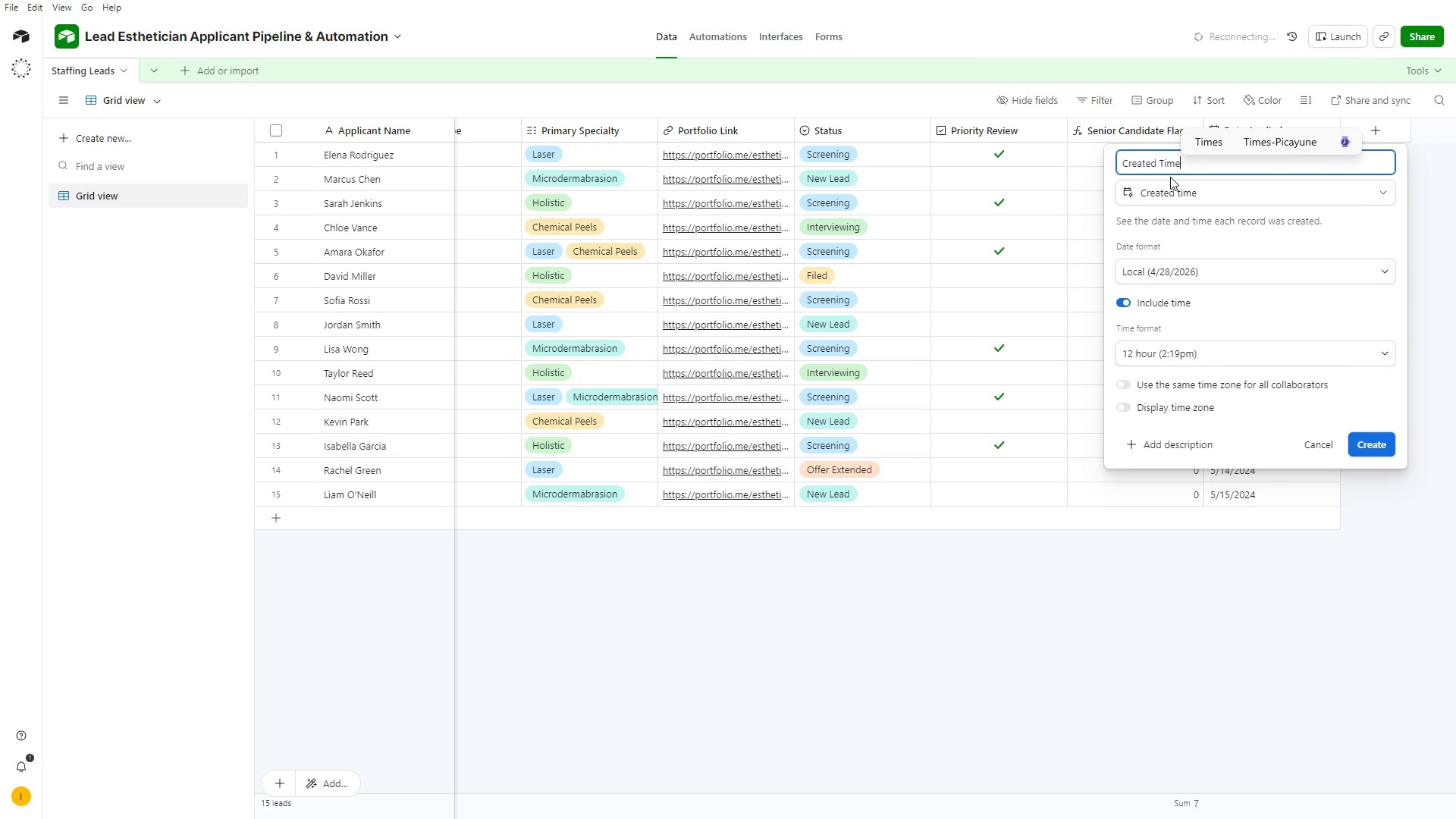 
key(Enter)
 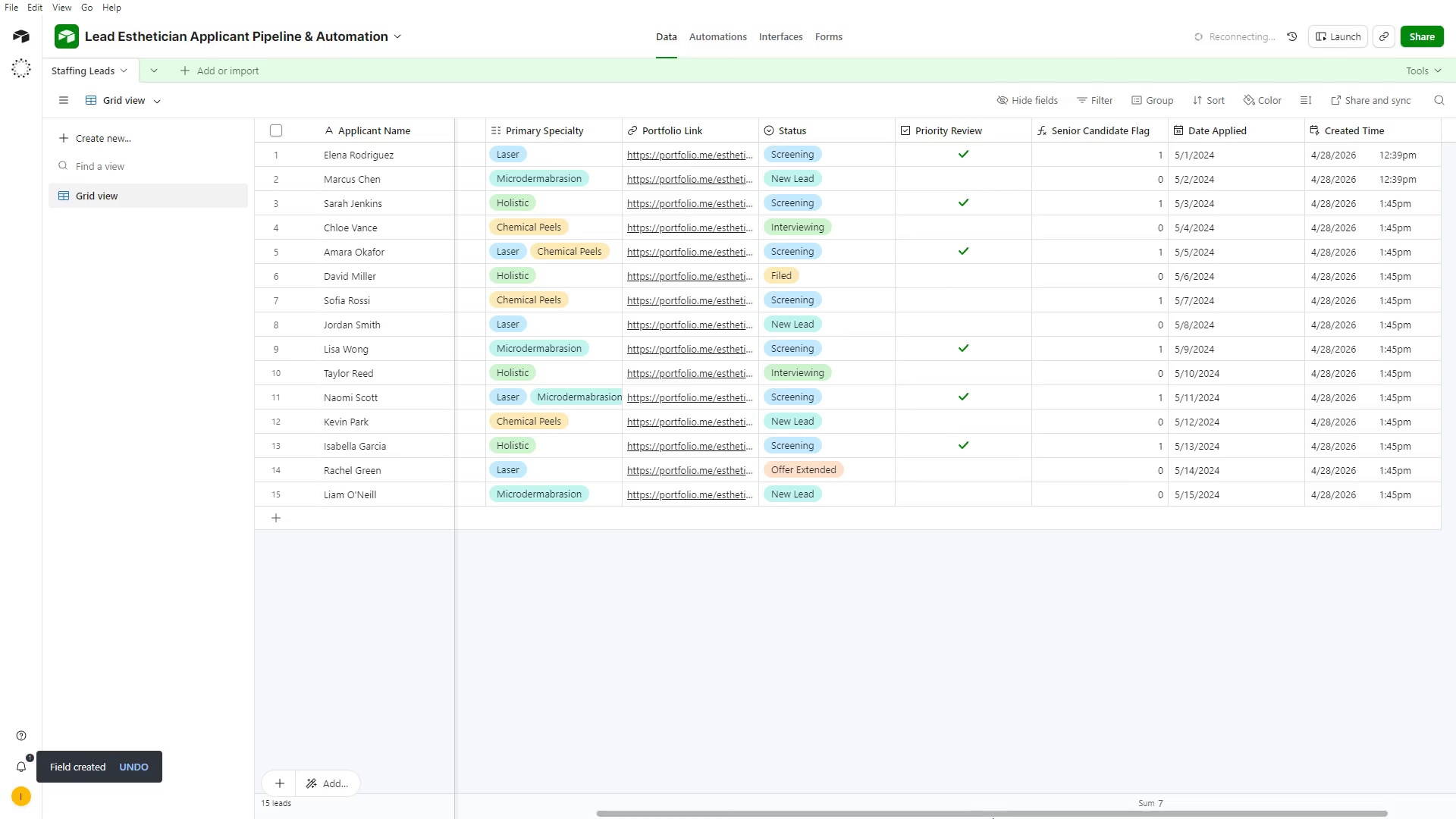 
left_click_drag(start_coordinate=[1009, 815], to_coordinate=[1264, 817])
 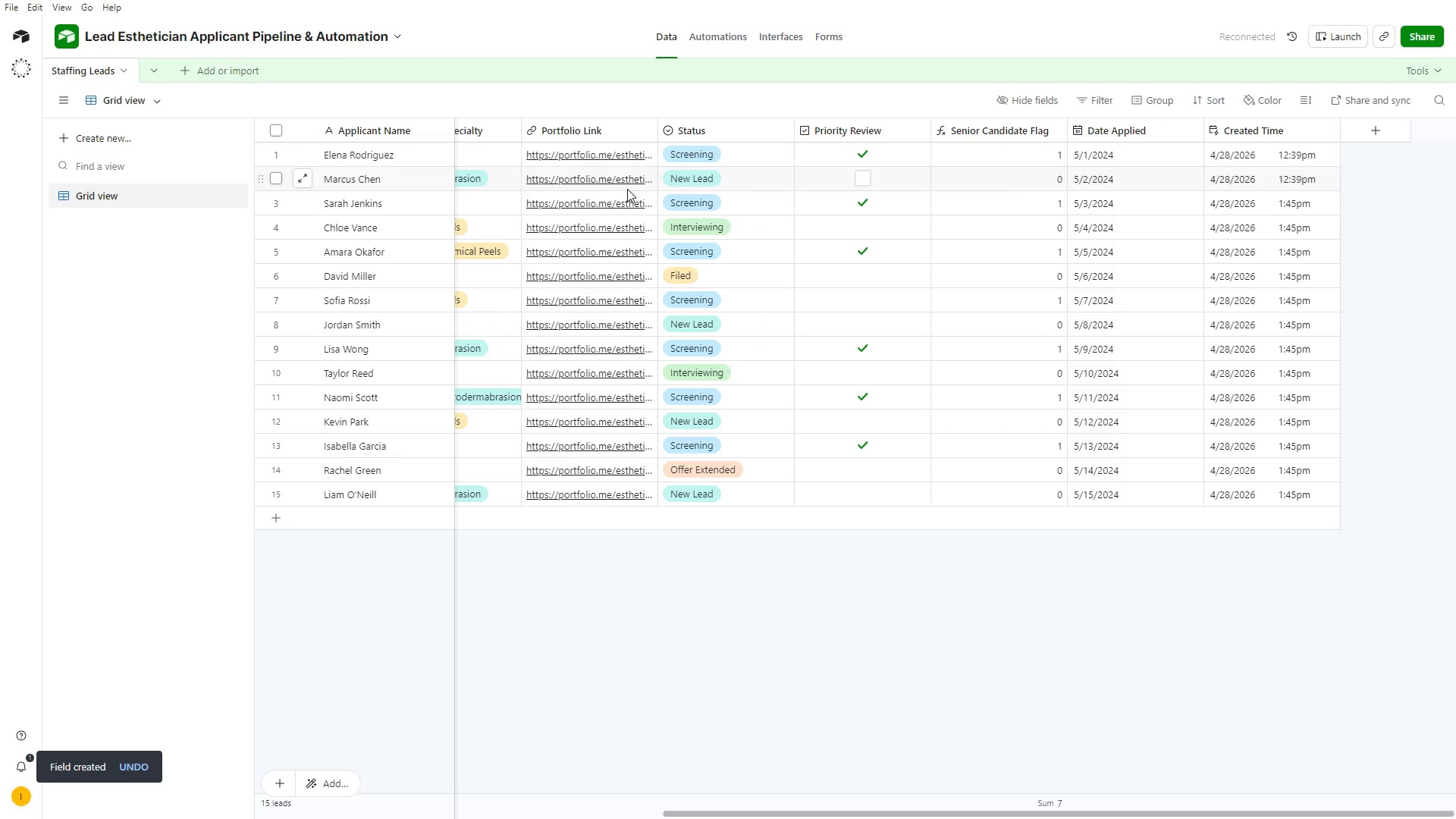 
double_click([689, 155])
 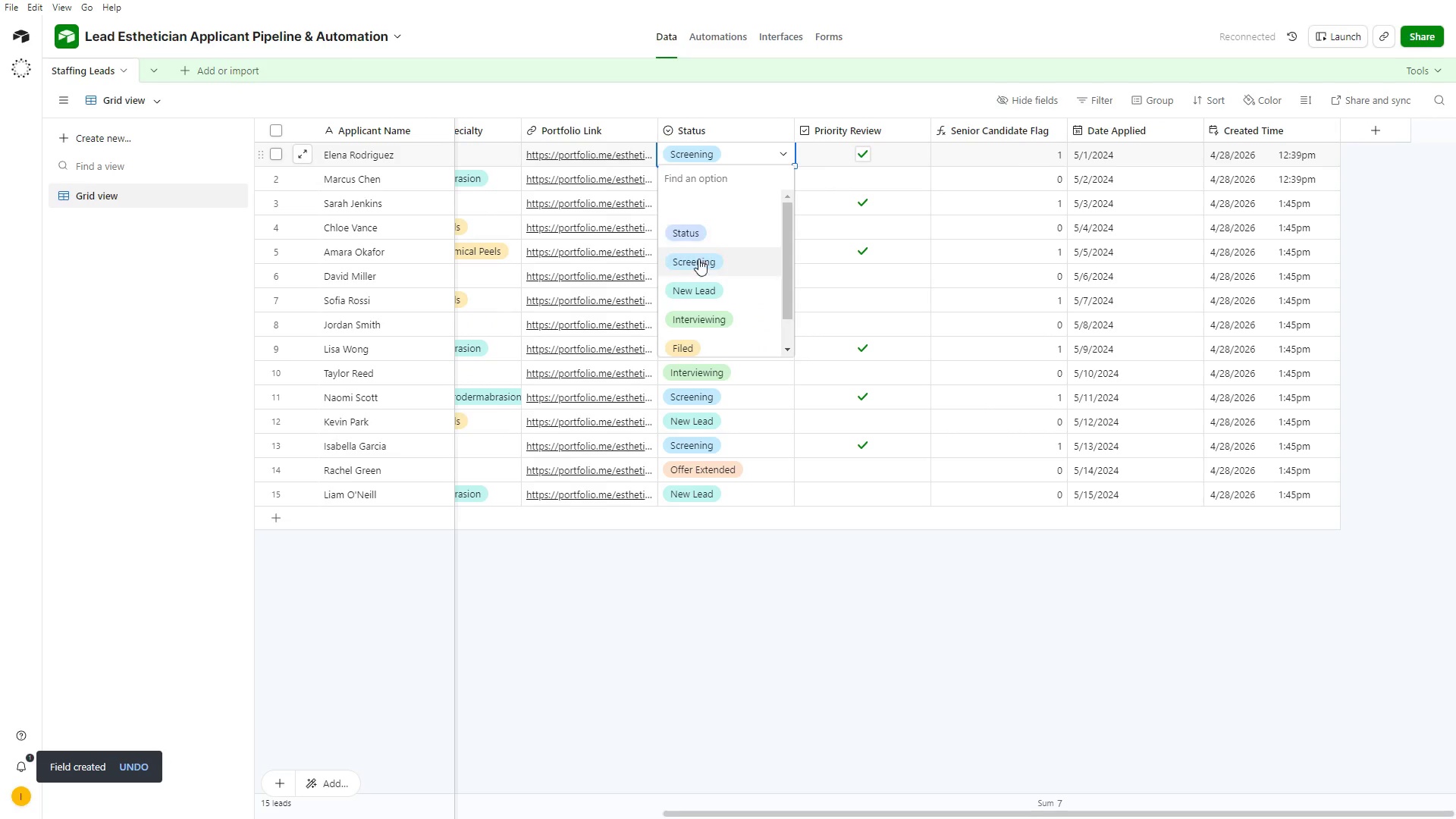 
left_click([698, 258])
 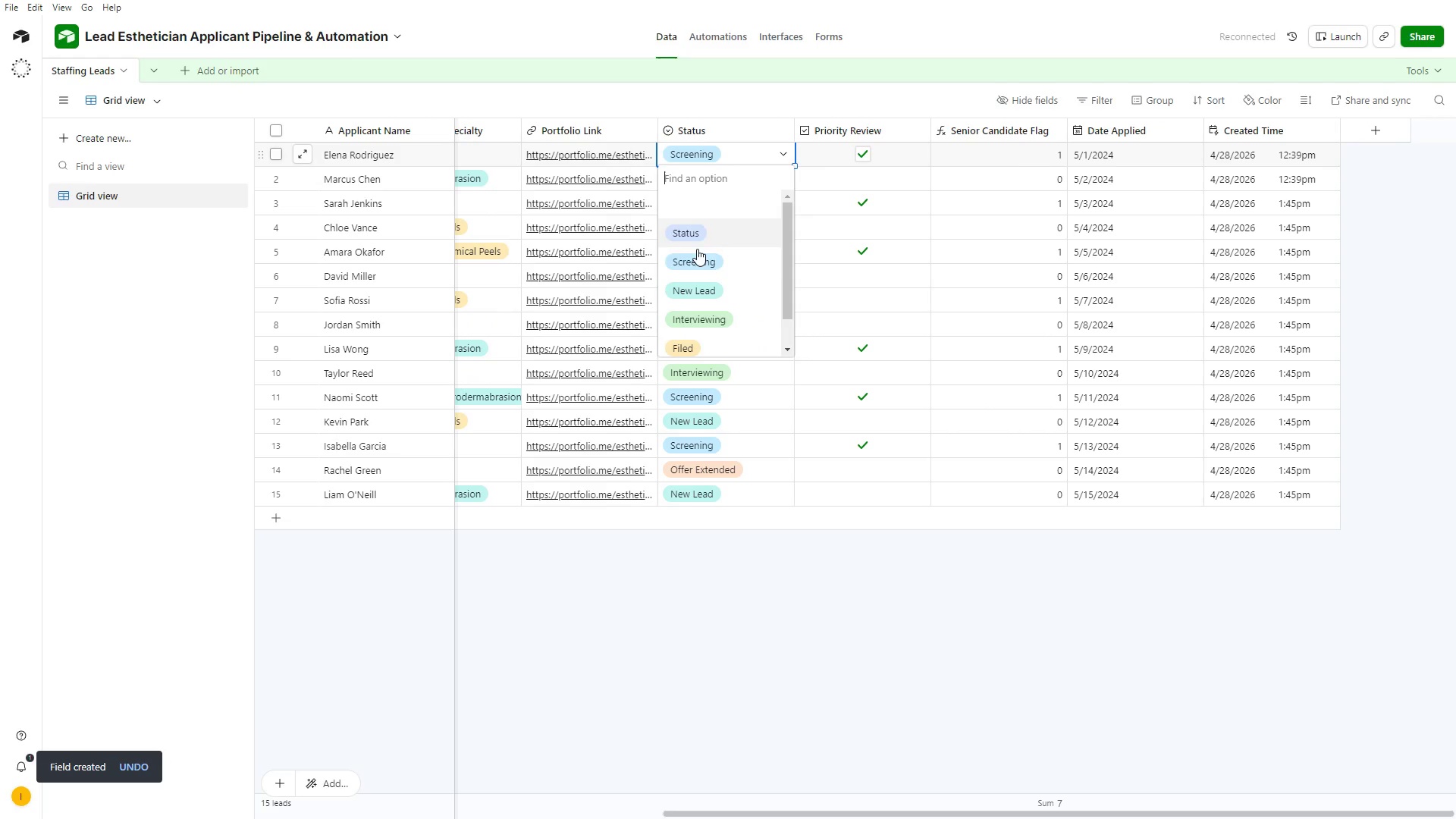 
left_click([701, 236])
 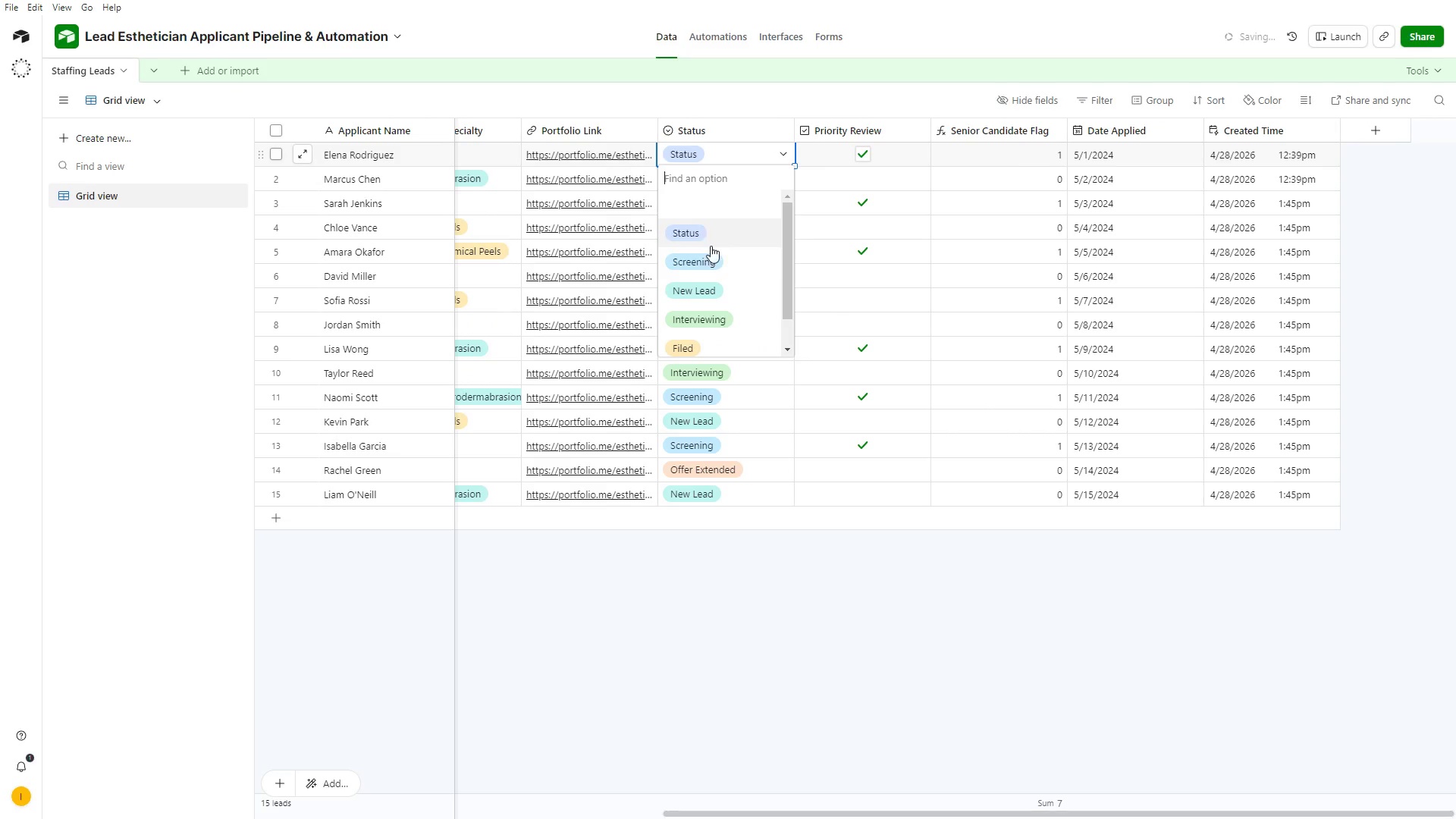 
left_click([711, 256])
 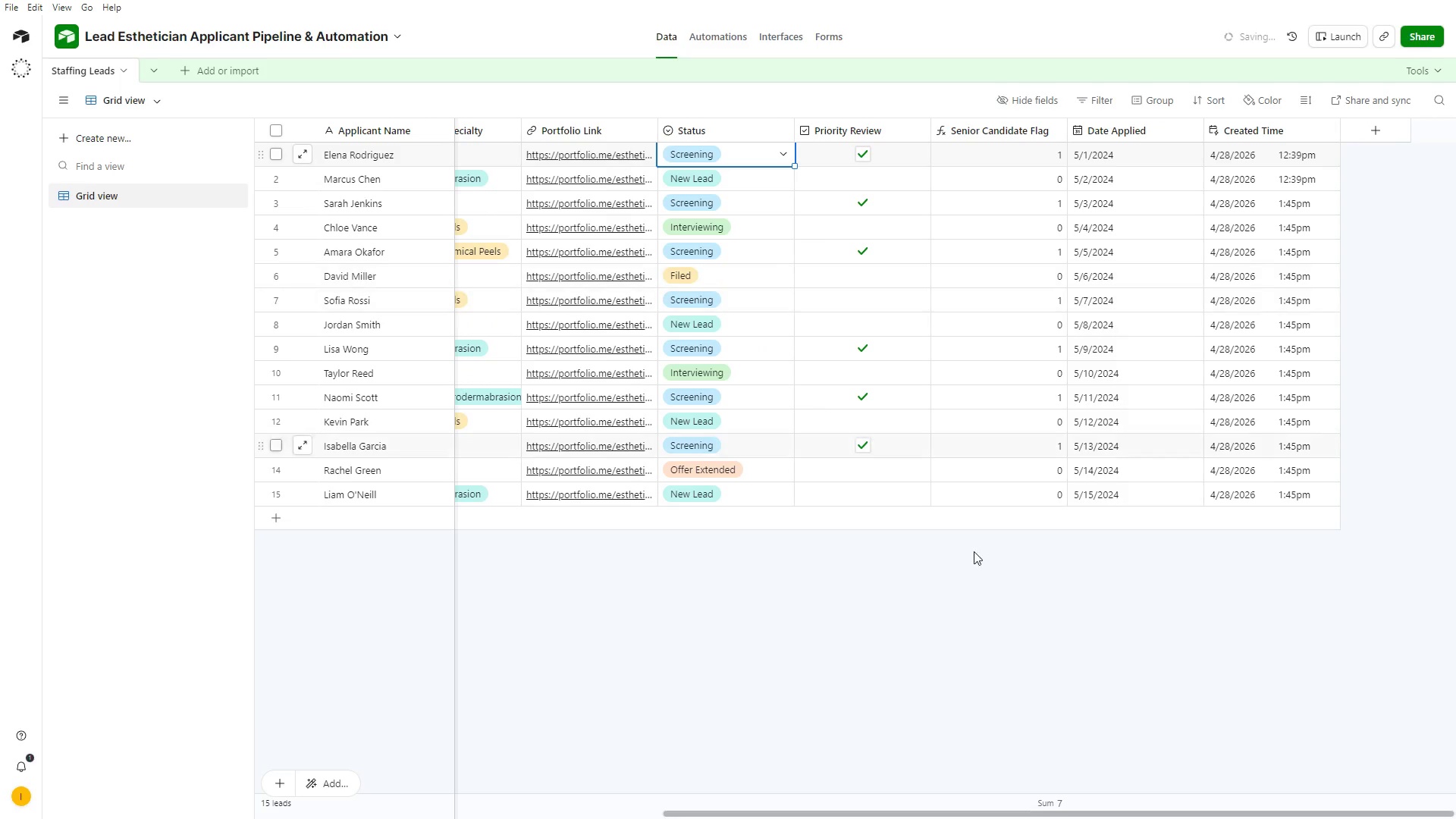 
left_click([1062, 639])
 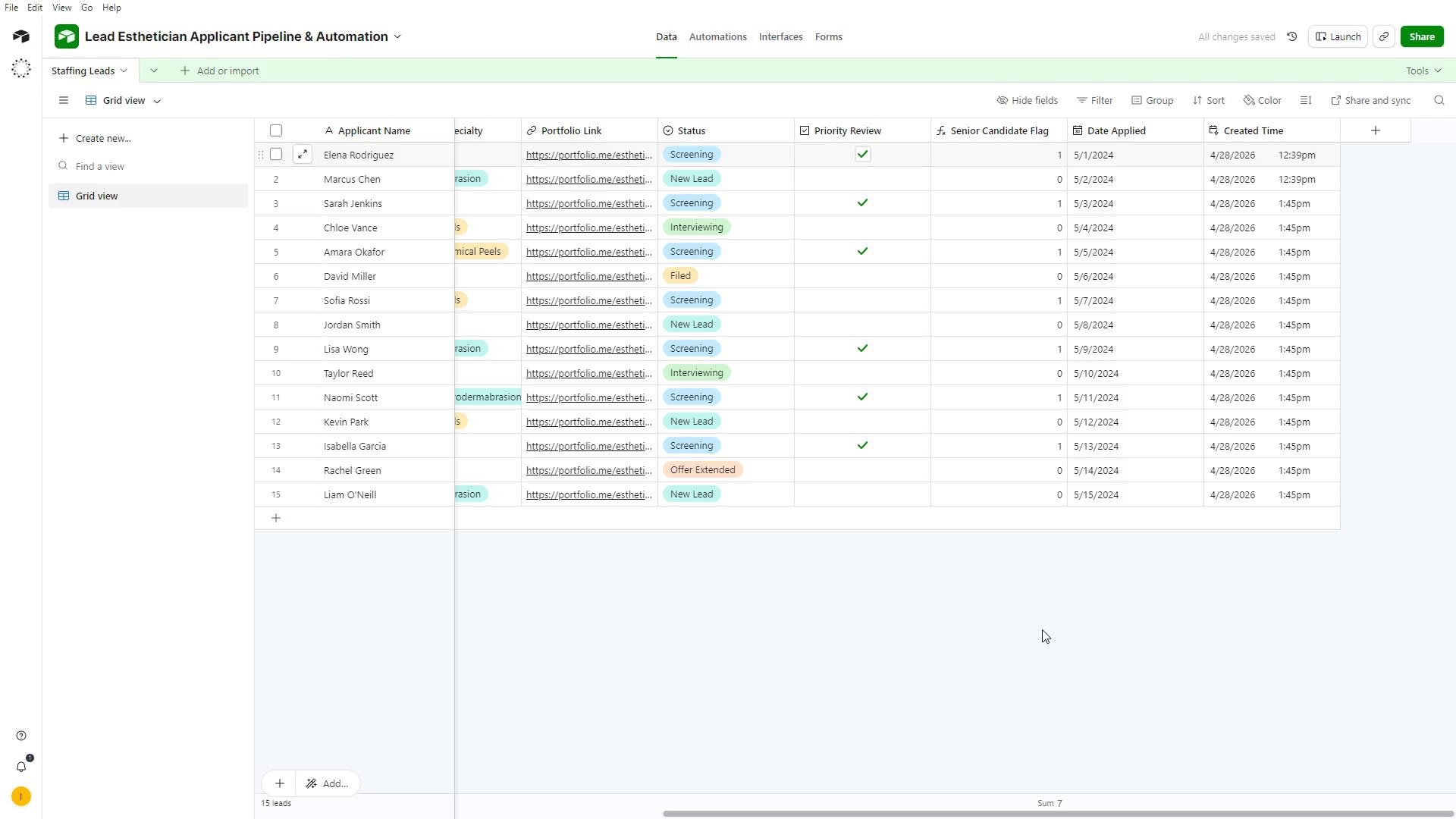 
double_click([1289, 122])
 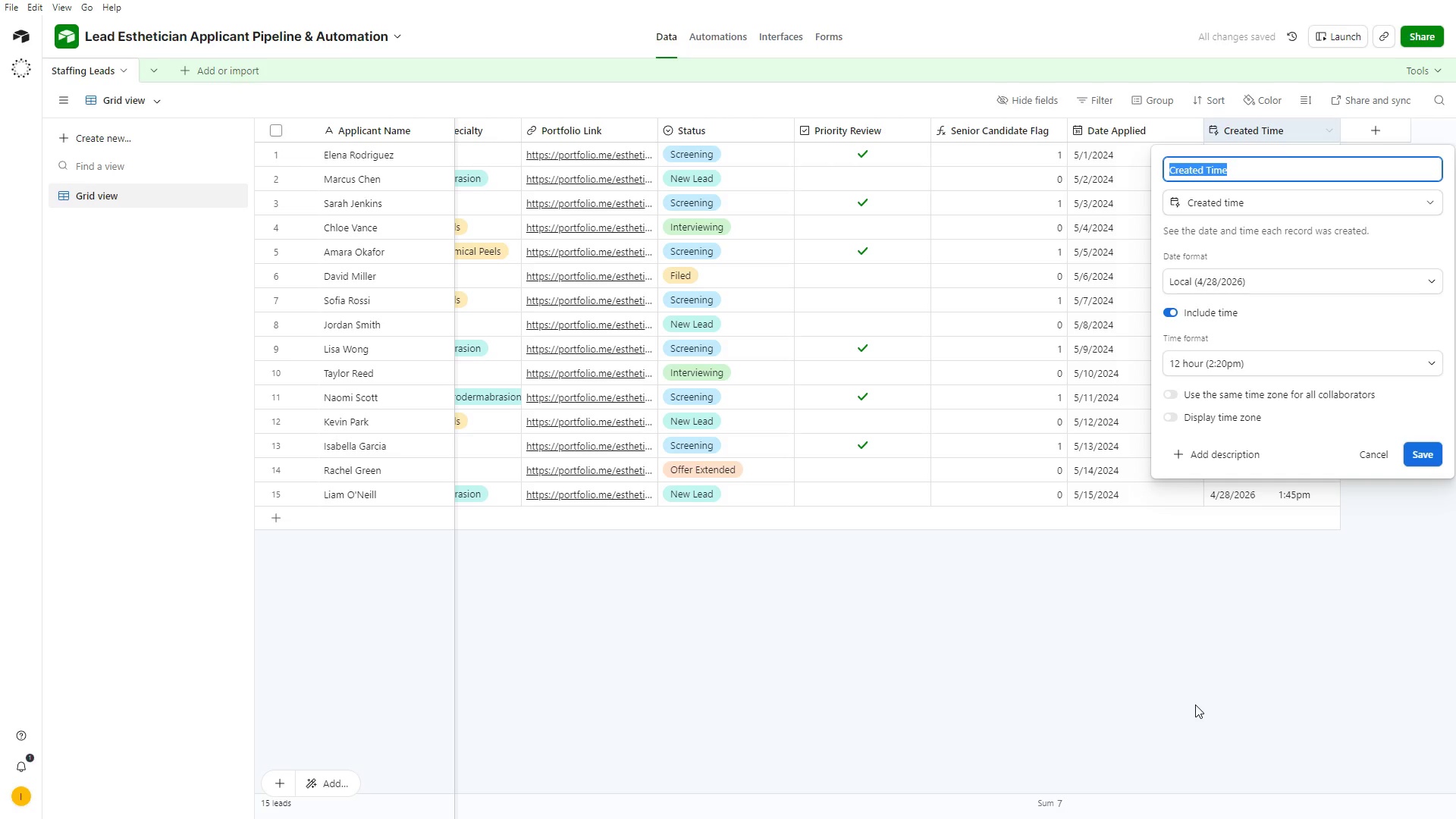 
left_click([1213, 642])
 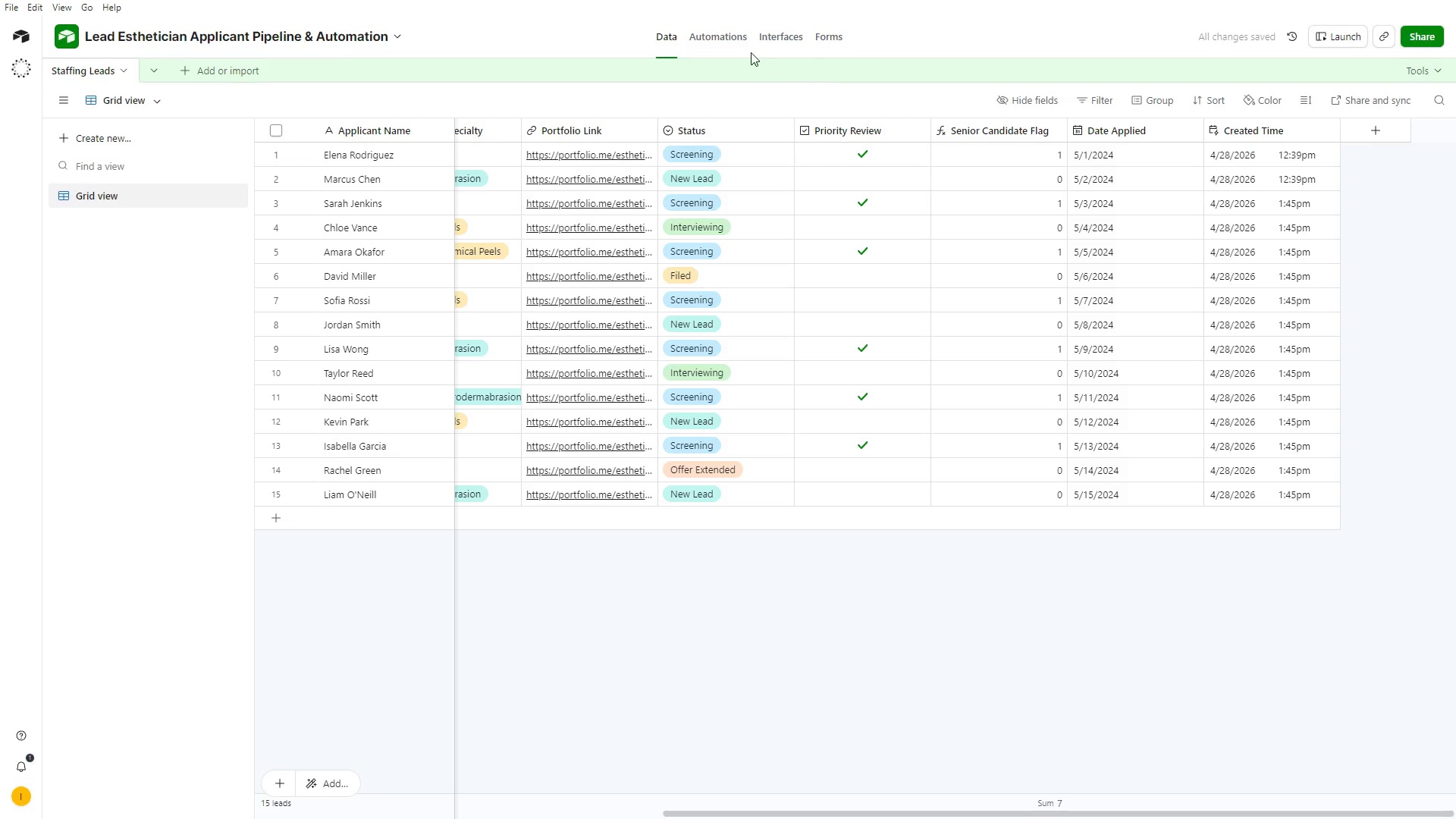 
left_click([701, 34])
 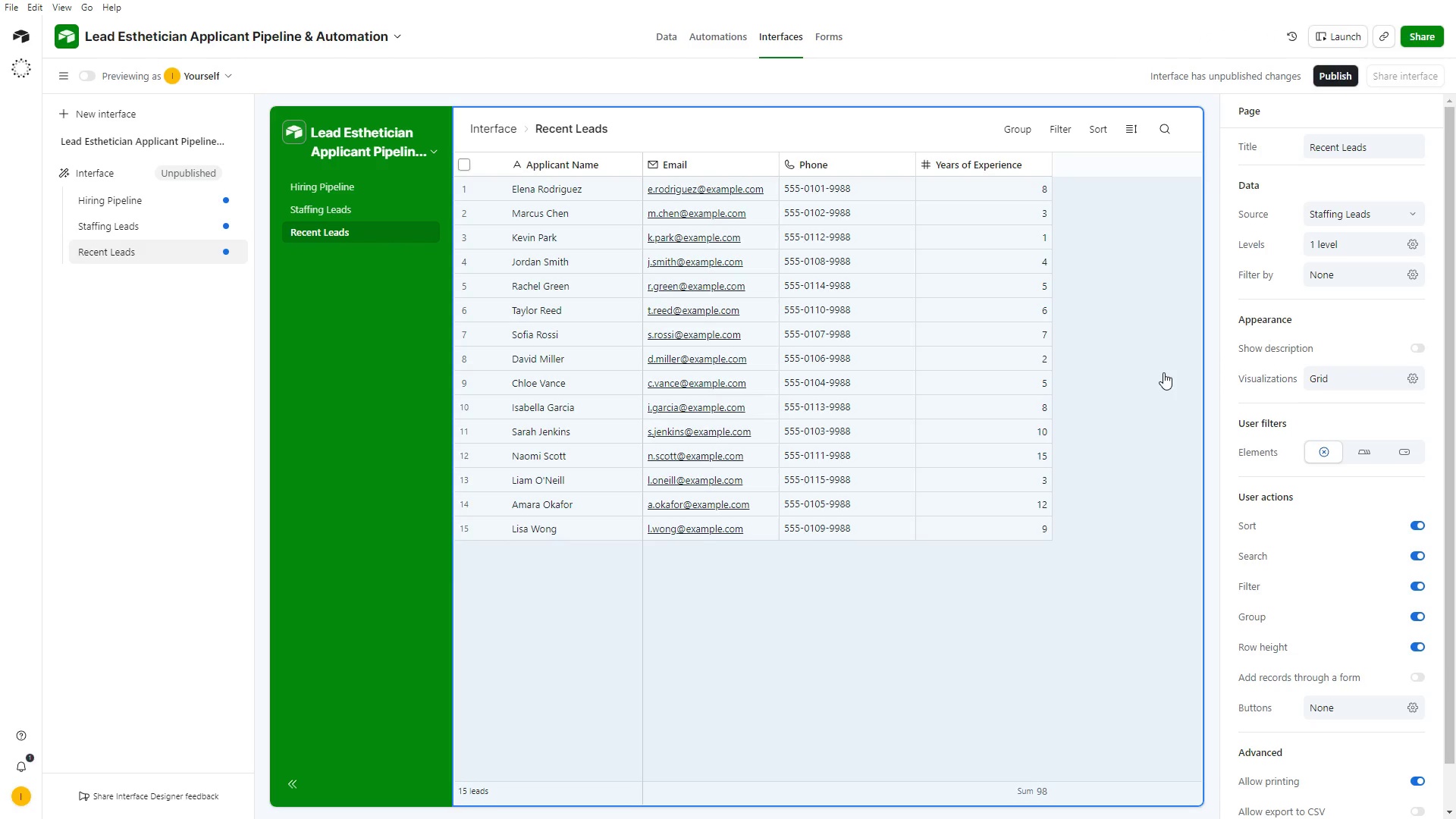 
wait(15.73)
 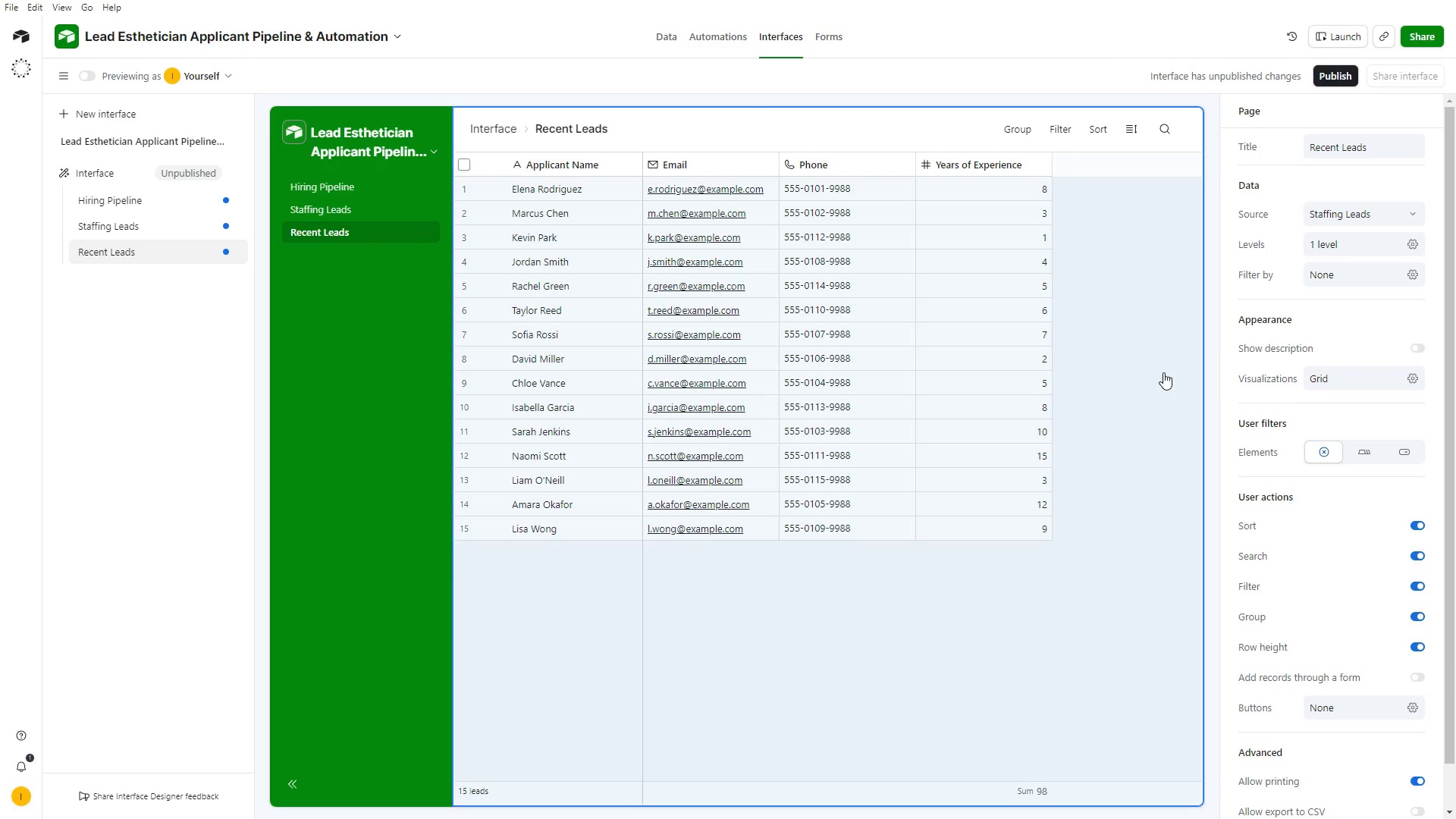 
left_click([1104, 130])
 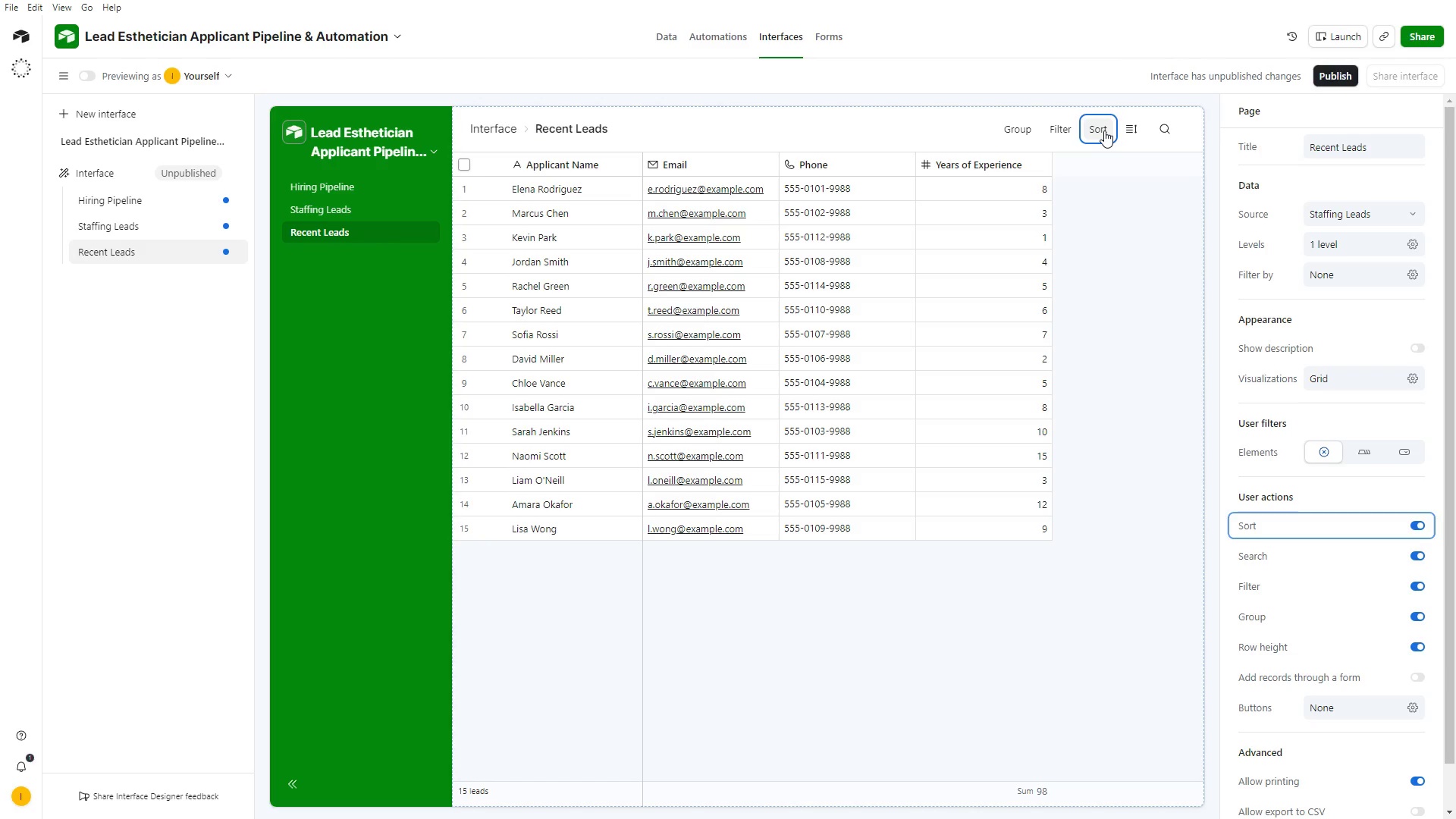 
left_click([1104, 130])
 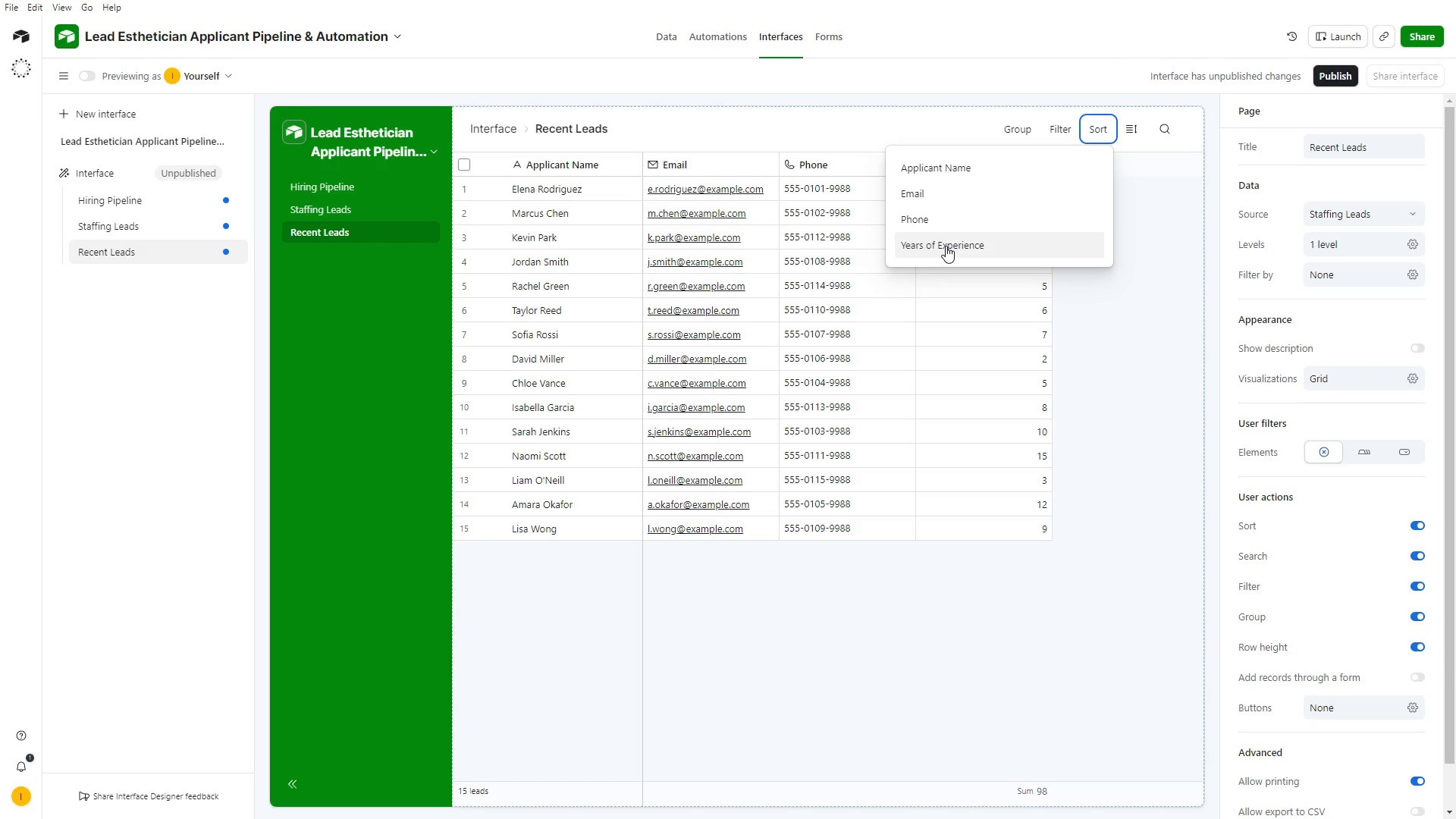 
scroll: coordinate [946, 240], scroll_direction: down, amount: 3.0
 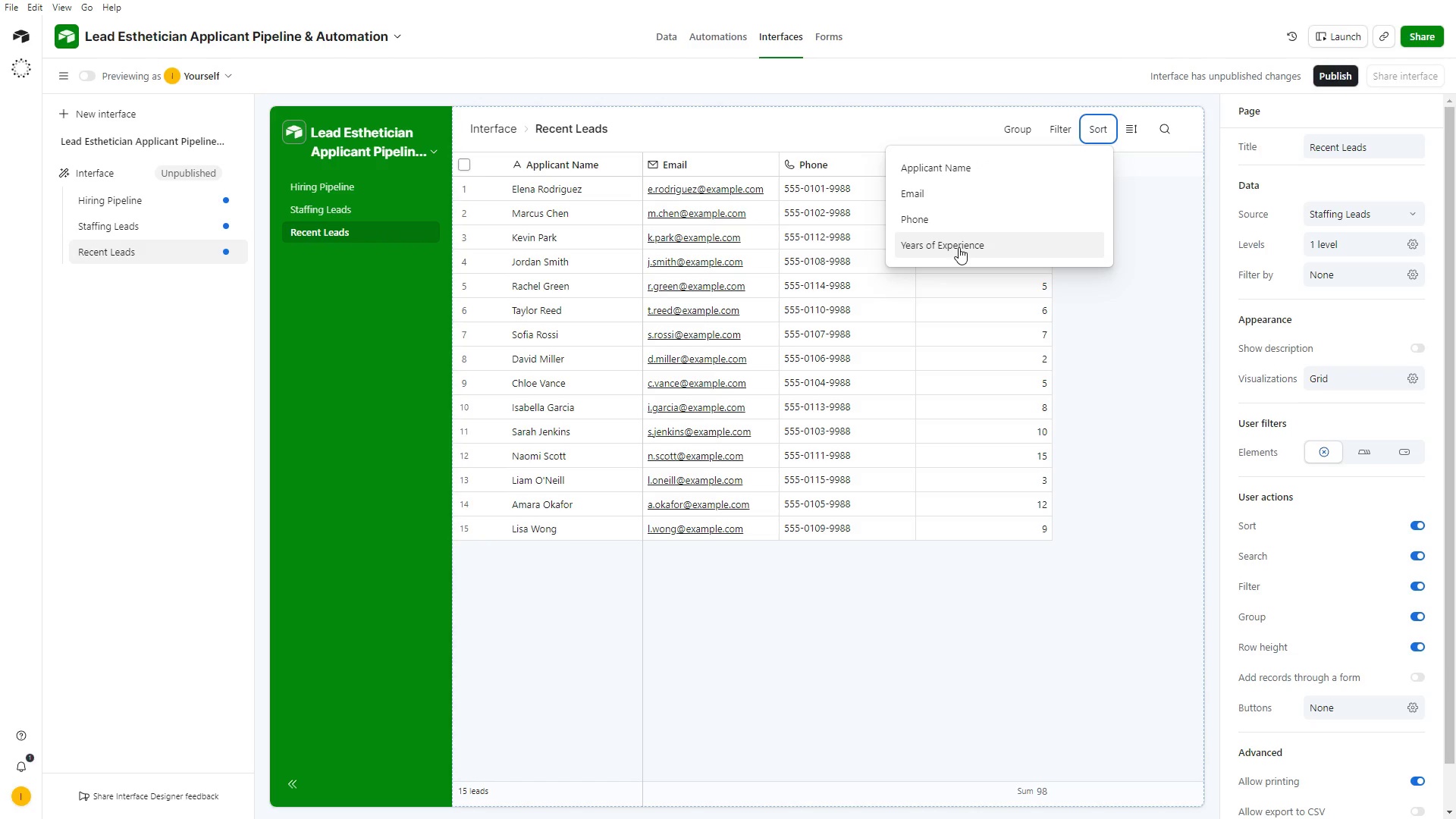 
scroll: coordinate [963, 215], scroll_direction: up, amount: 3.0
 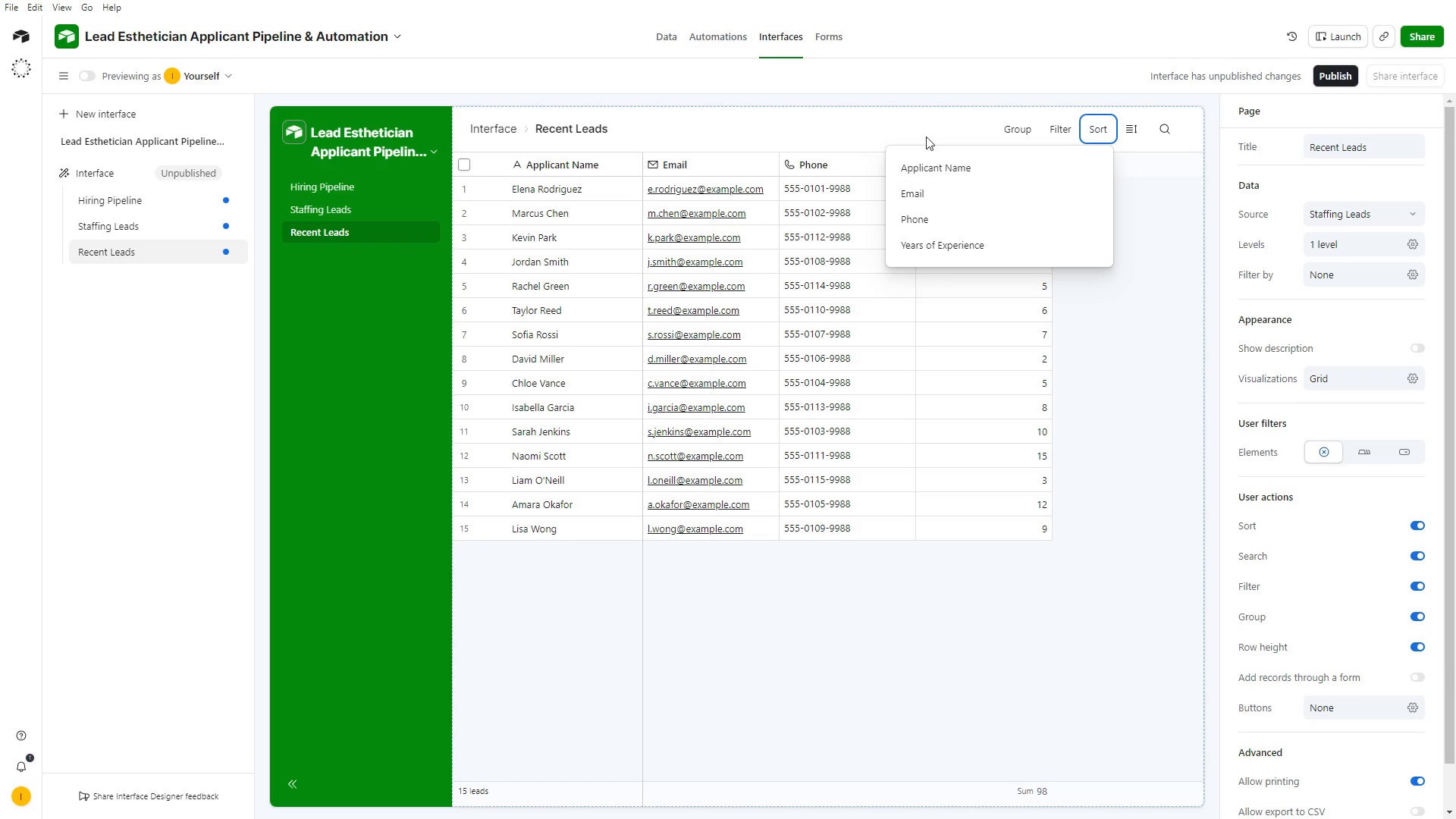 
left_click([918, 129])
 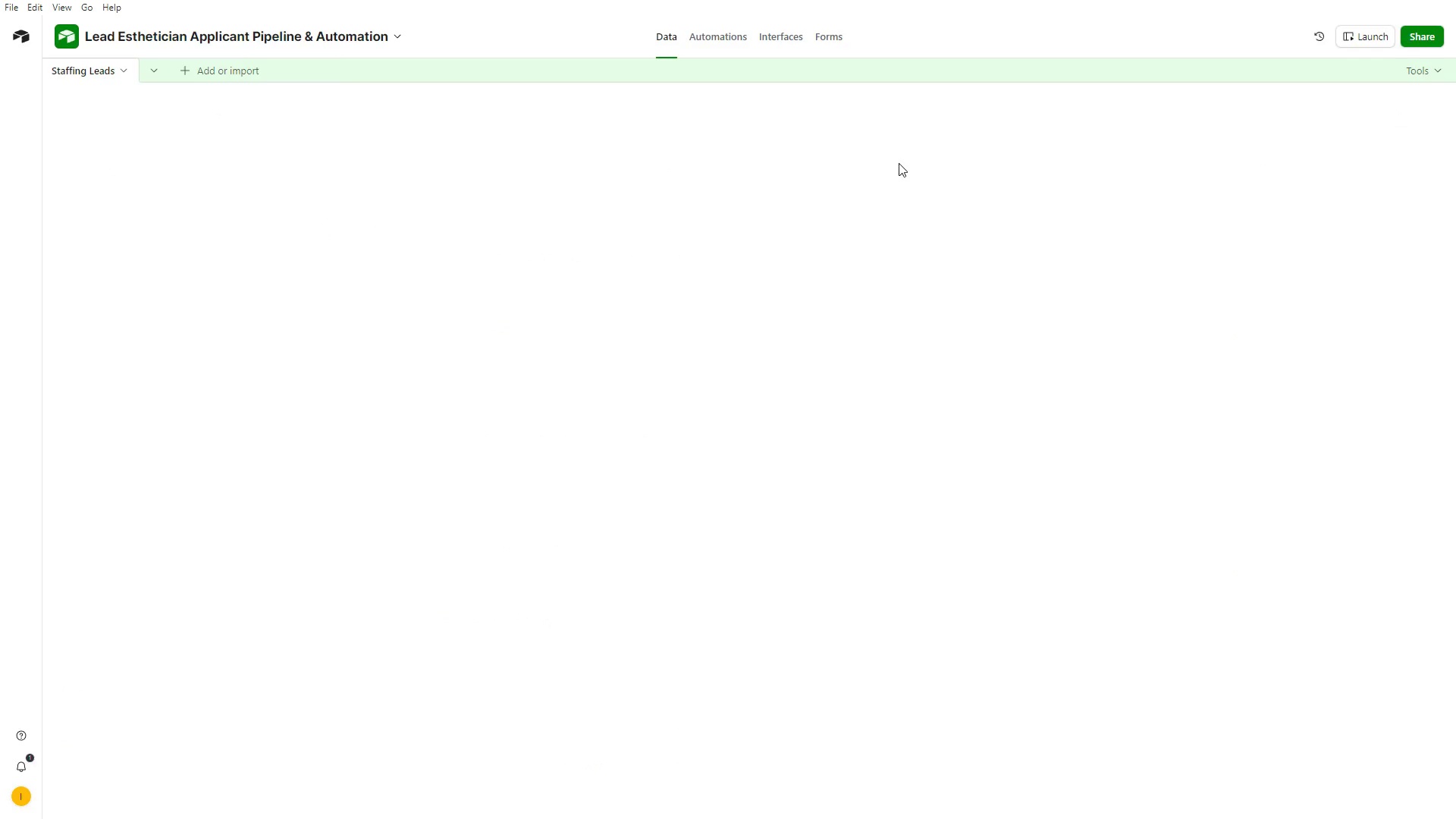 
wait(10.88)
 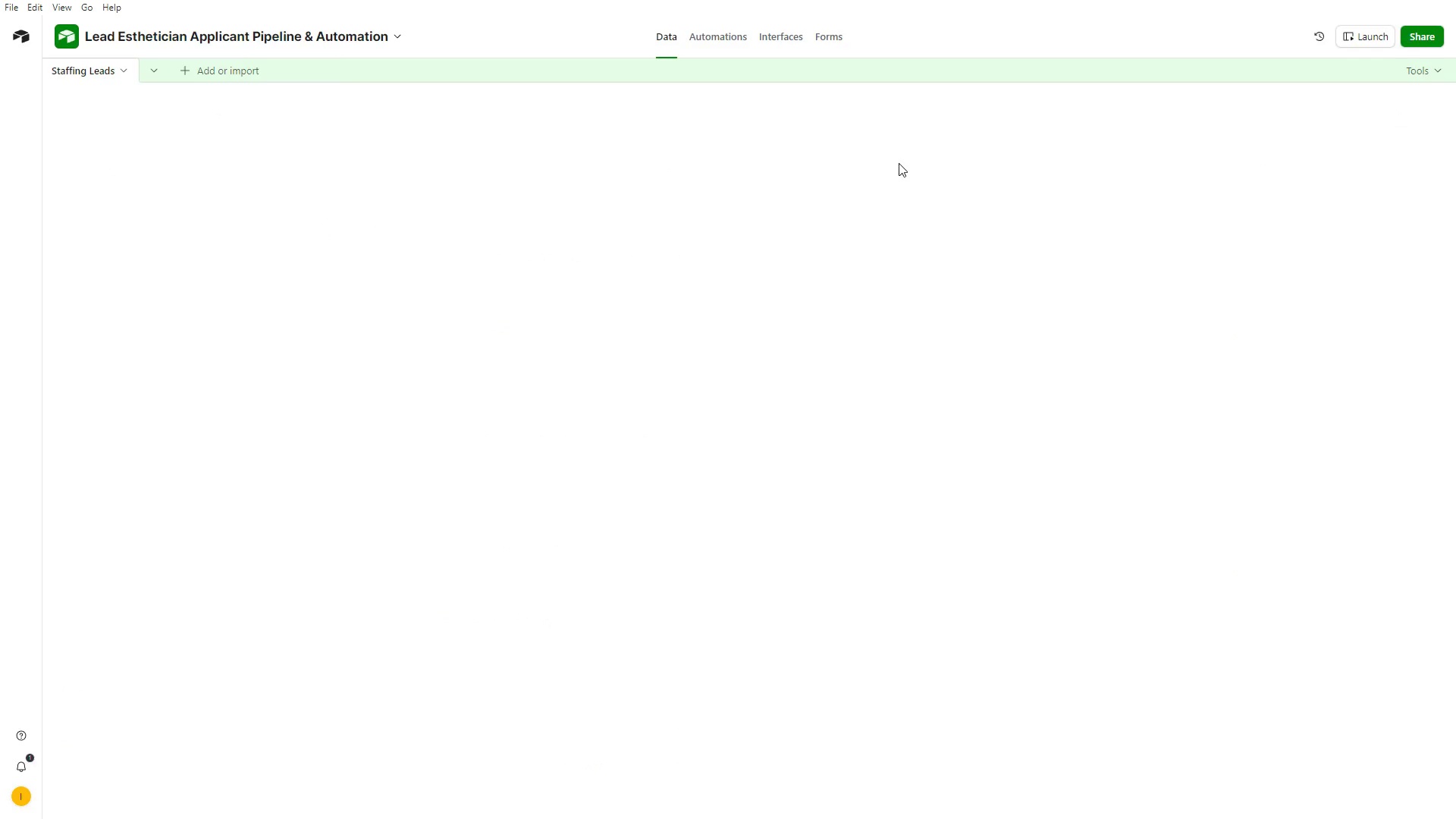 
double_click([1097, 131])
 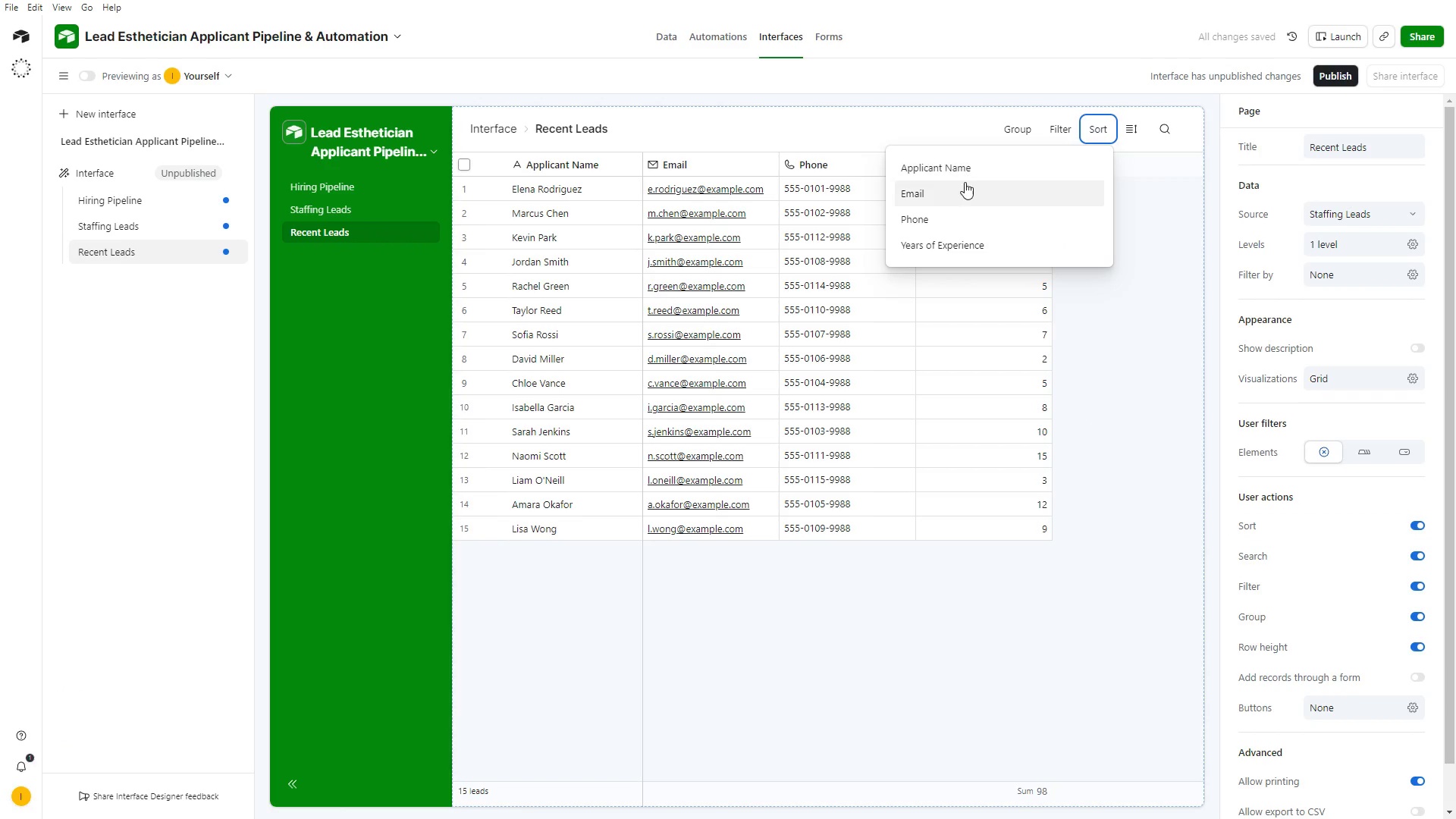 
left_click([974, 166])
 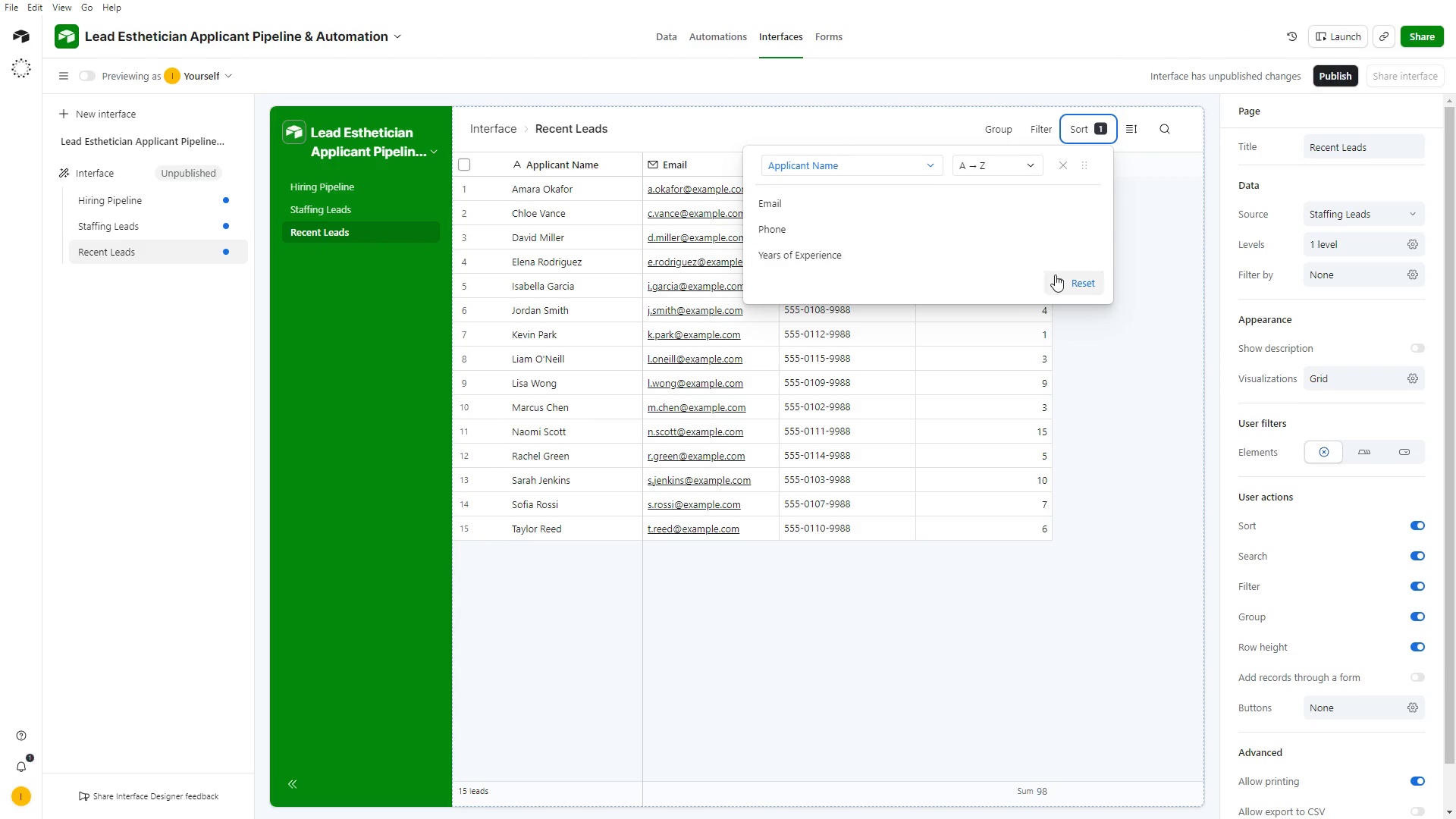 
left_click_drag(start_coordinate=[1150, 540], to_coordinate=[1152, 544])
 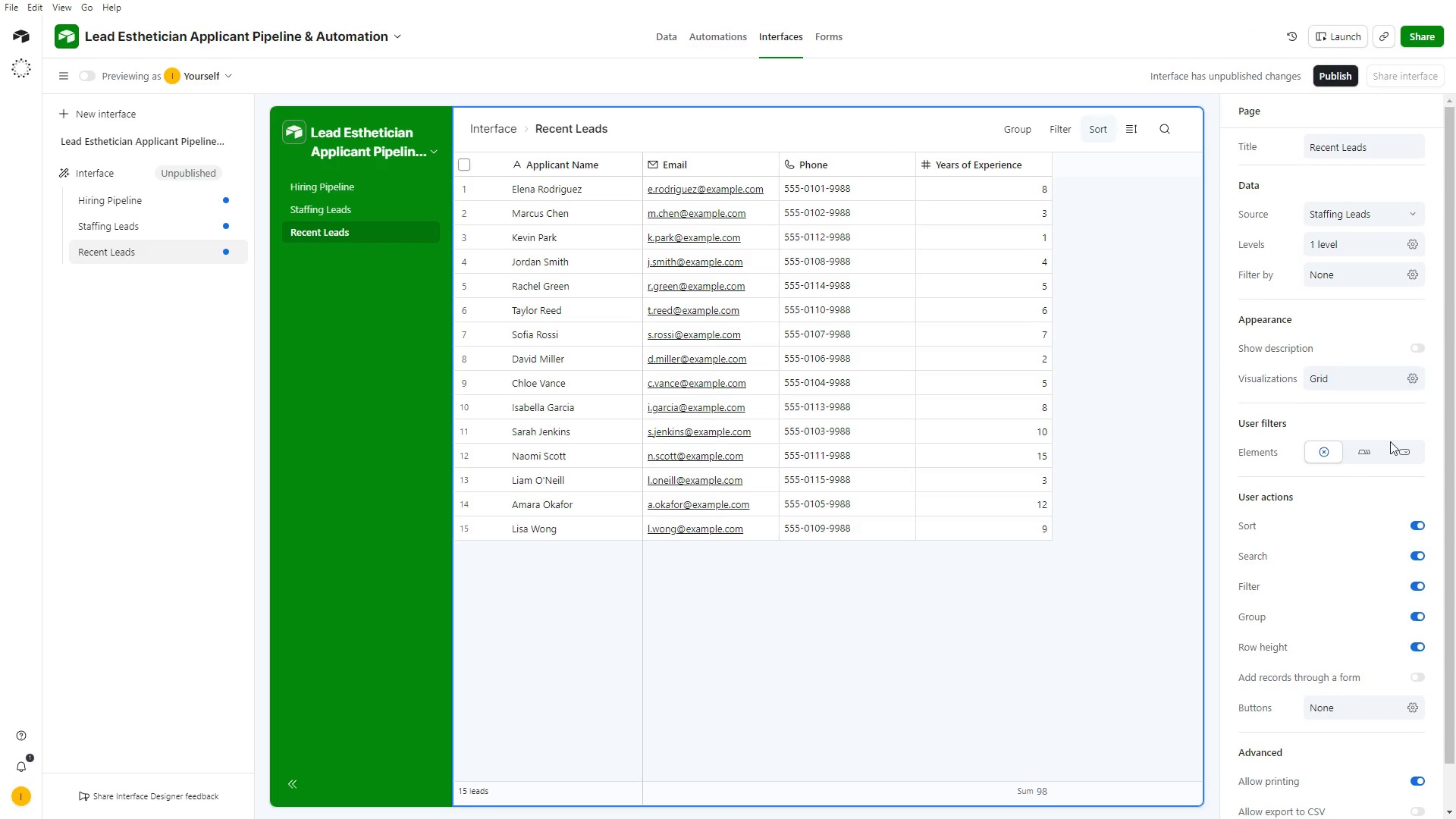 
scroll: coordinate [1307, 544], scroll_direction: none, amount: 0.0
 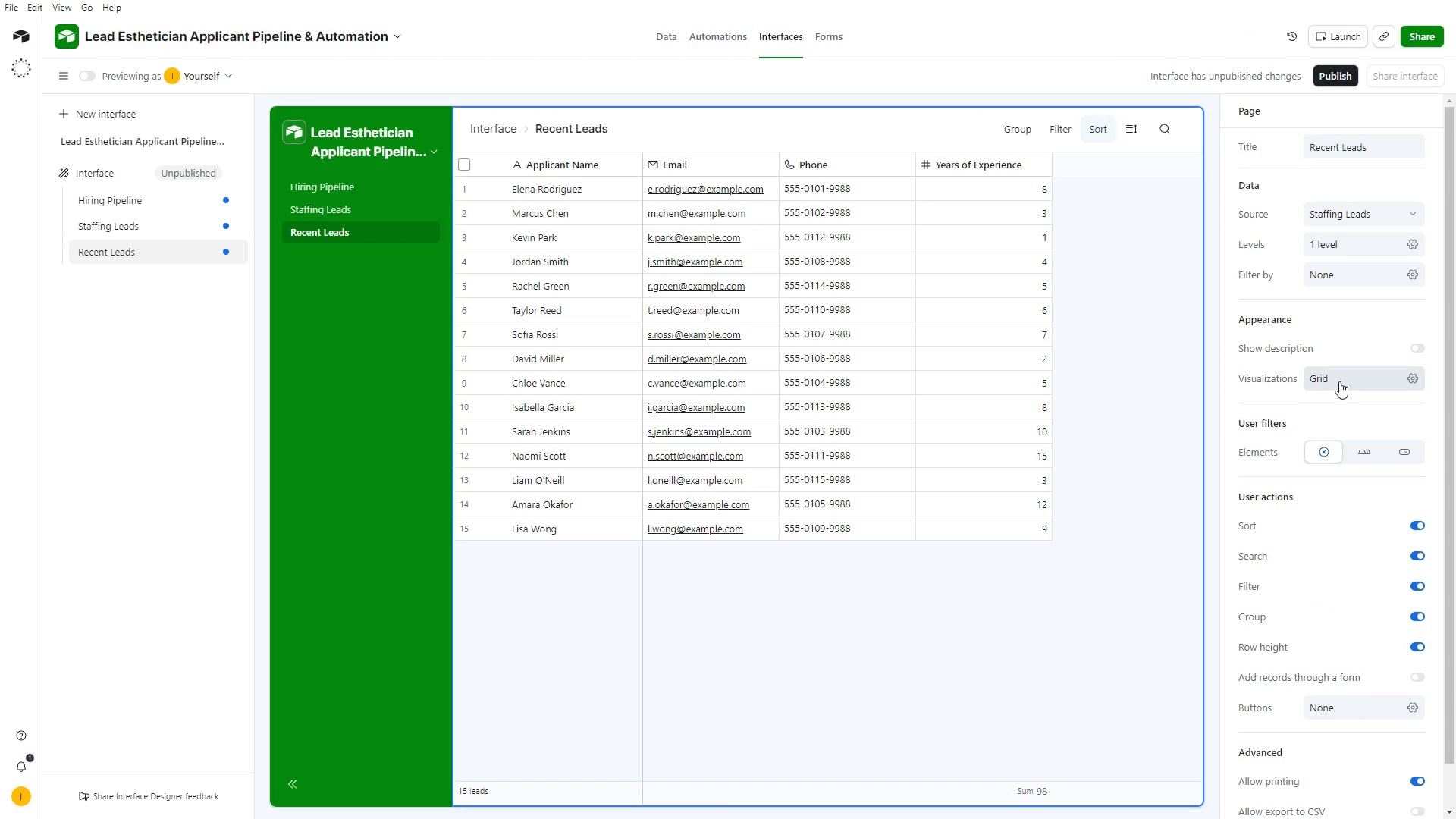 
scroll: coordinate [1336, 378], scroll_direction: up, amount: 2.0
 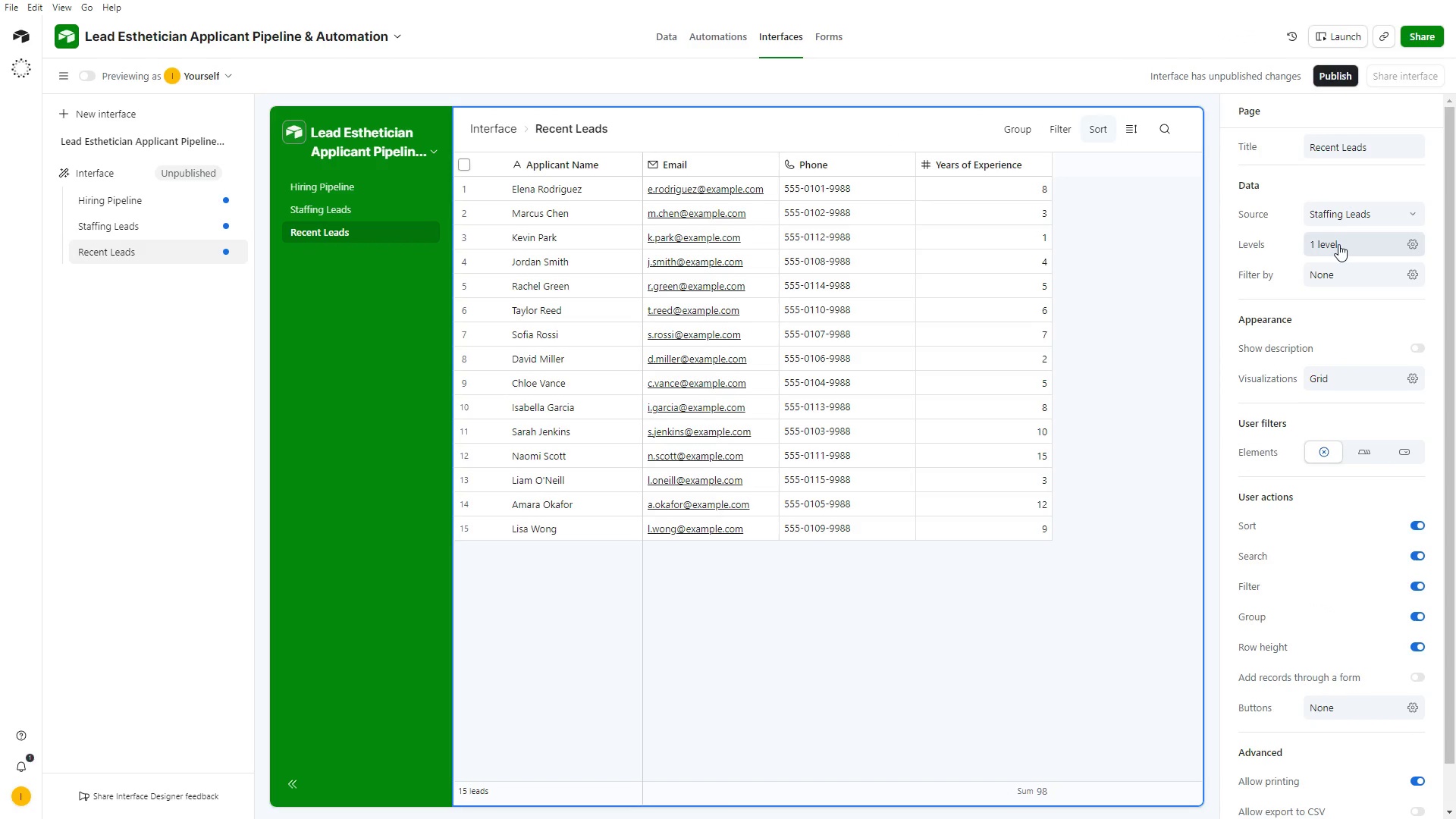 
left_click([1338, 244])
 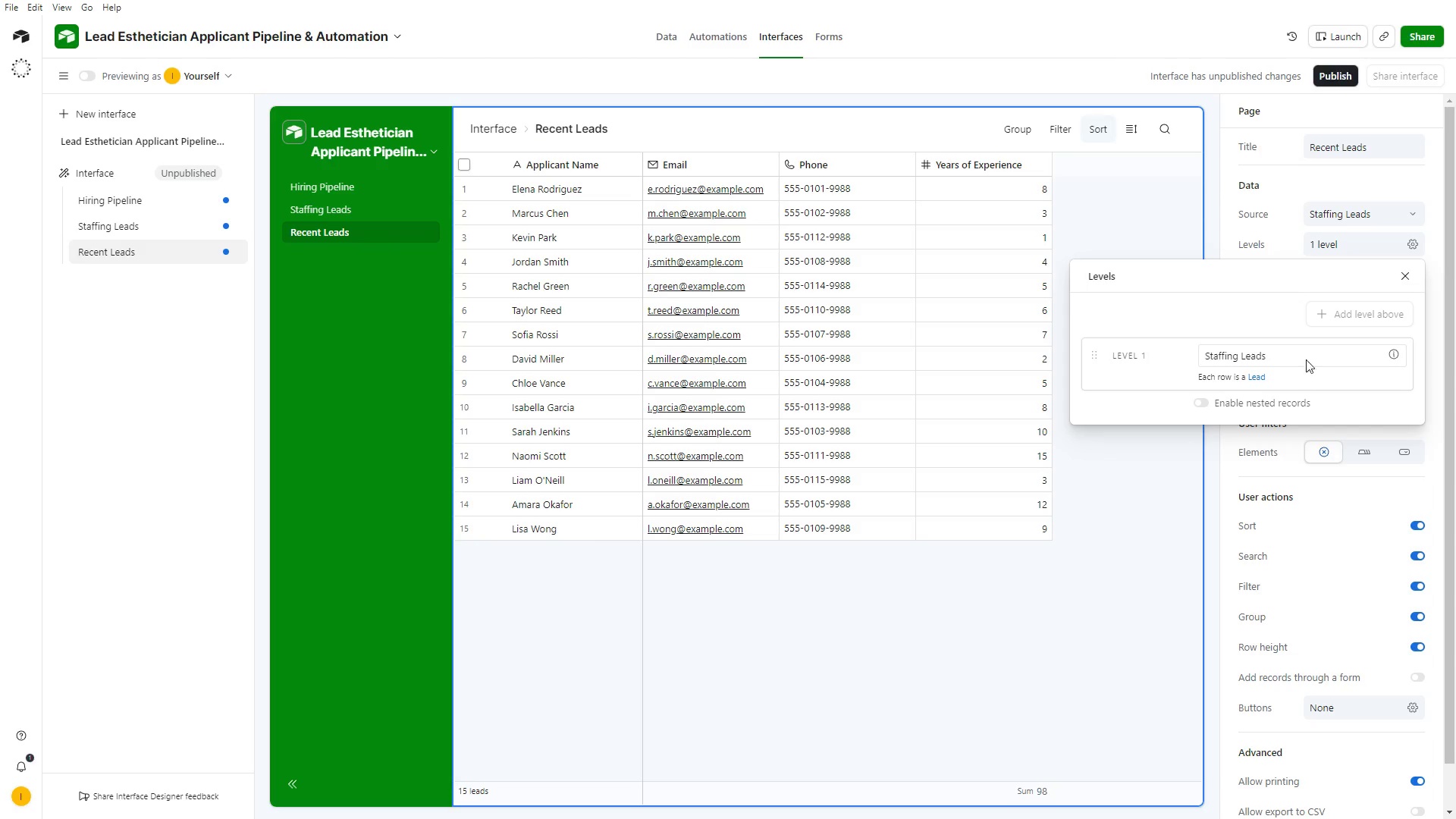 
left_click([1348, 253])
 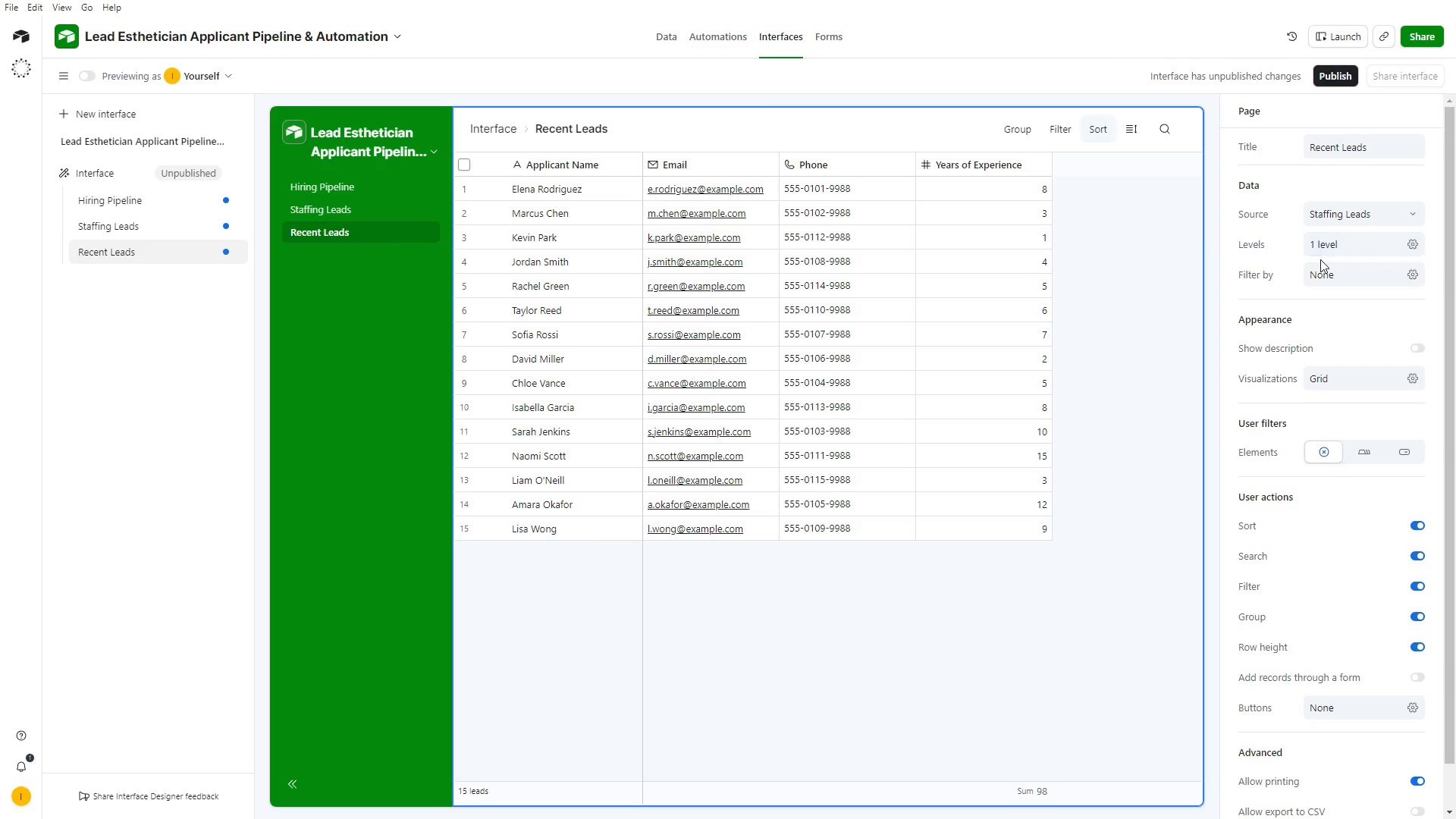 
left_click([1325, 275])
 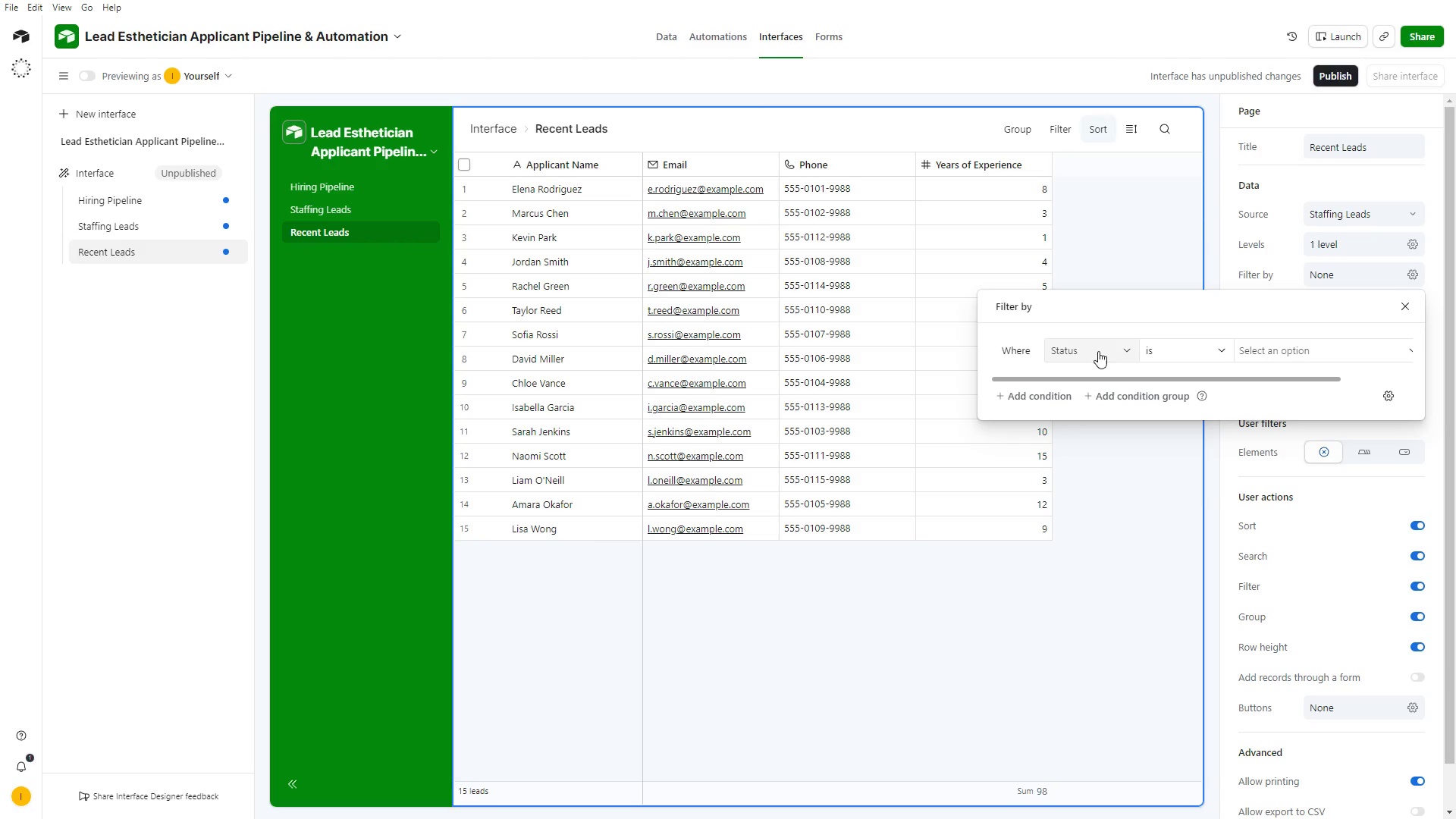 
left_click([1098, 351])
 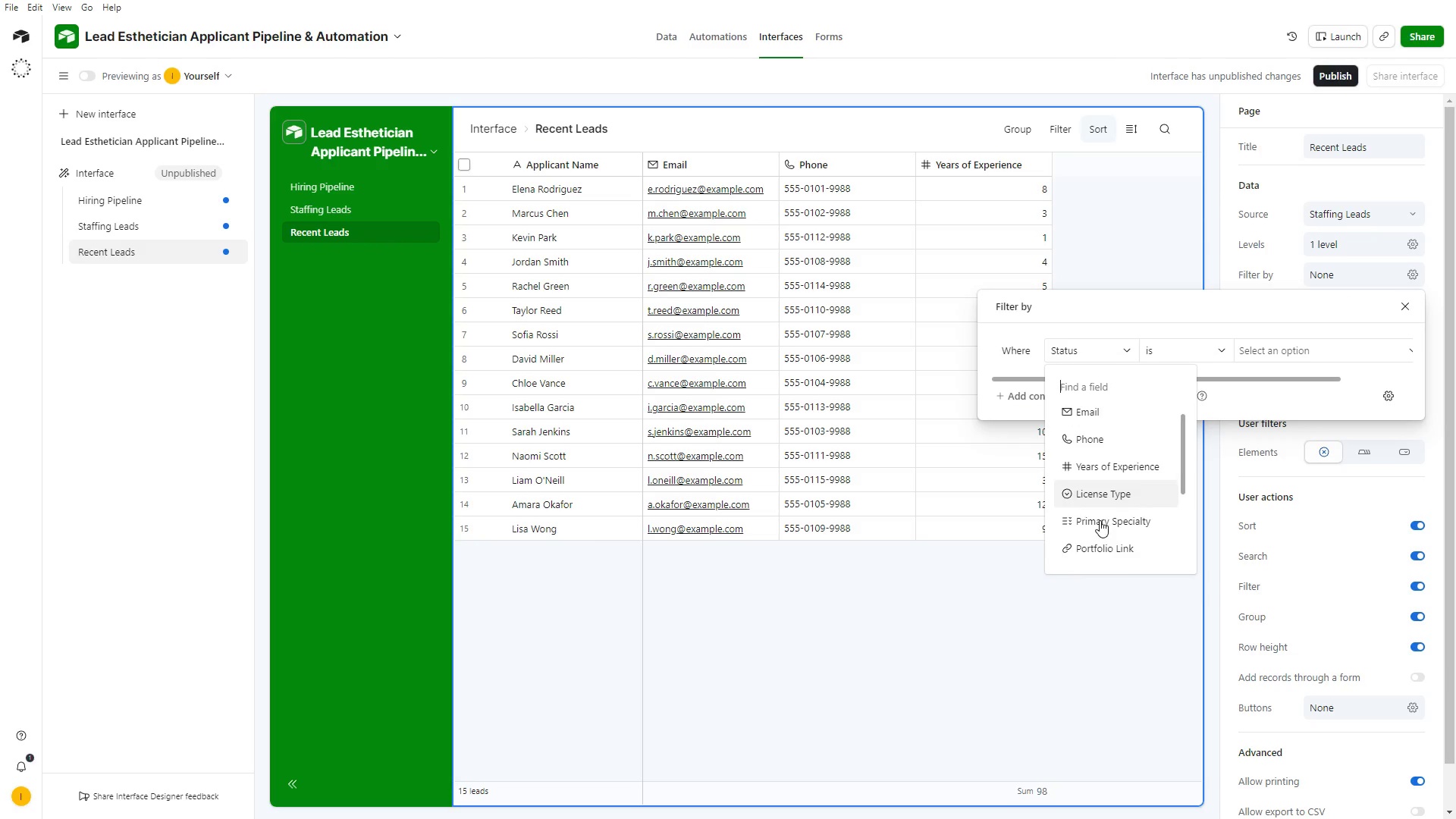 
scroll: coordinate [1115, 548], scroll_direction: down, amount: 10.0
 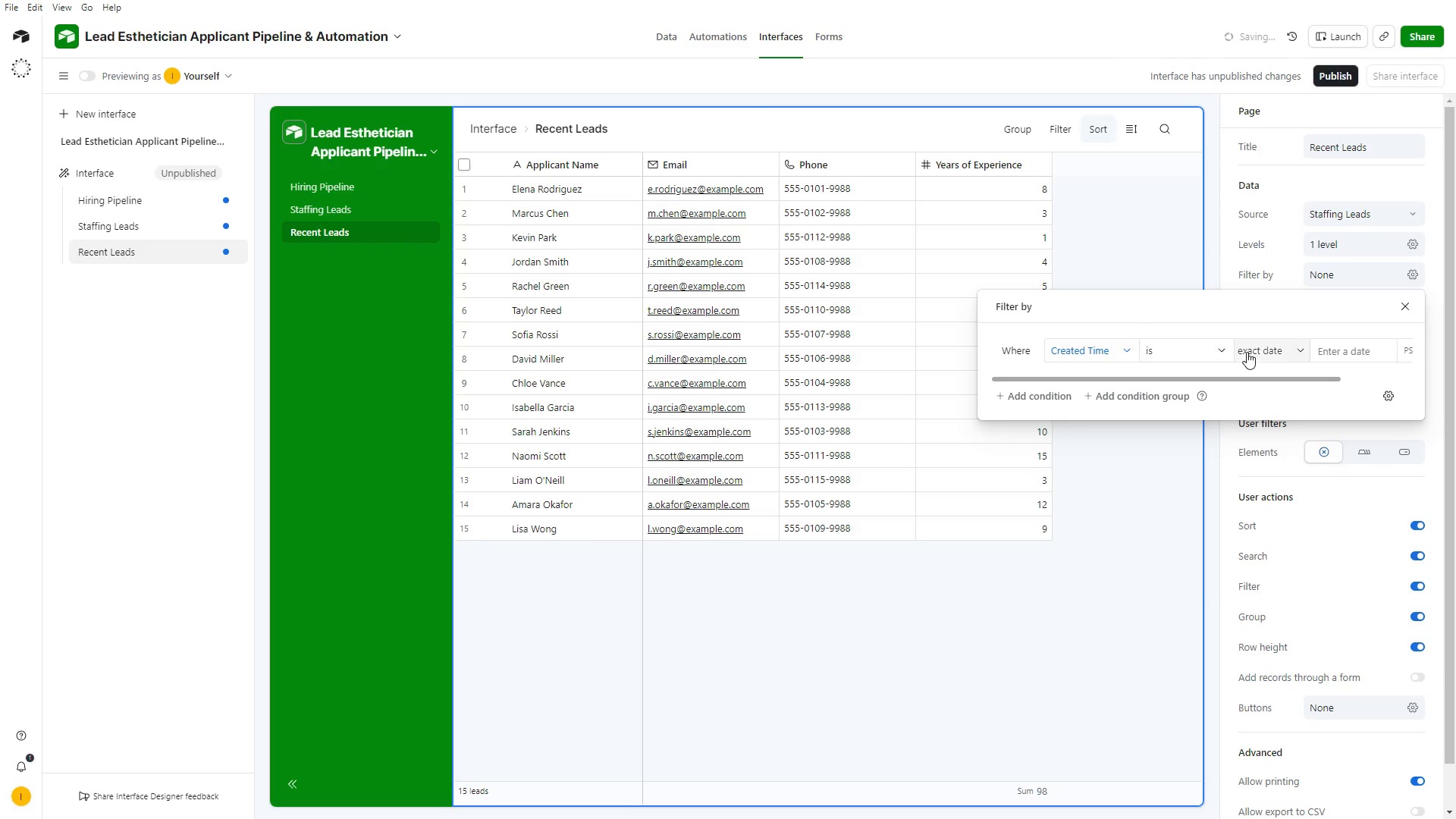 
mouse_move([1216, 375])
 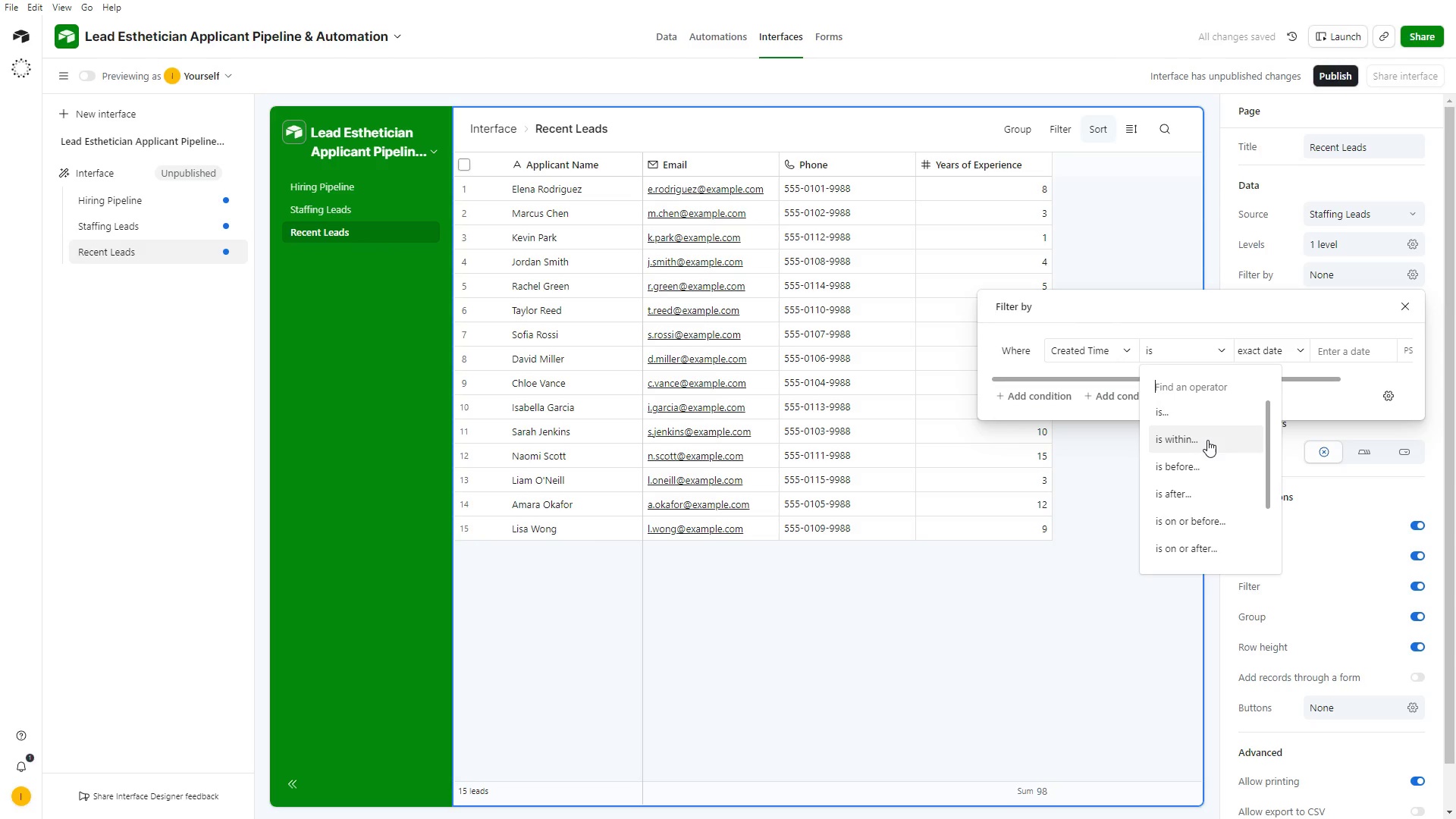 
left_click([1125, 353])
 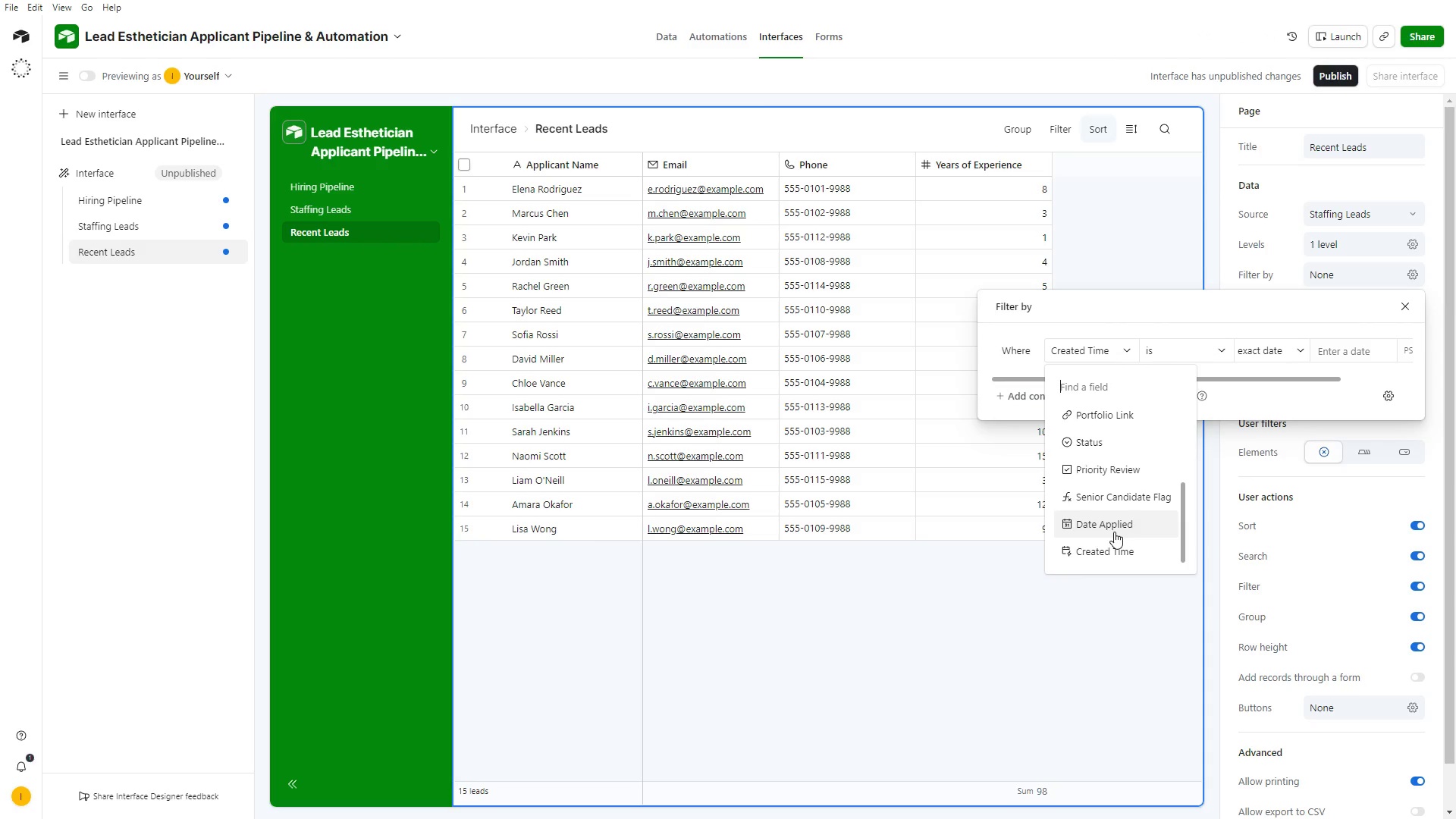 
left_click([1112, 526])
 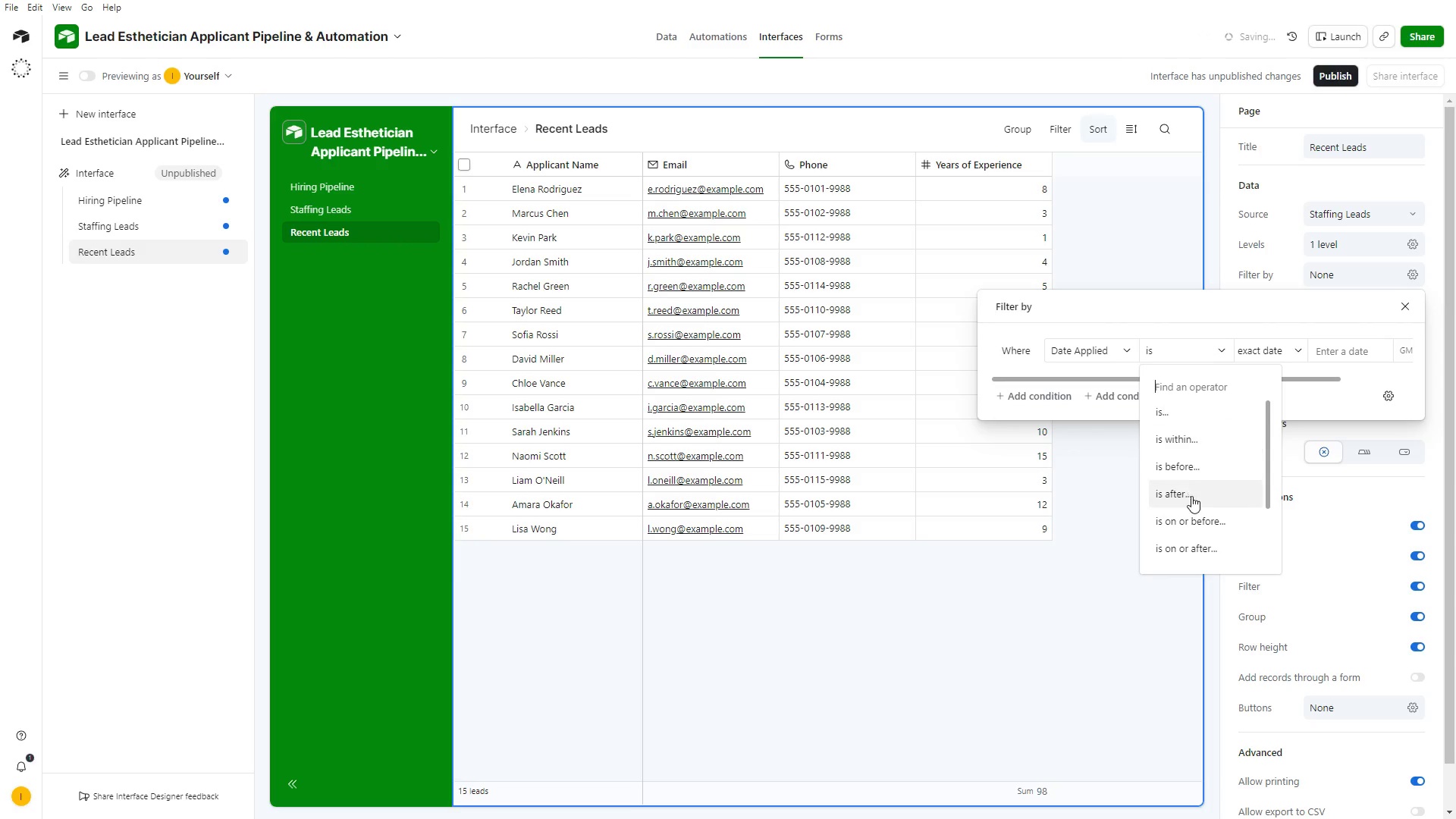 
scroll: coordinate [1196, 435], scroll_direction: up, amount: 1.0
 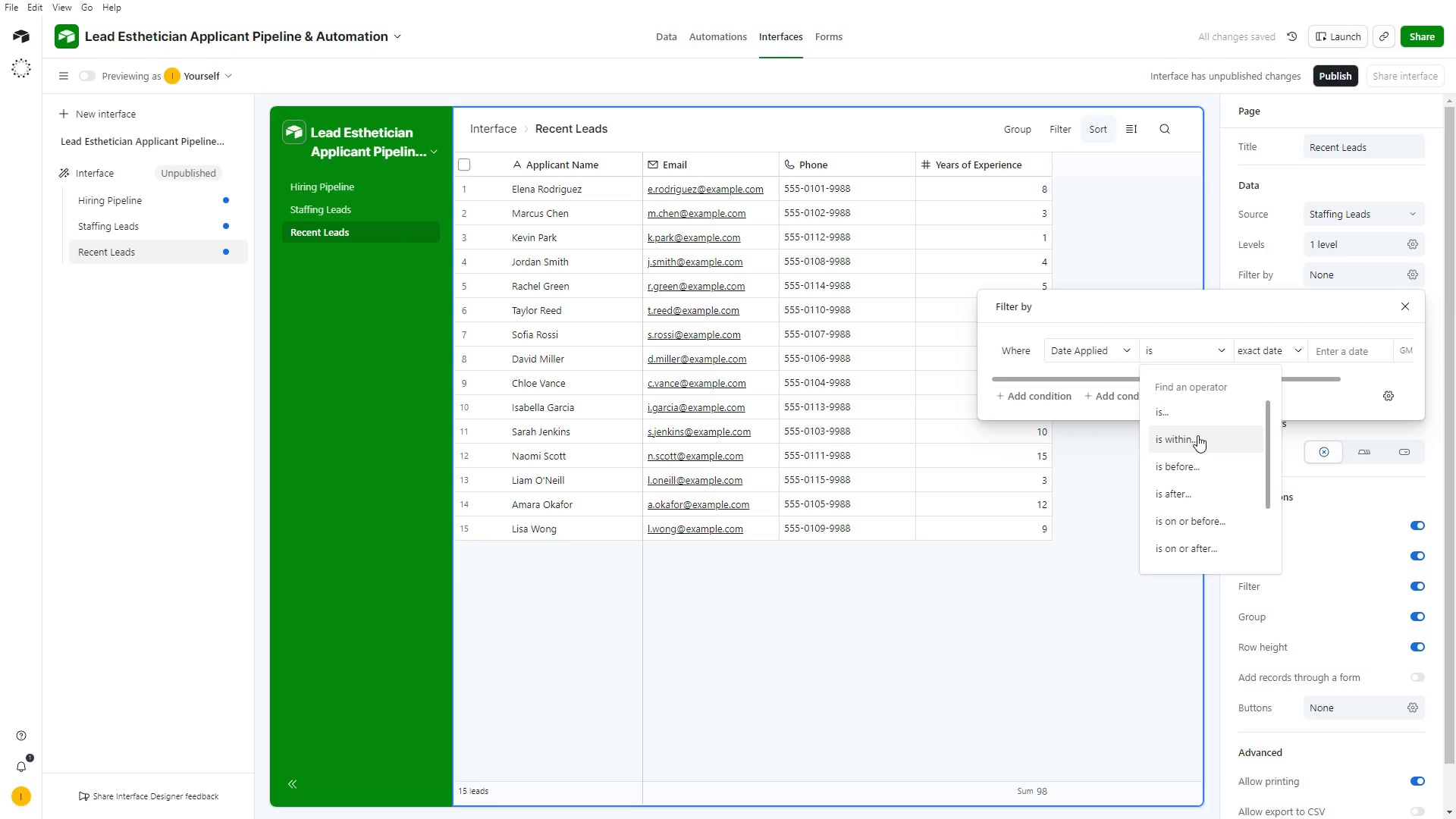 
left_click([1197, 435])
 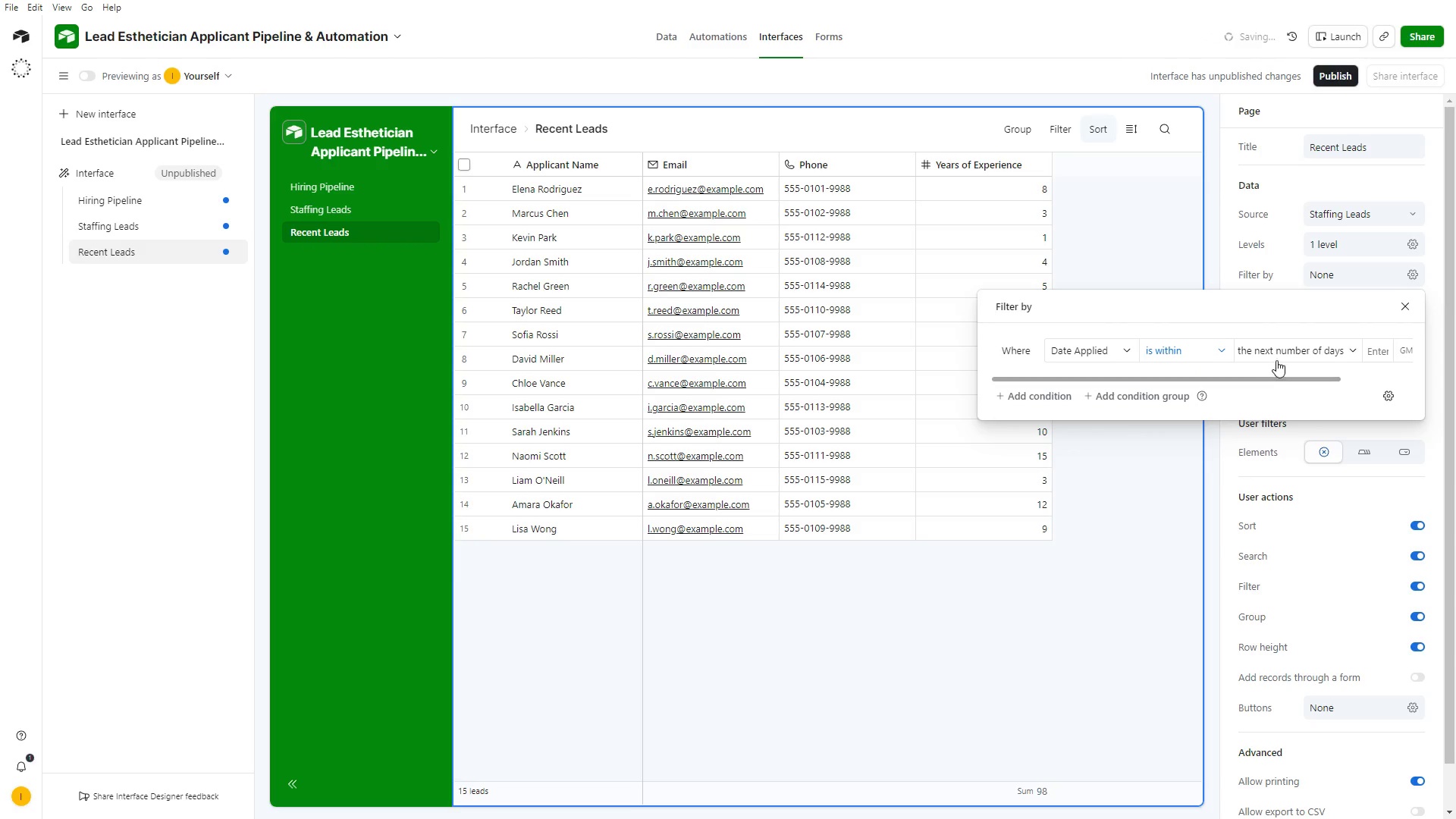 
left_click([1282, 353])
 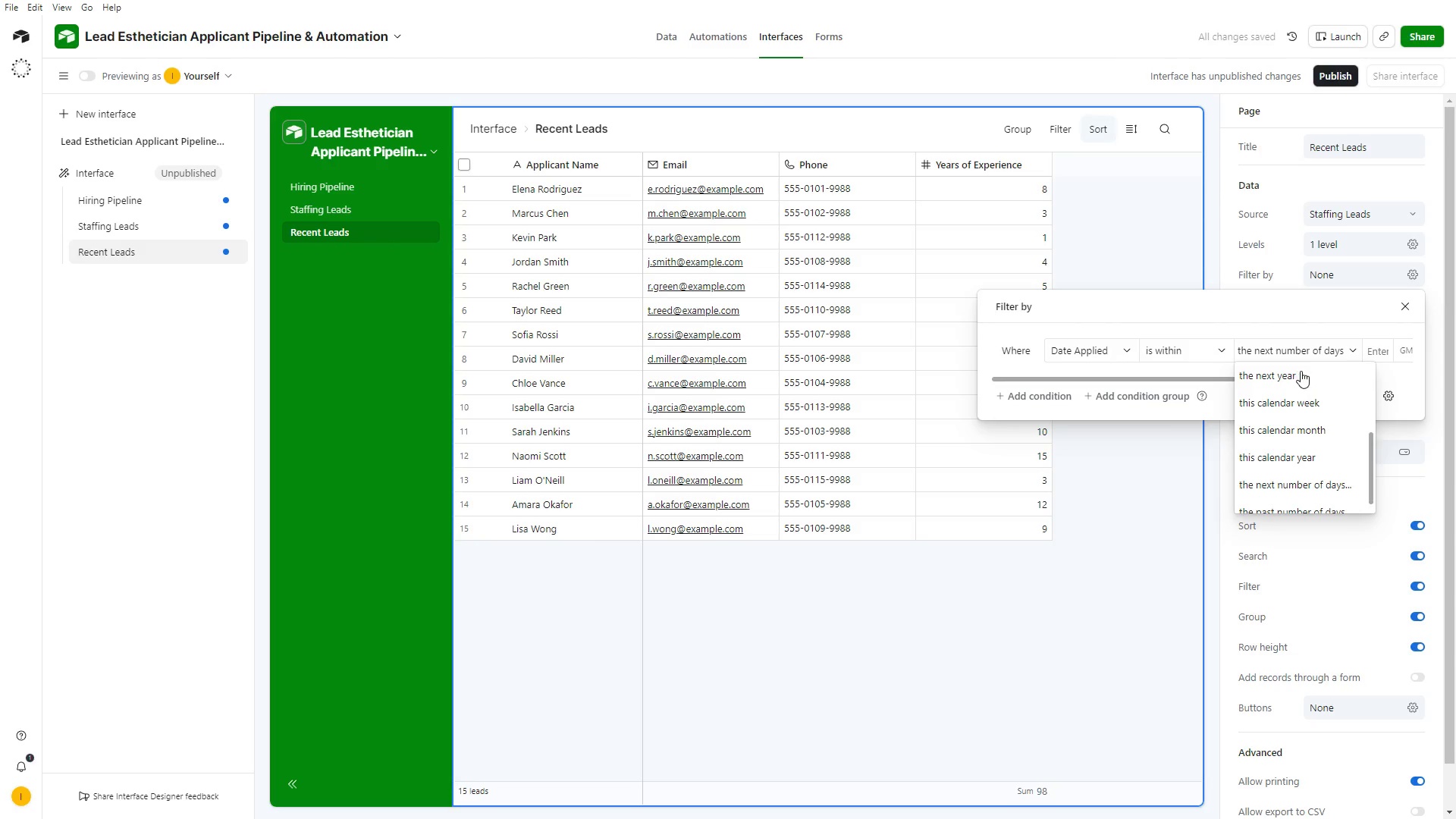 
scroll: coordinate [1307, 381], scroll_direction: up, amount: 2.0
 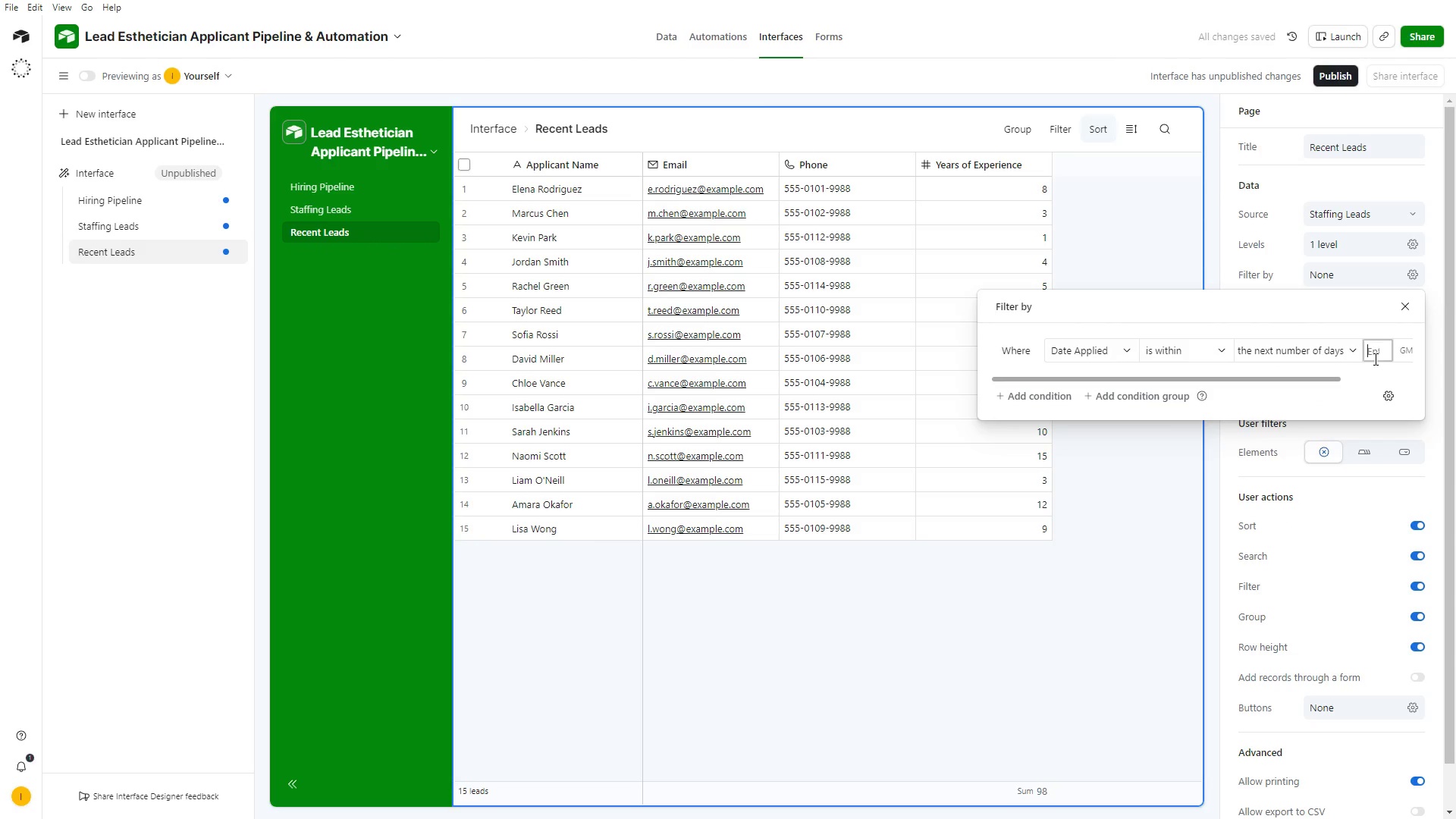 
left_click([1370, 347])
 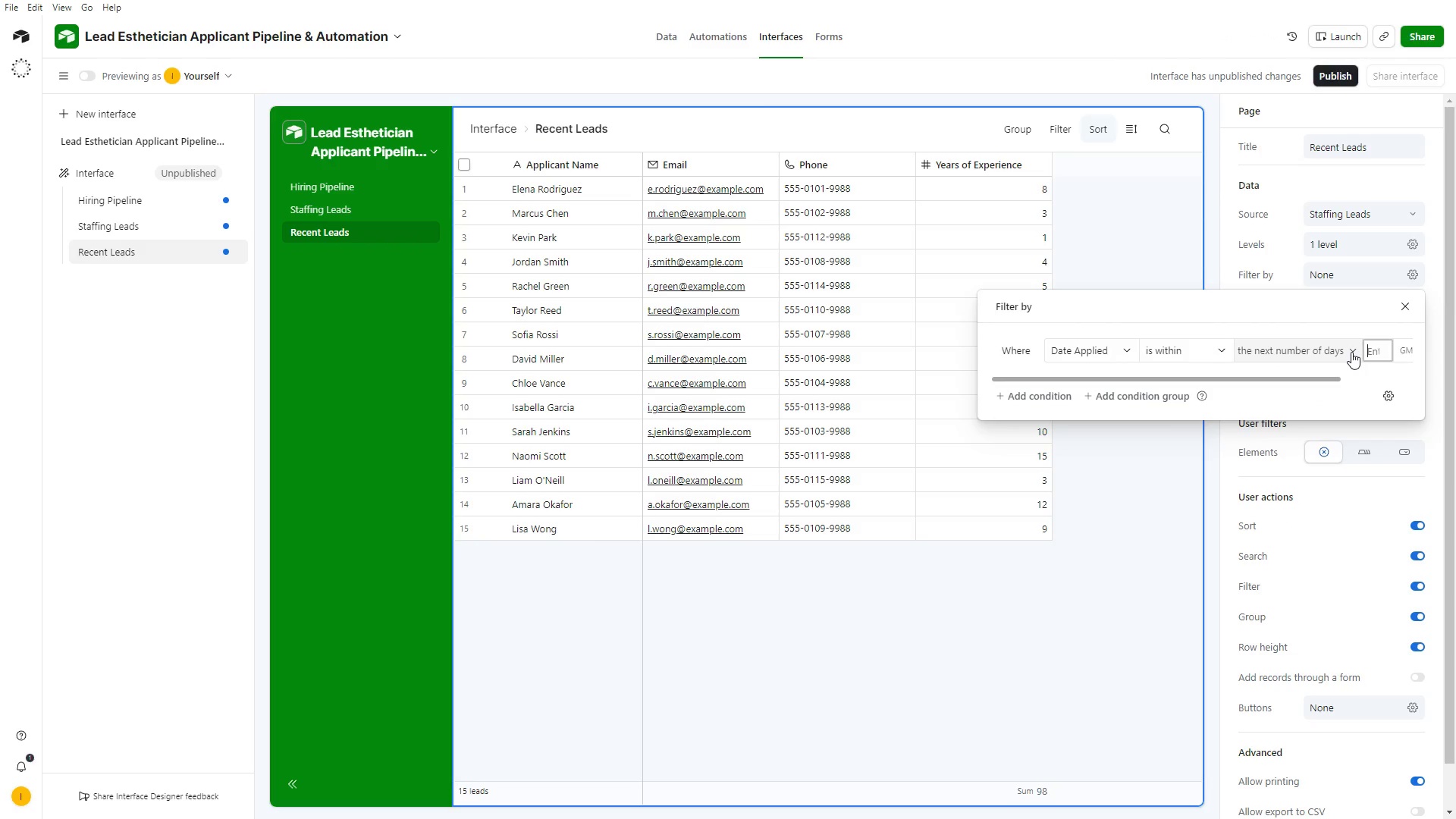 
left_click([1351, 352])
 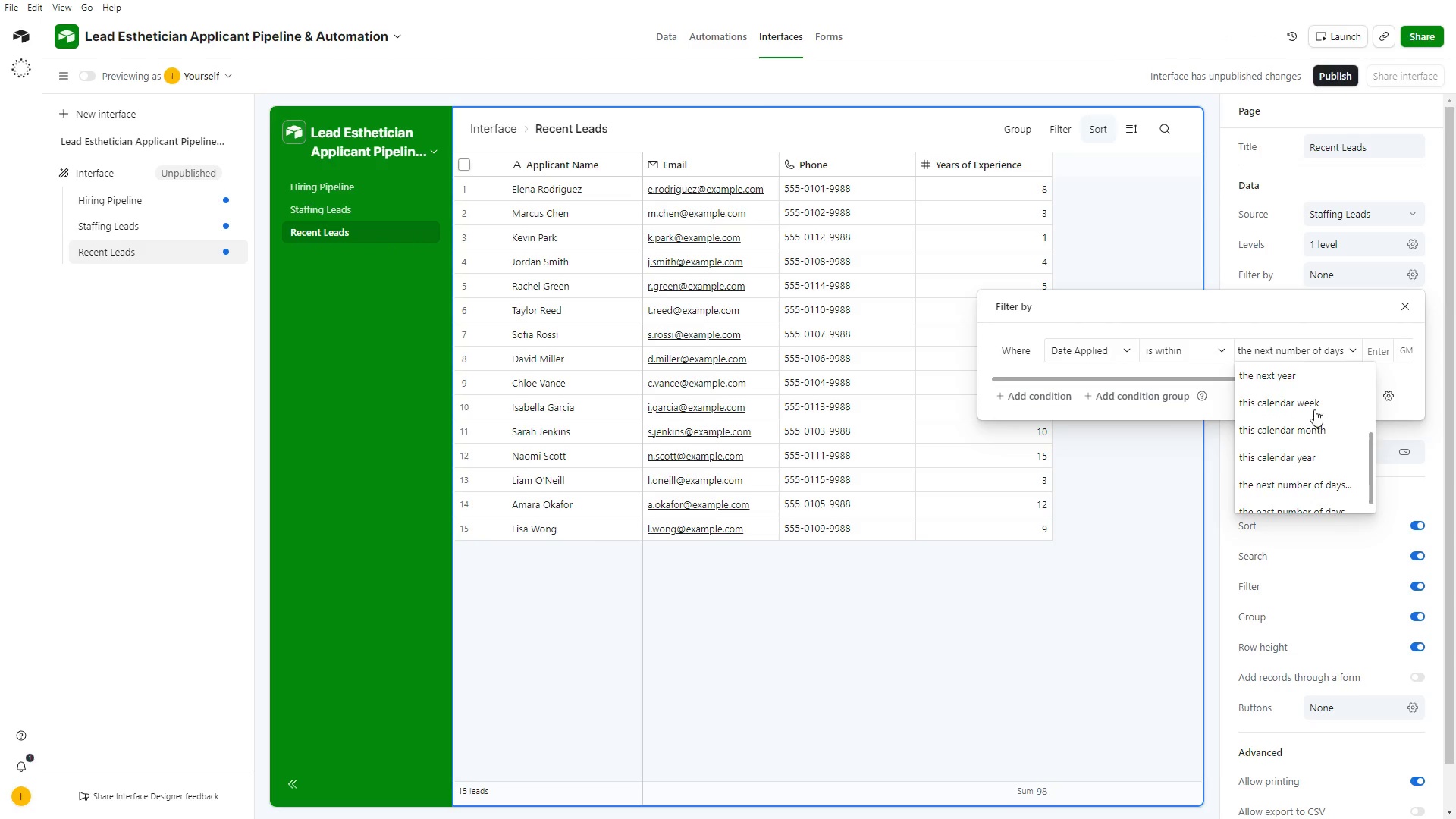 
scroll: coordinate [1304, 363], scroll_direction: up, amount: 10.0
 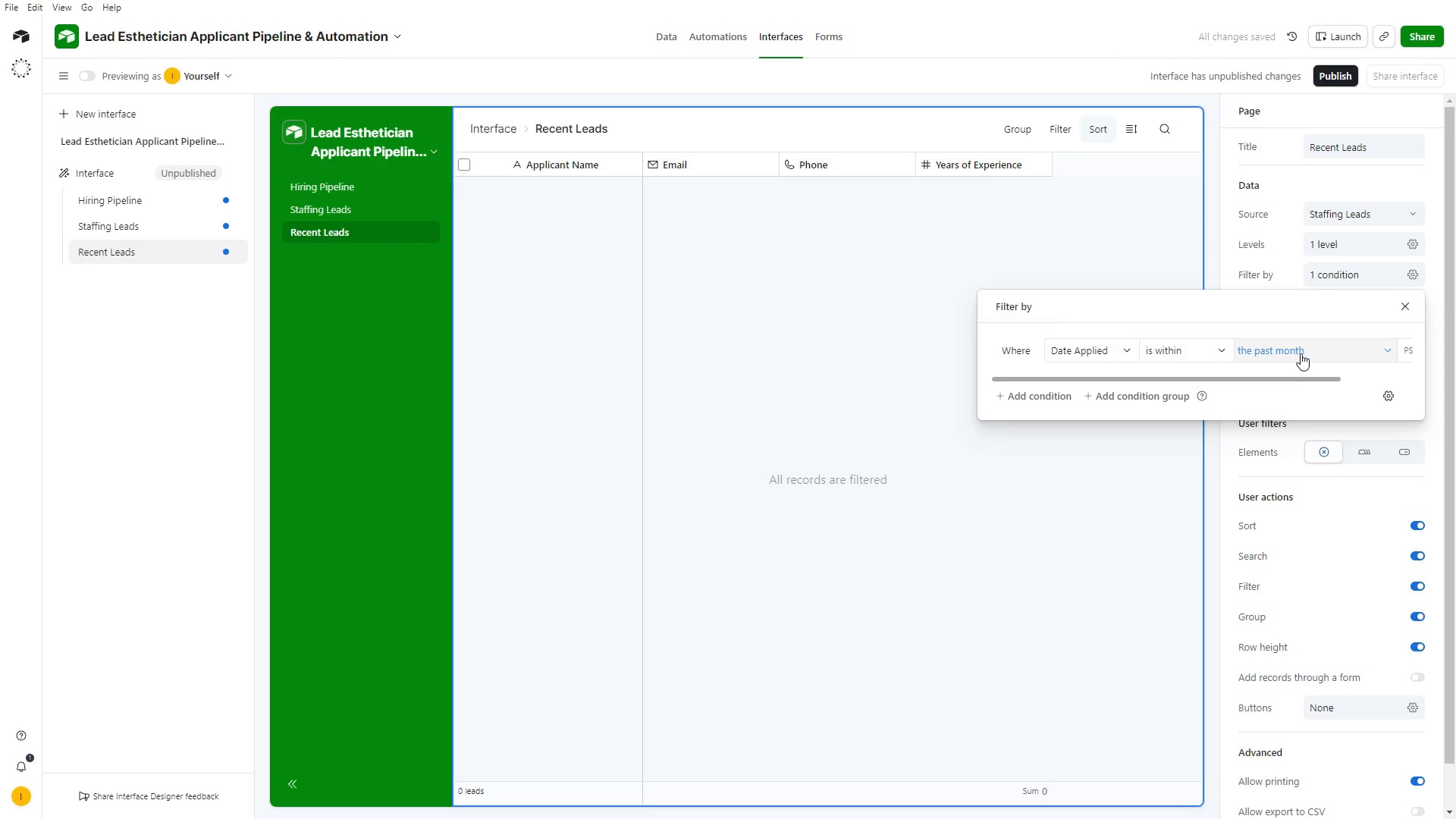 
left_click([1301, 353])
 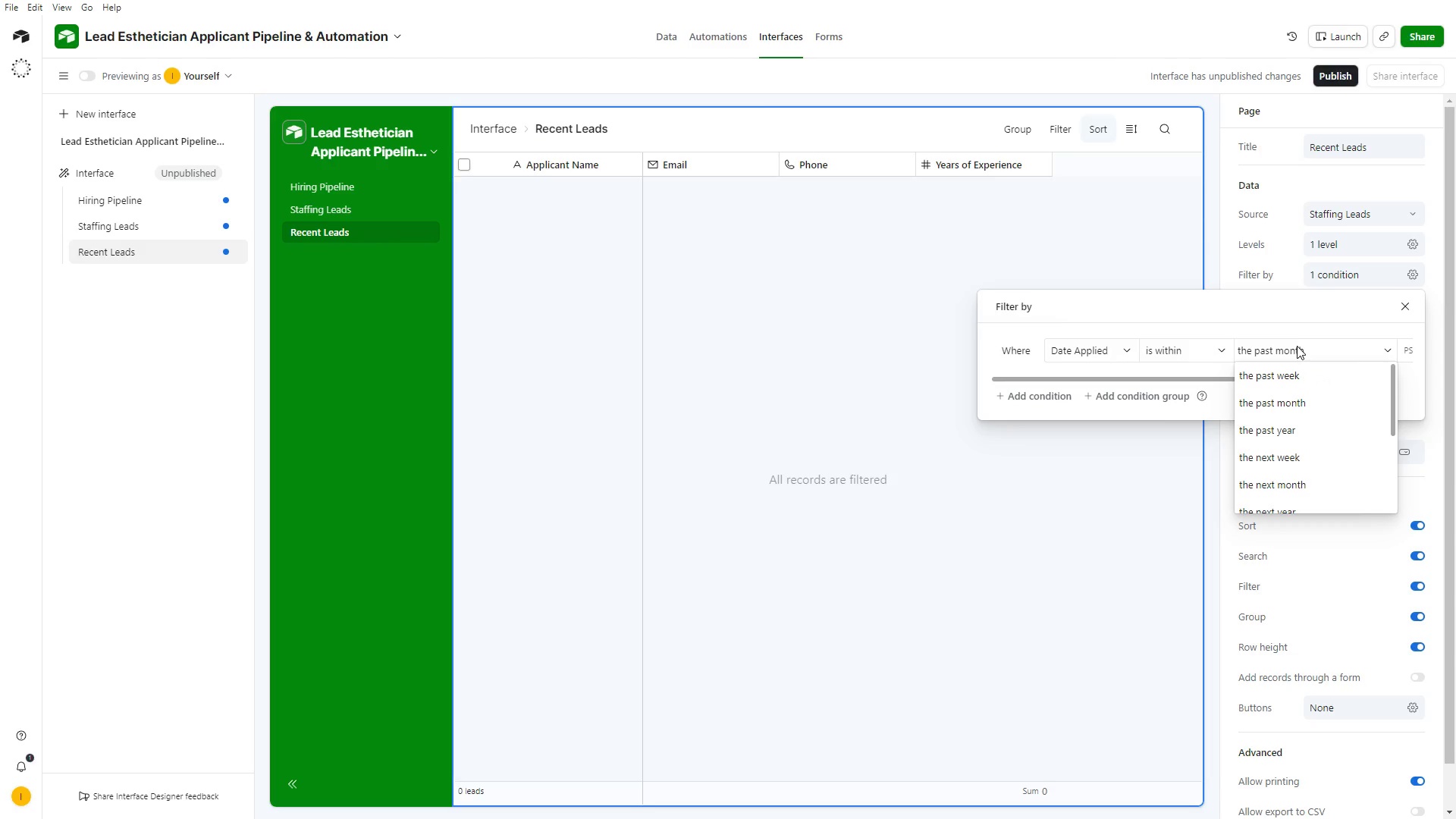 
wait(22.11)
 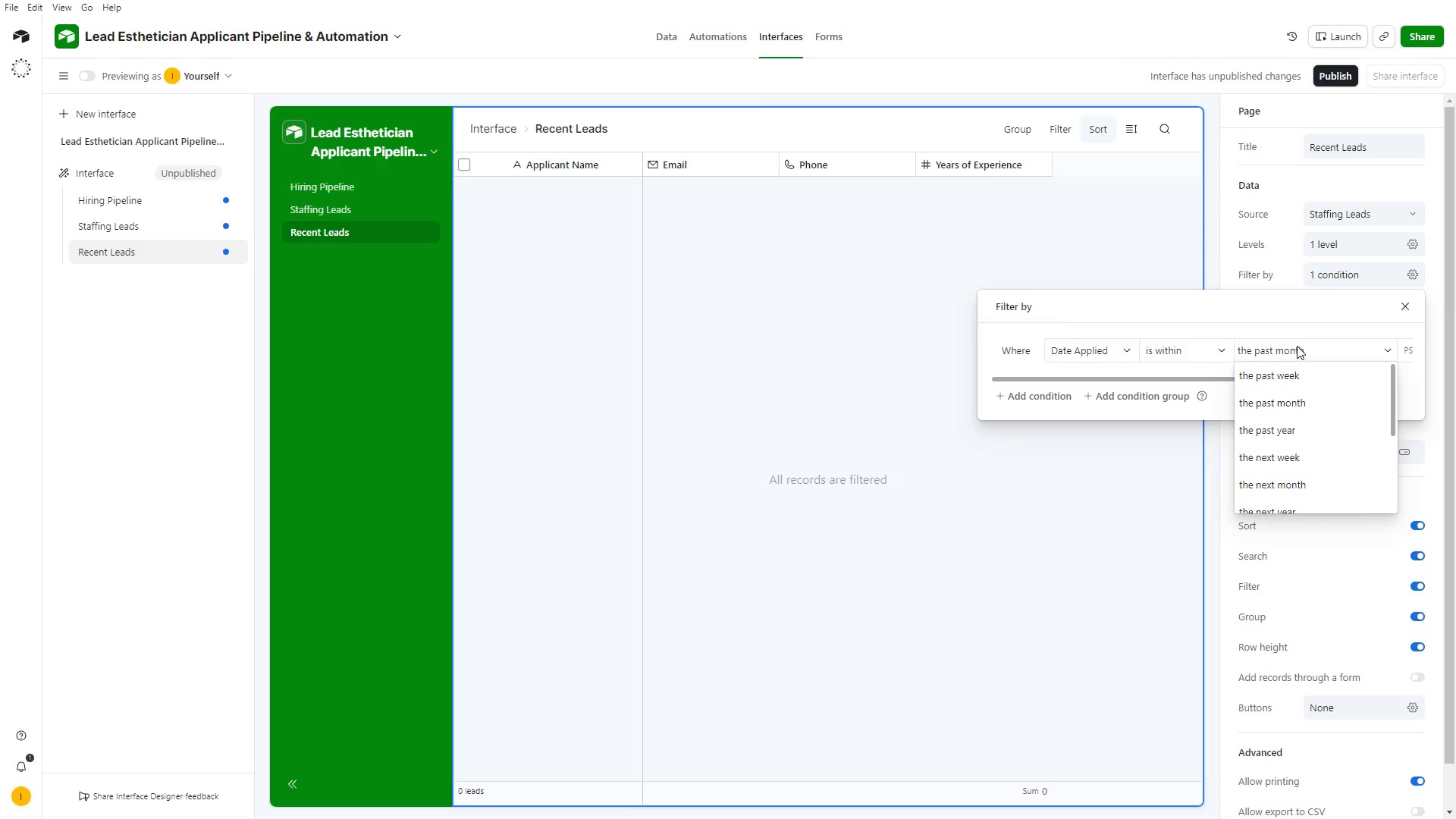 
left_click([1297, 353])
 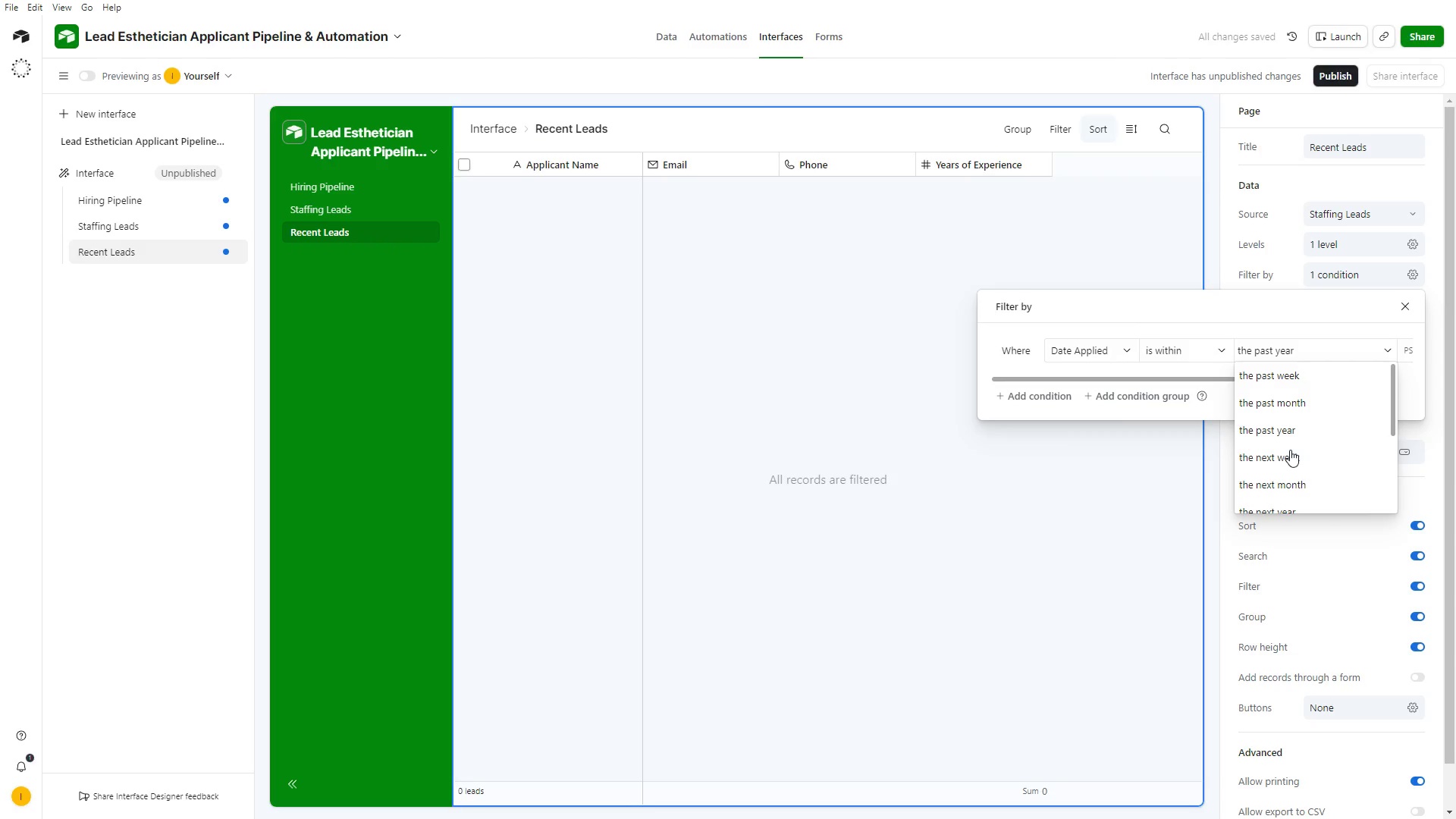 
scroll: coordinate [1289, 441], scroll_direction: down, amount: 6.0
 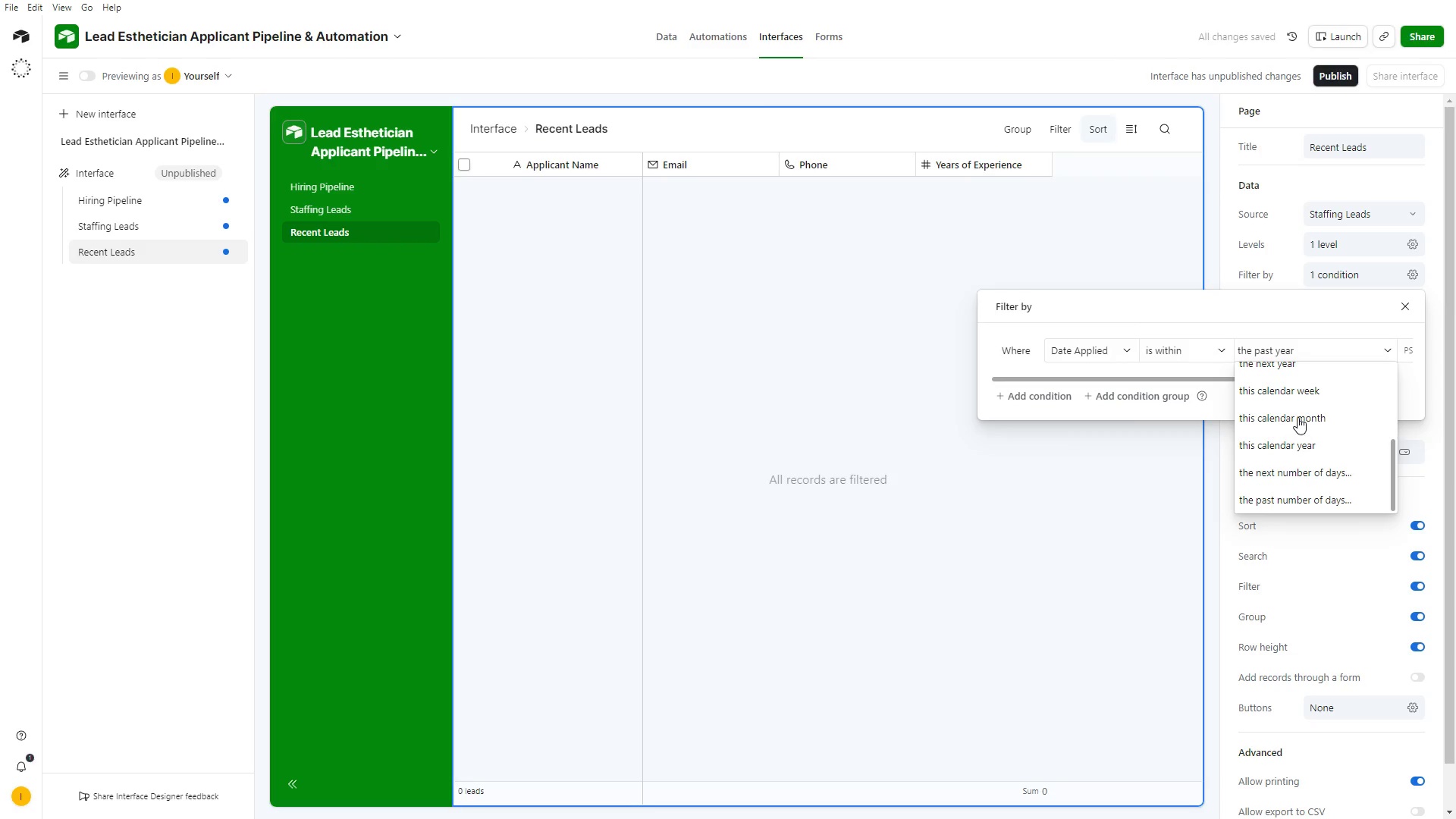 
left_click([1298, 415])
 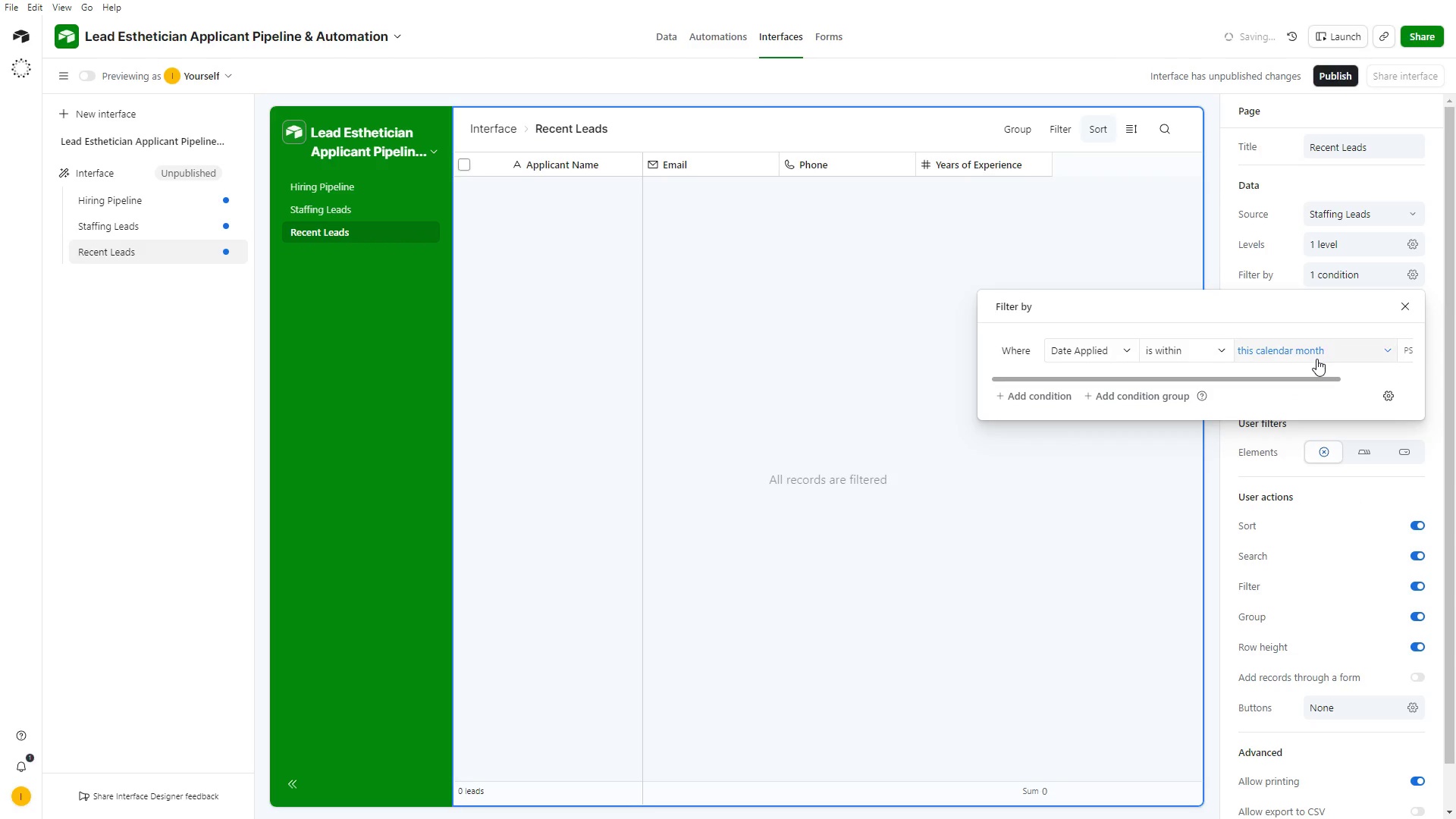 
left_click([1316, 358])
 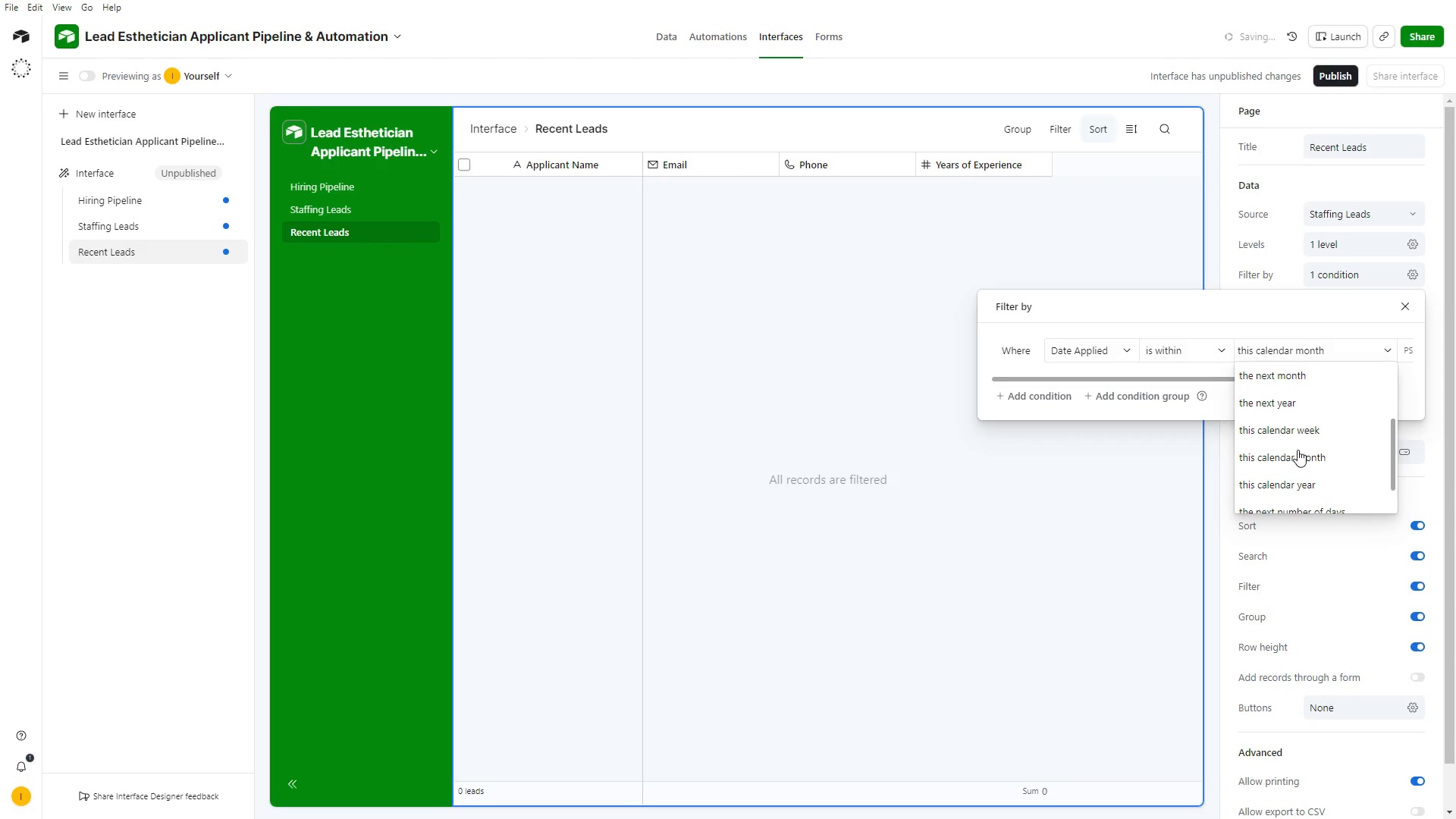 
scroll: coordinate [1295, 453], scroll_direction: down, amount: 6.0
 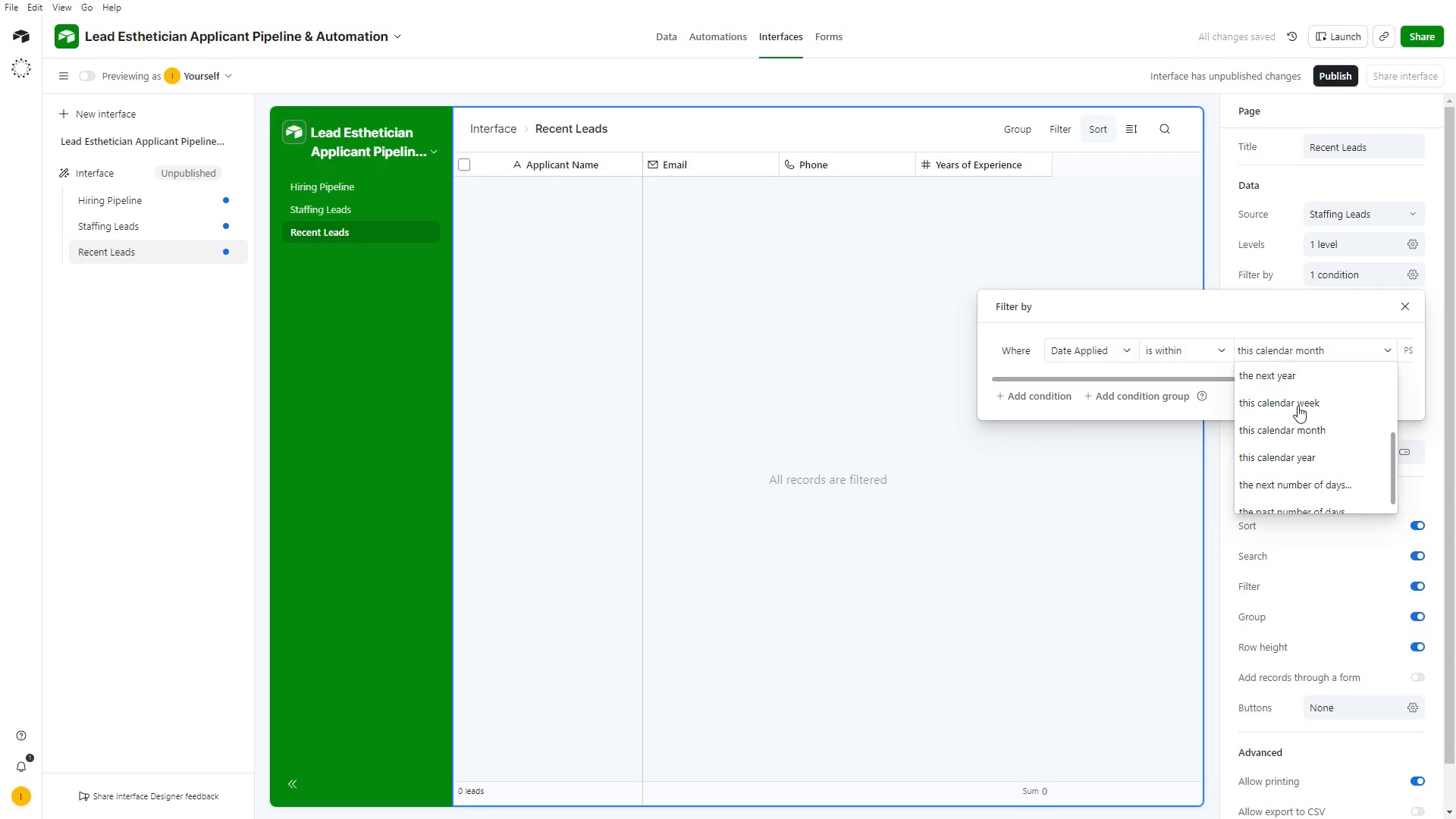 
left_click([1306, 375])
 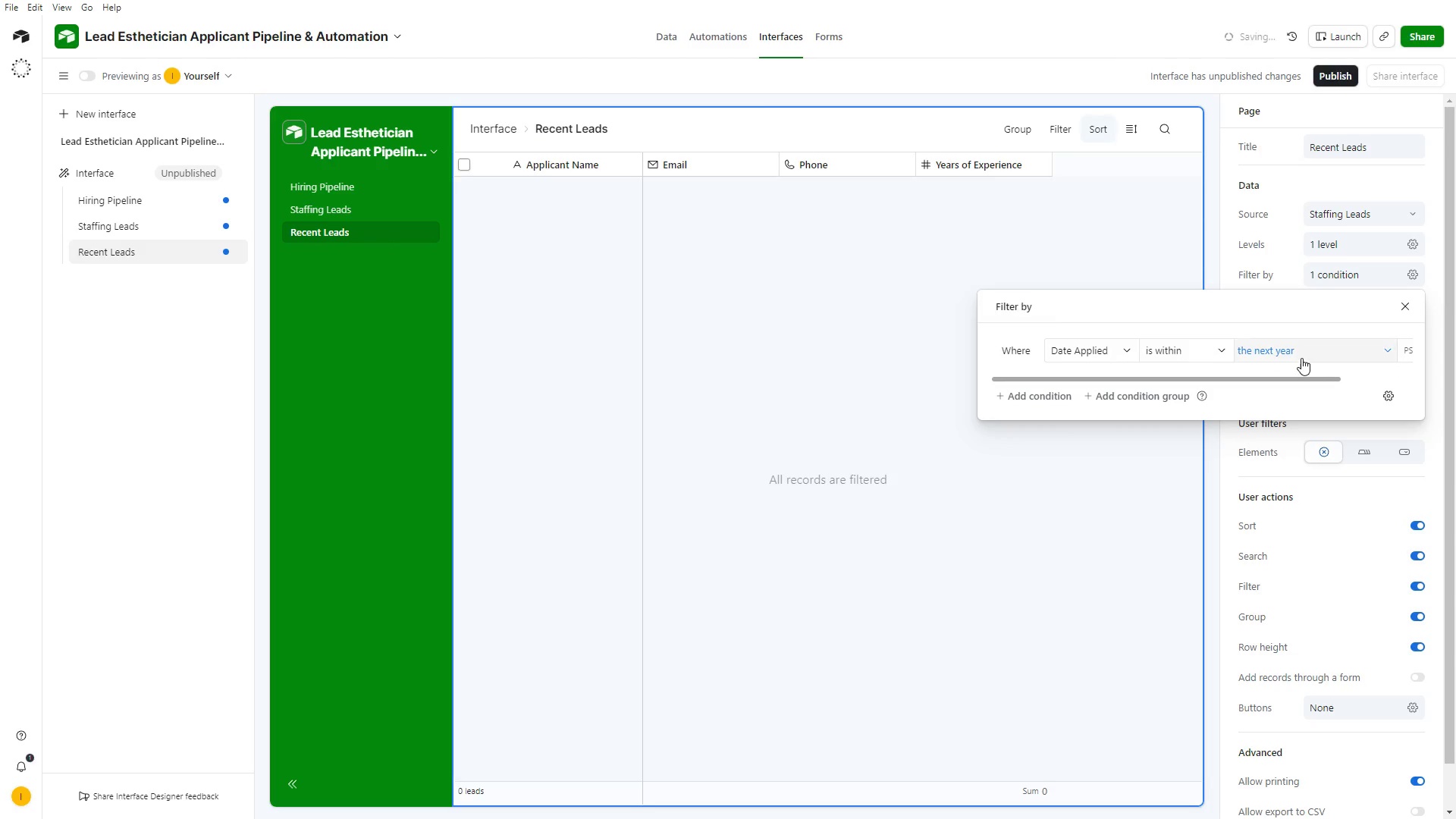 
left_click([1301, 357])
 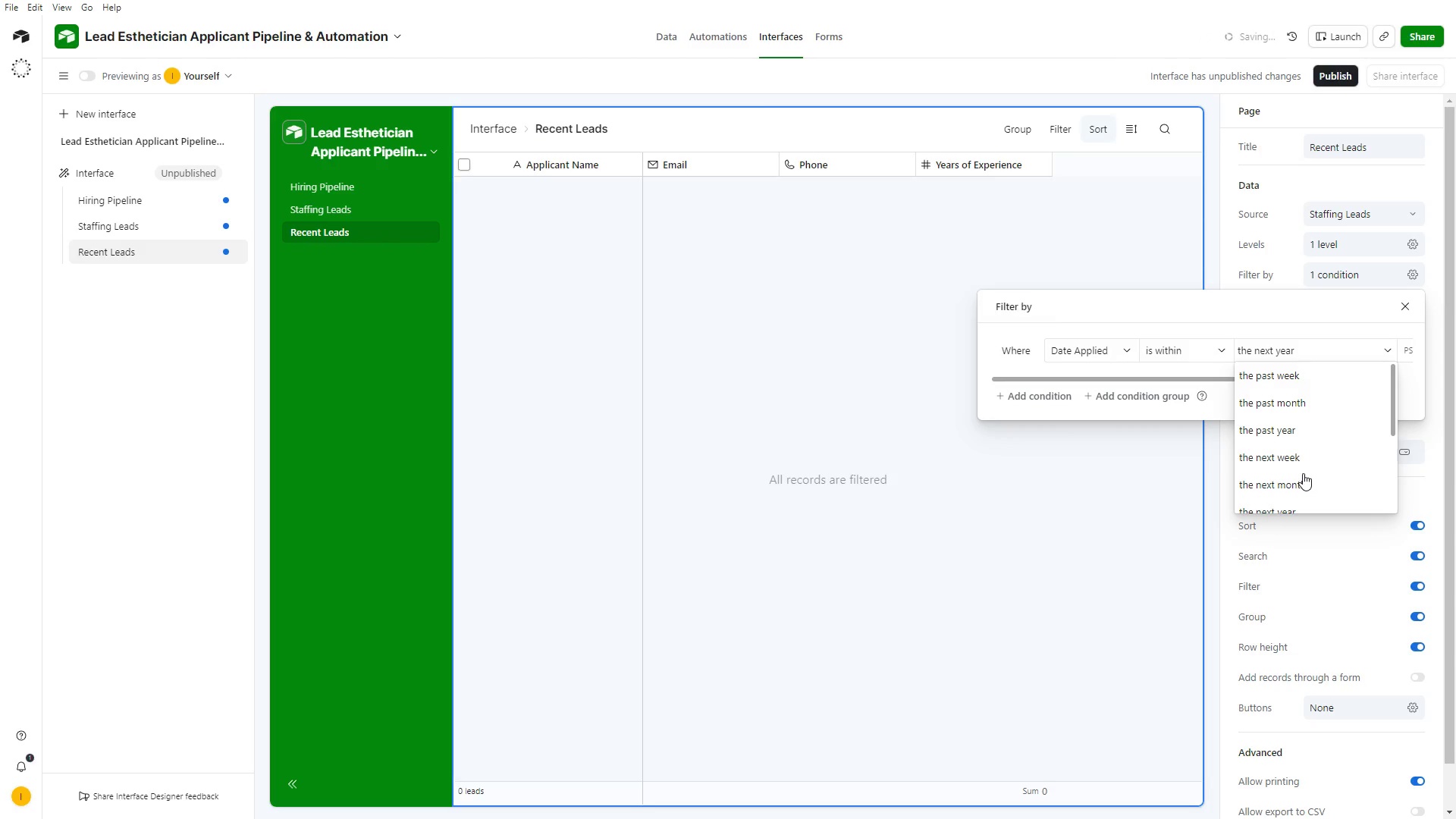 
scroll: coordinate [1308, 488], scroll_direction: down, amount: 10.0
 